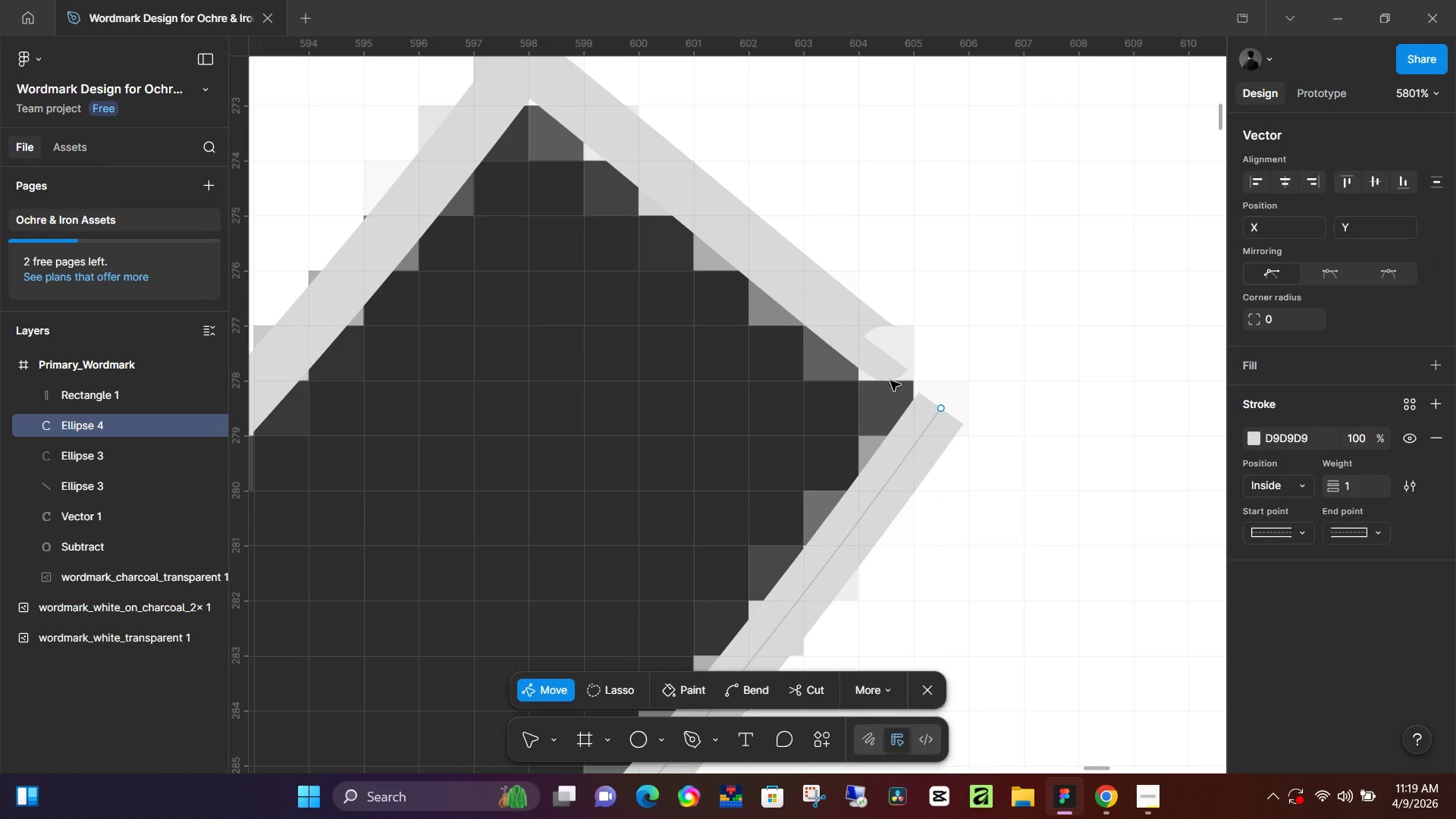 
hold_key(key=ShiftLeft, duration=0.92)
left_click([875, 353])
 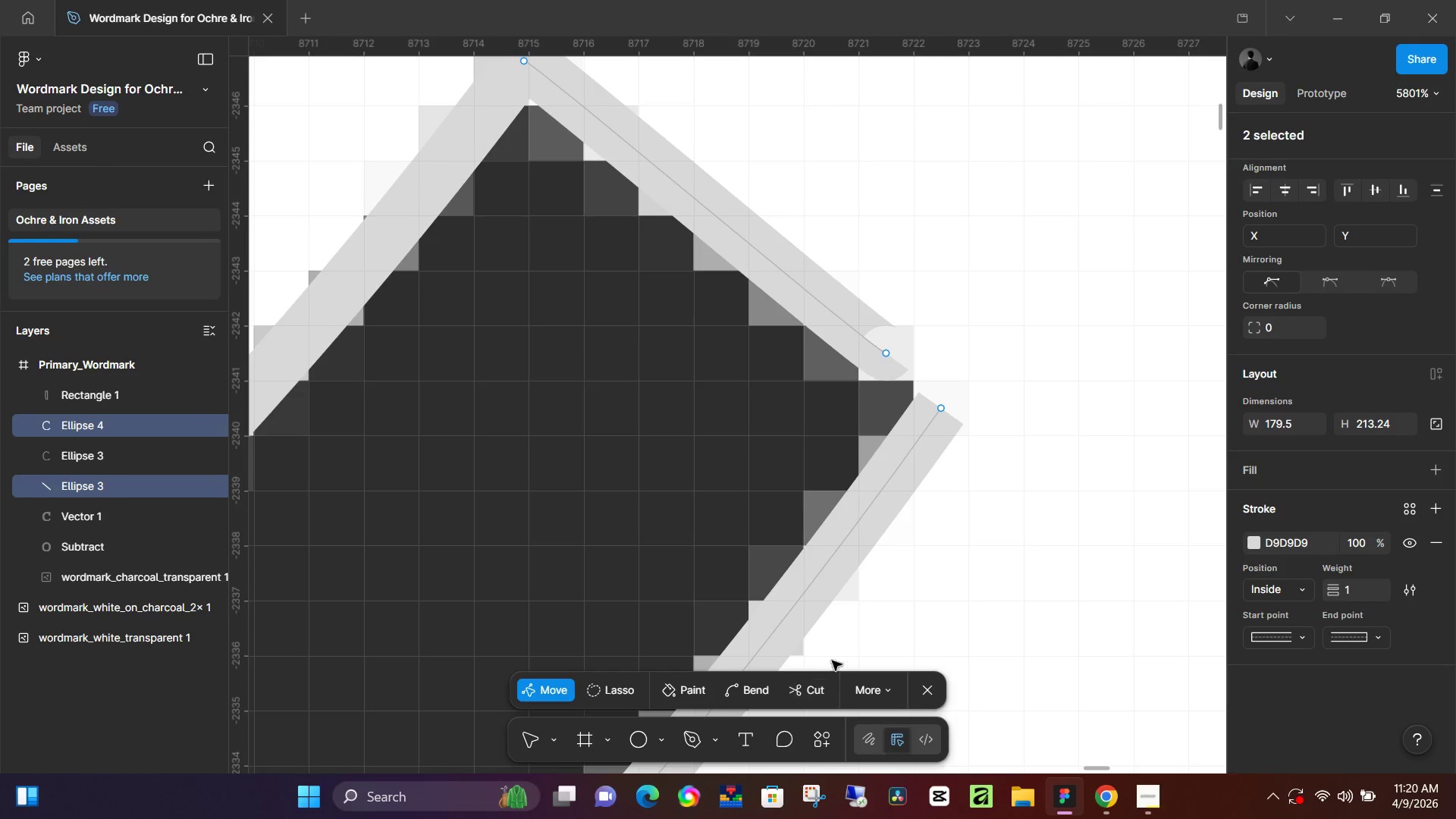 
key(P)
 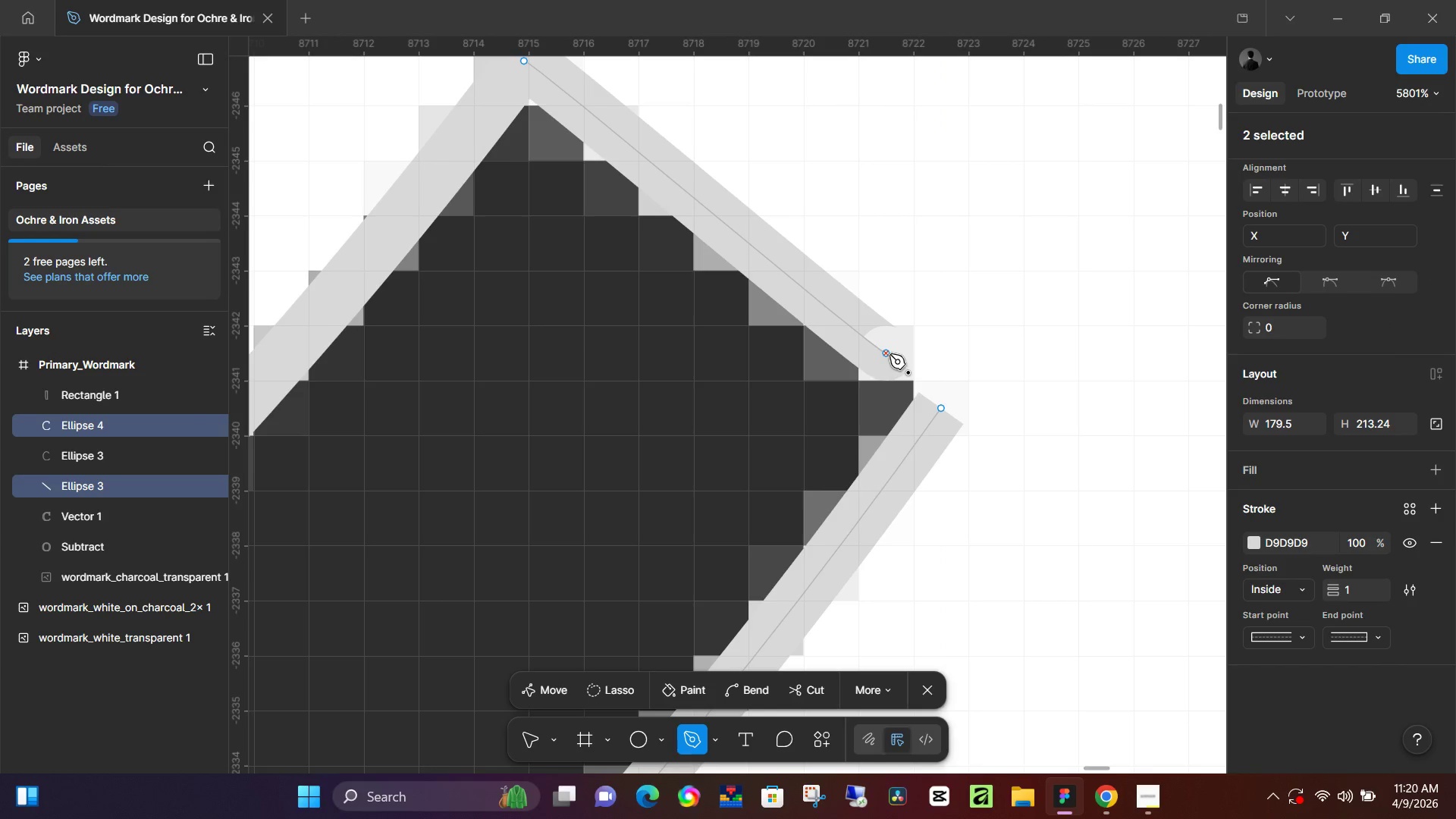 
left_click([890, 354])
 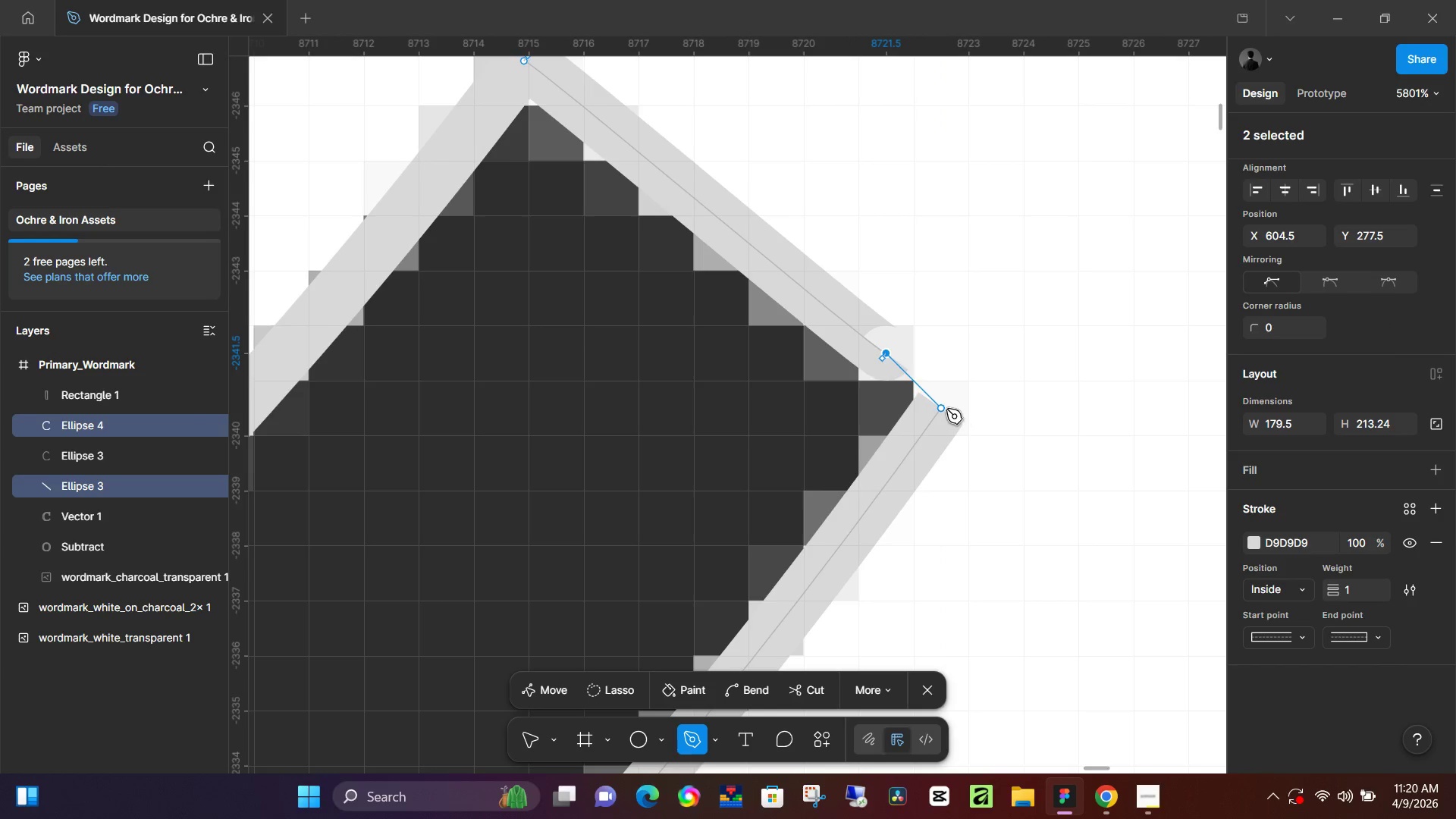 
hold_key(key=ControlLeft, duration=0.89)
 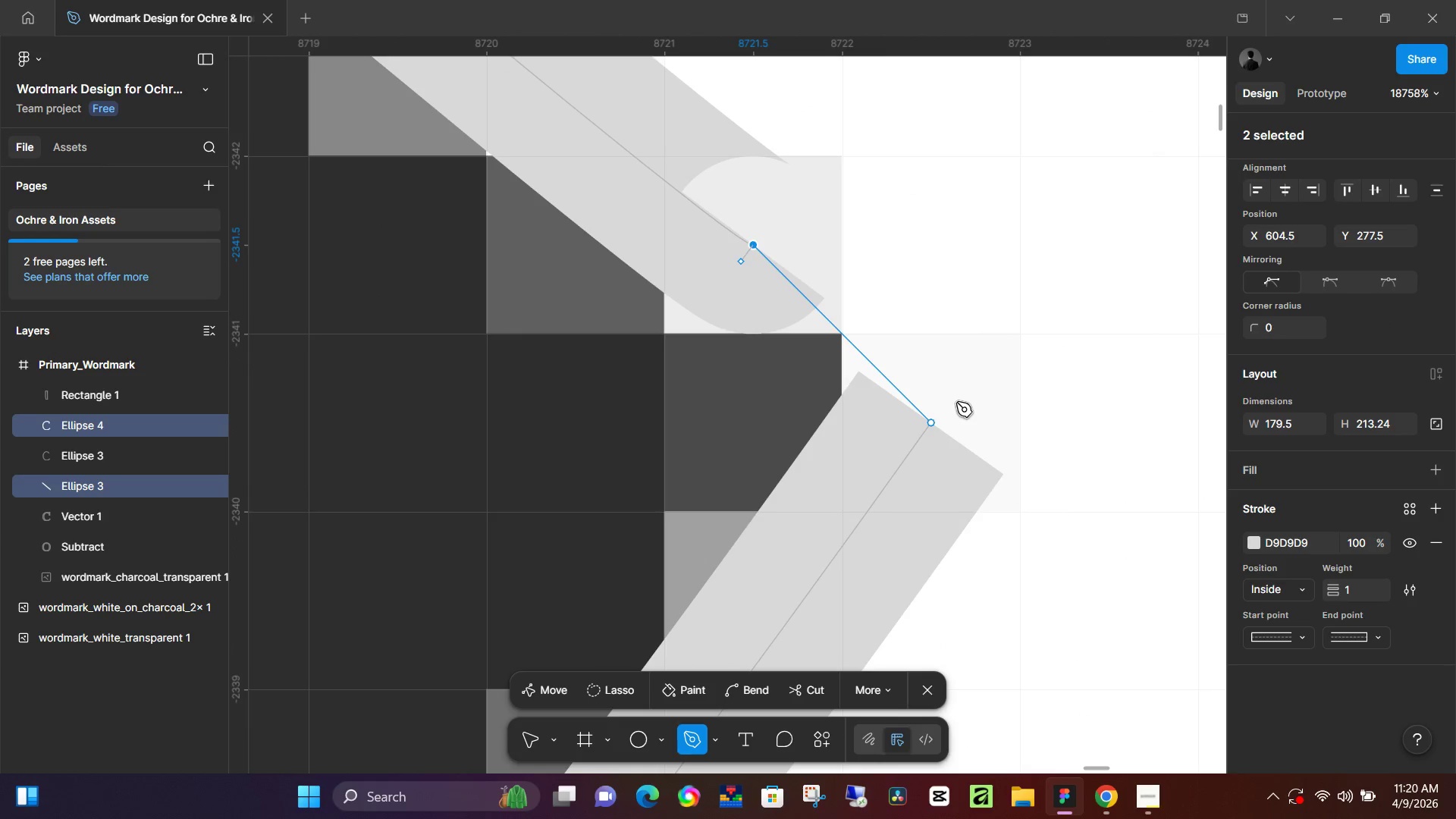 
hold_key(key=ControlLeft, duration=7.91)
 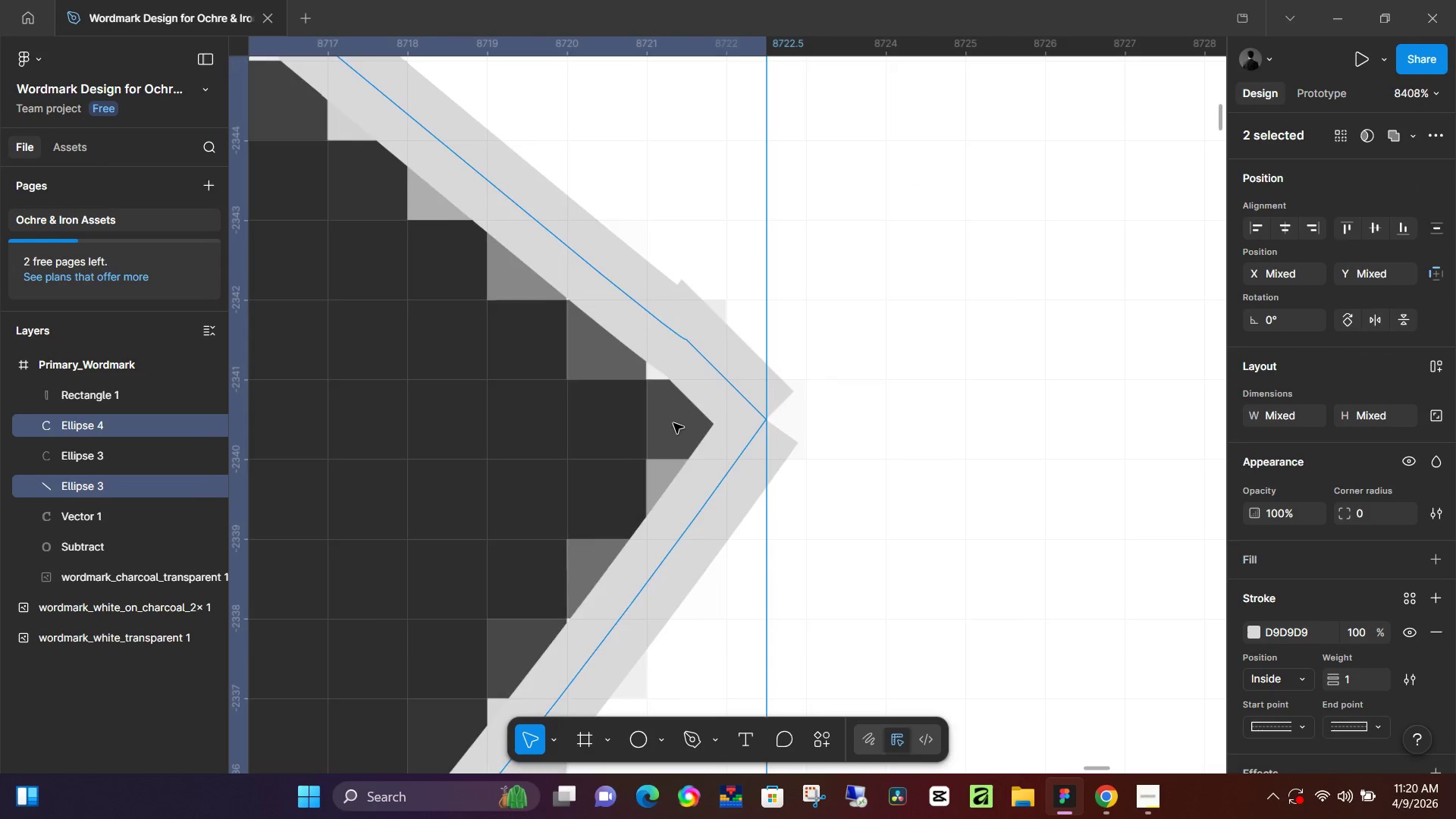 
scroll: coordinate [980, 404], scroll_direction: up, amount: 10.0
 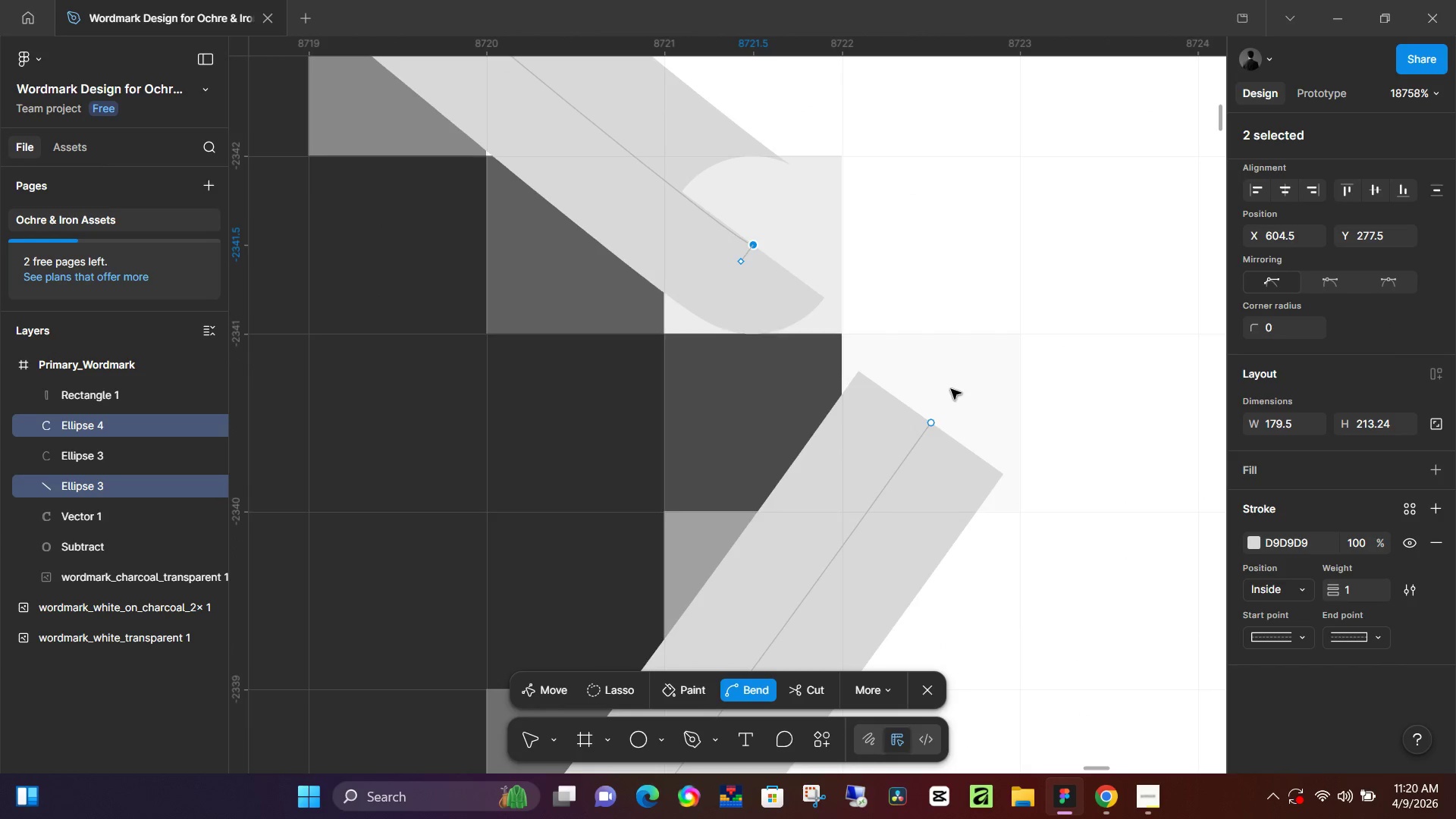 
left_click([929, 422])
 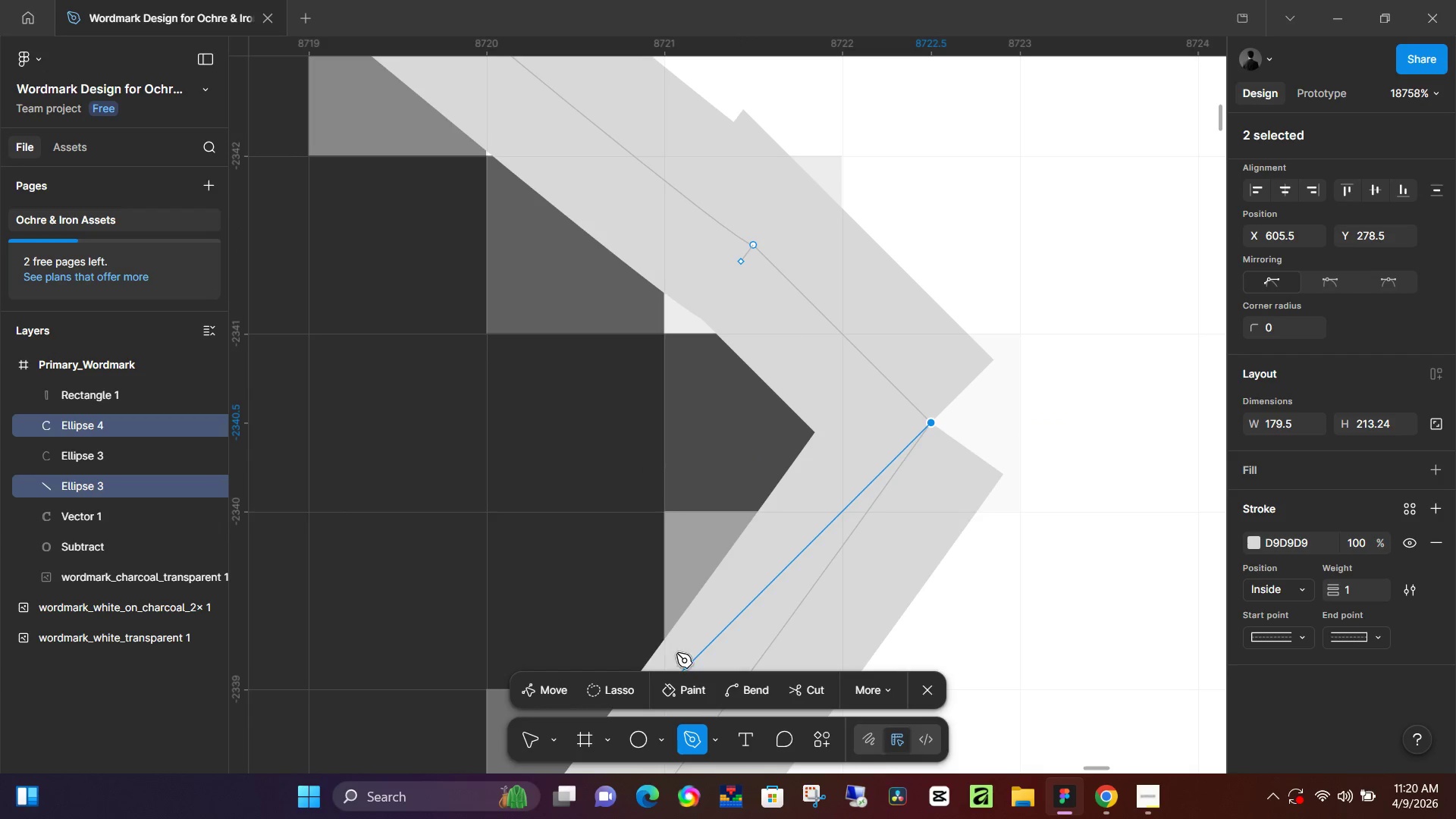 
left_click([931, 689])
 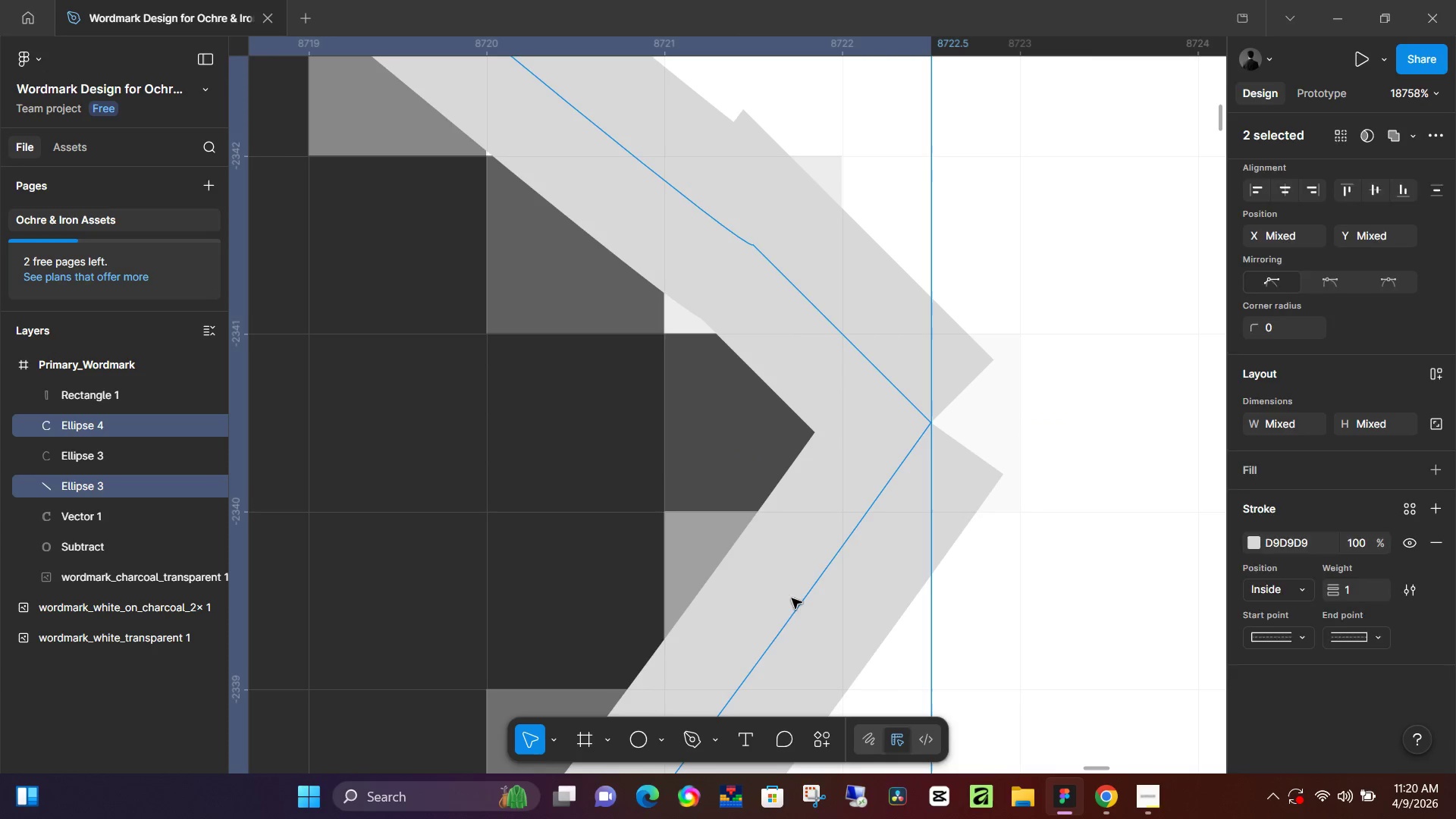 
hold_key(key=ControlLeft, duration=1.51)
 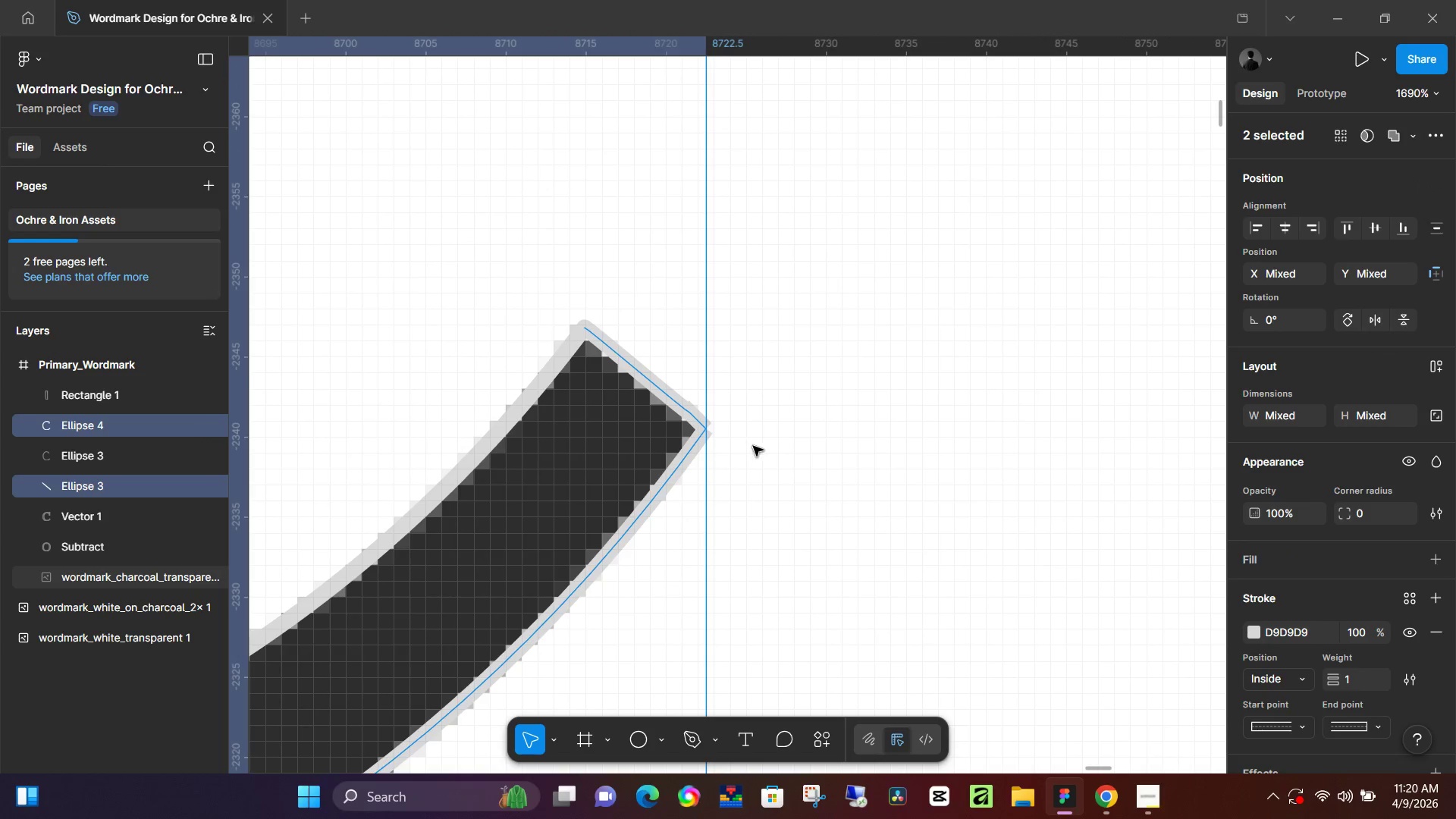 
hold_key(key=ControlLeft, duration=1.47)
 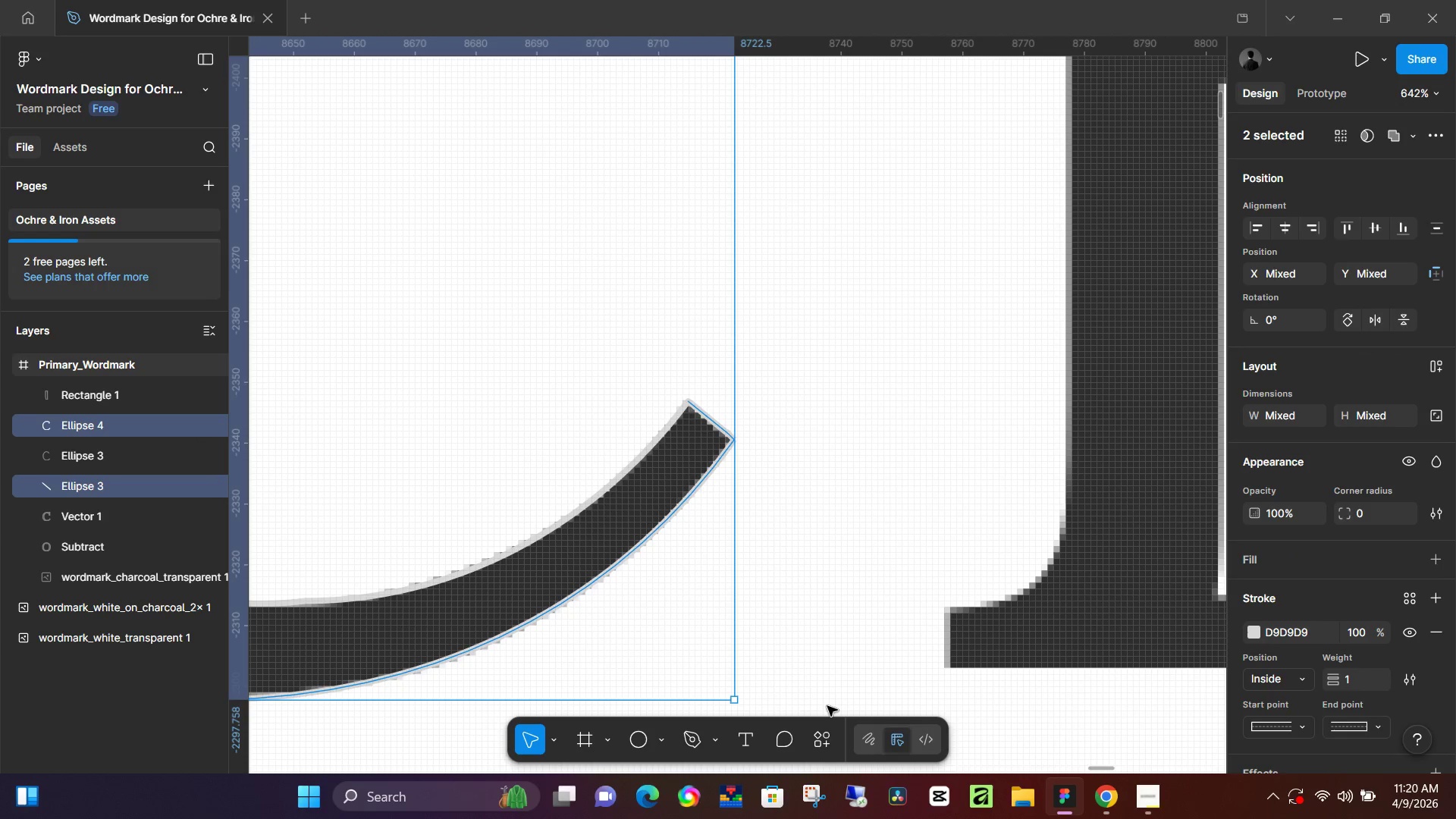 
scroll: coordinate [753, 446], scroll_direction: down, amount: 26.0
 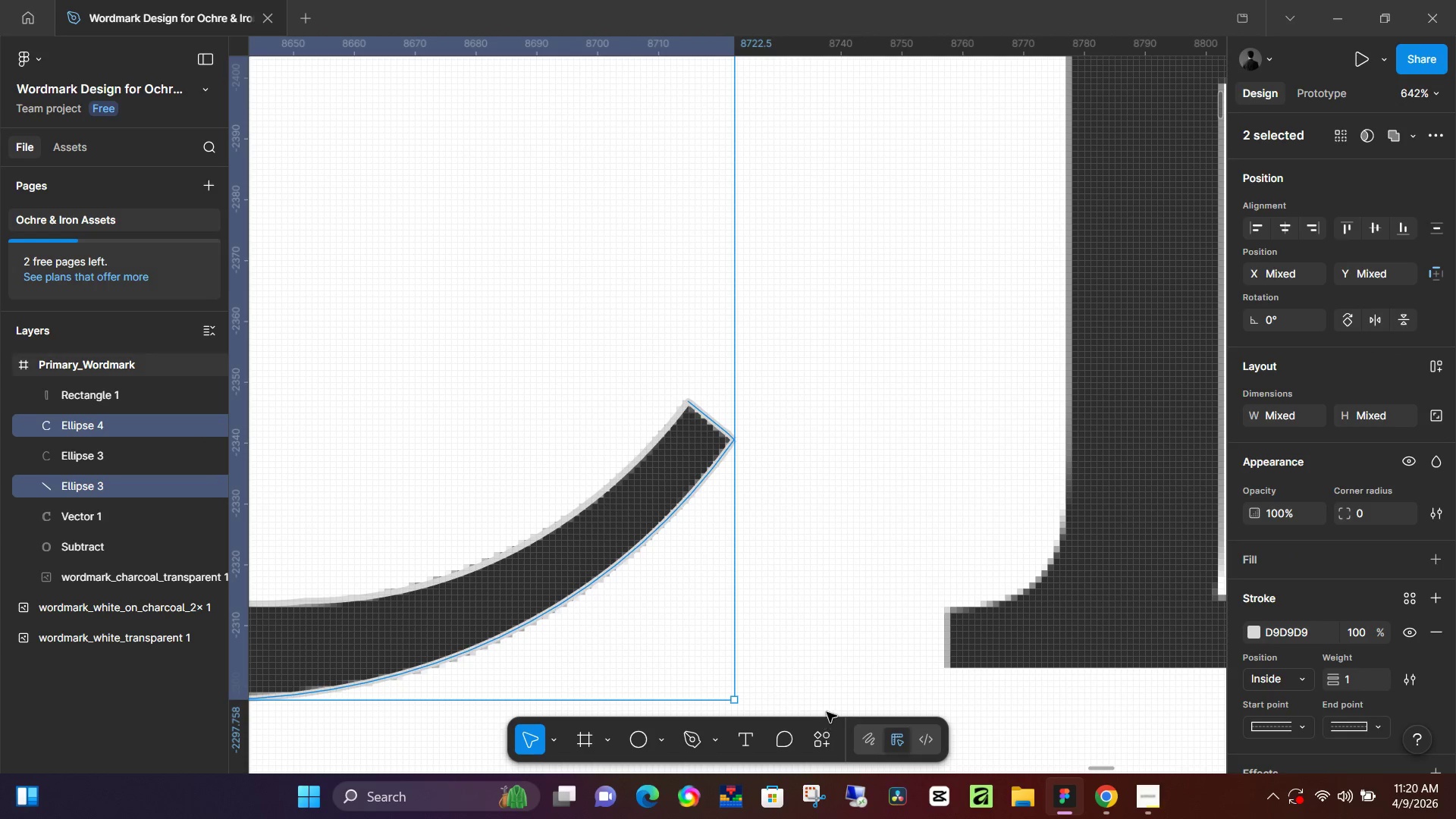 
key(M)
 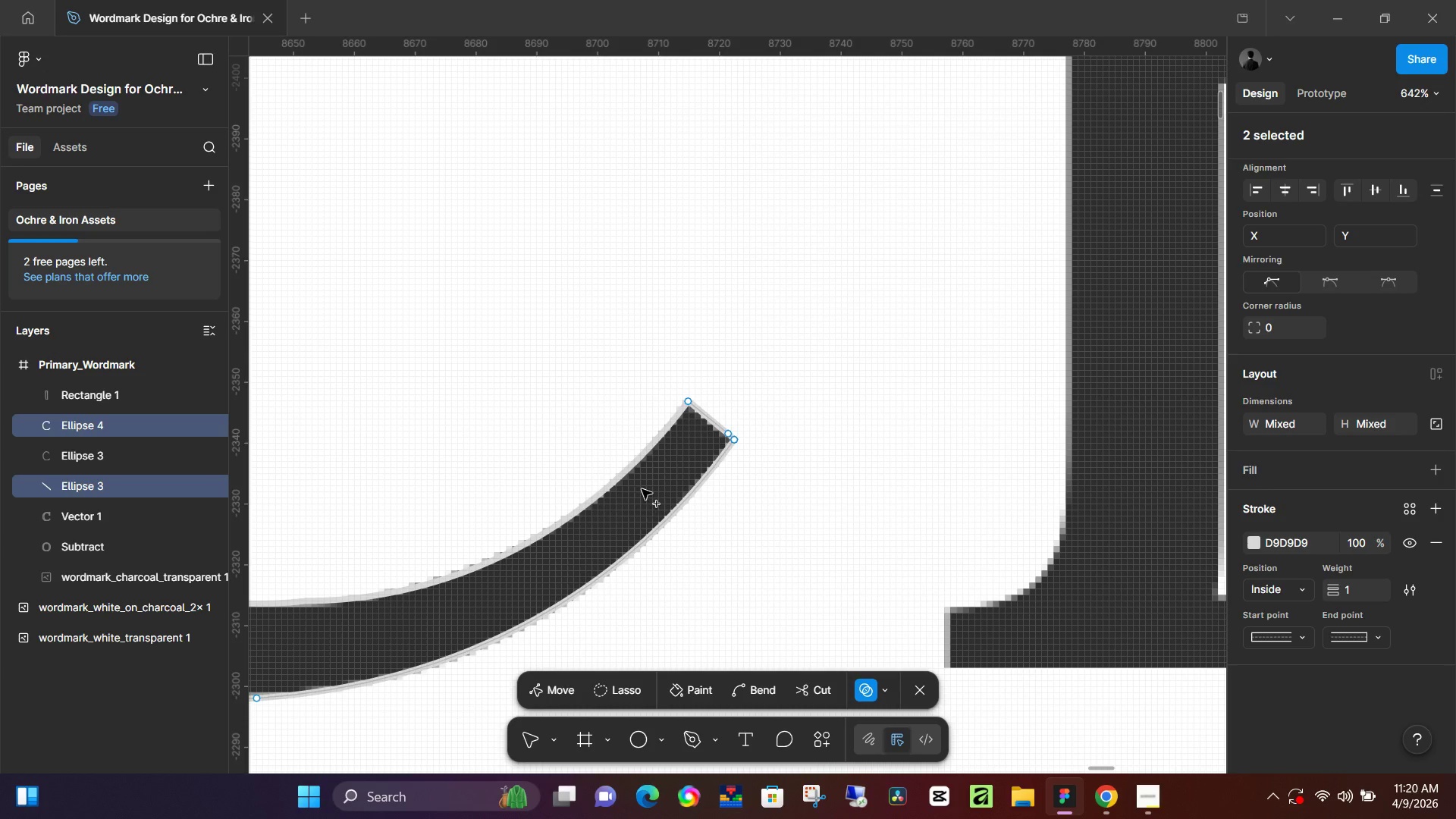 
left_click([645, 488])
 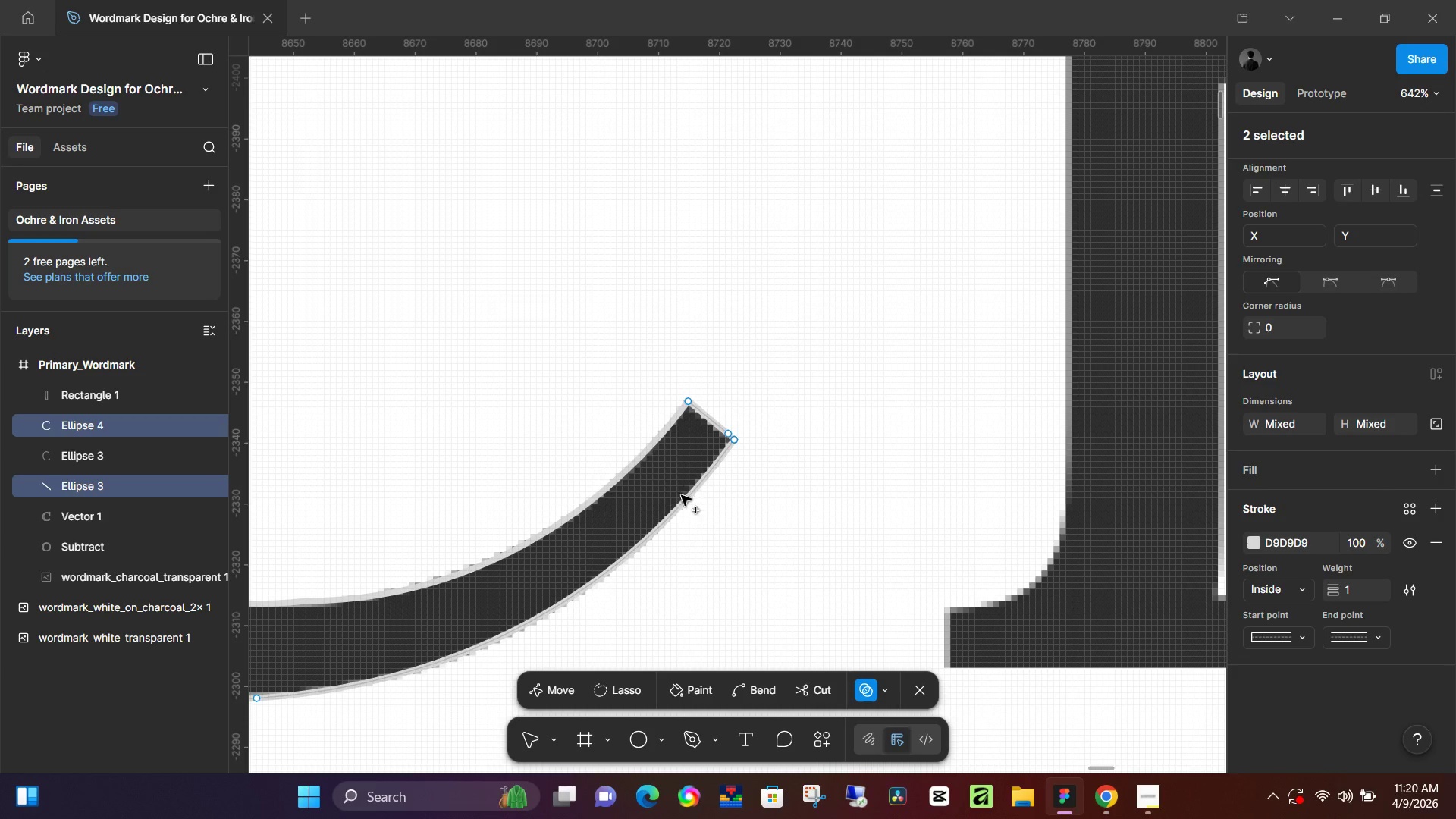 
left_click([681, 499])
 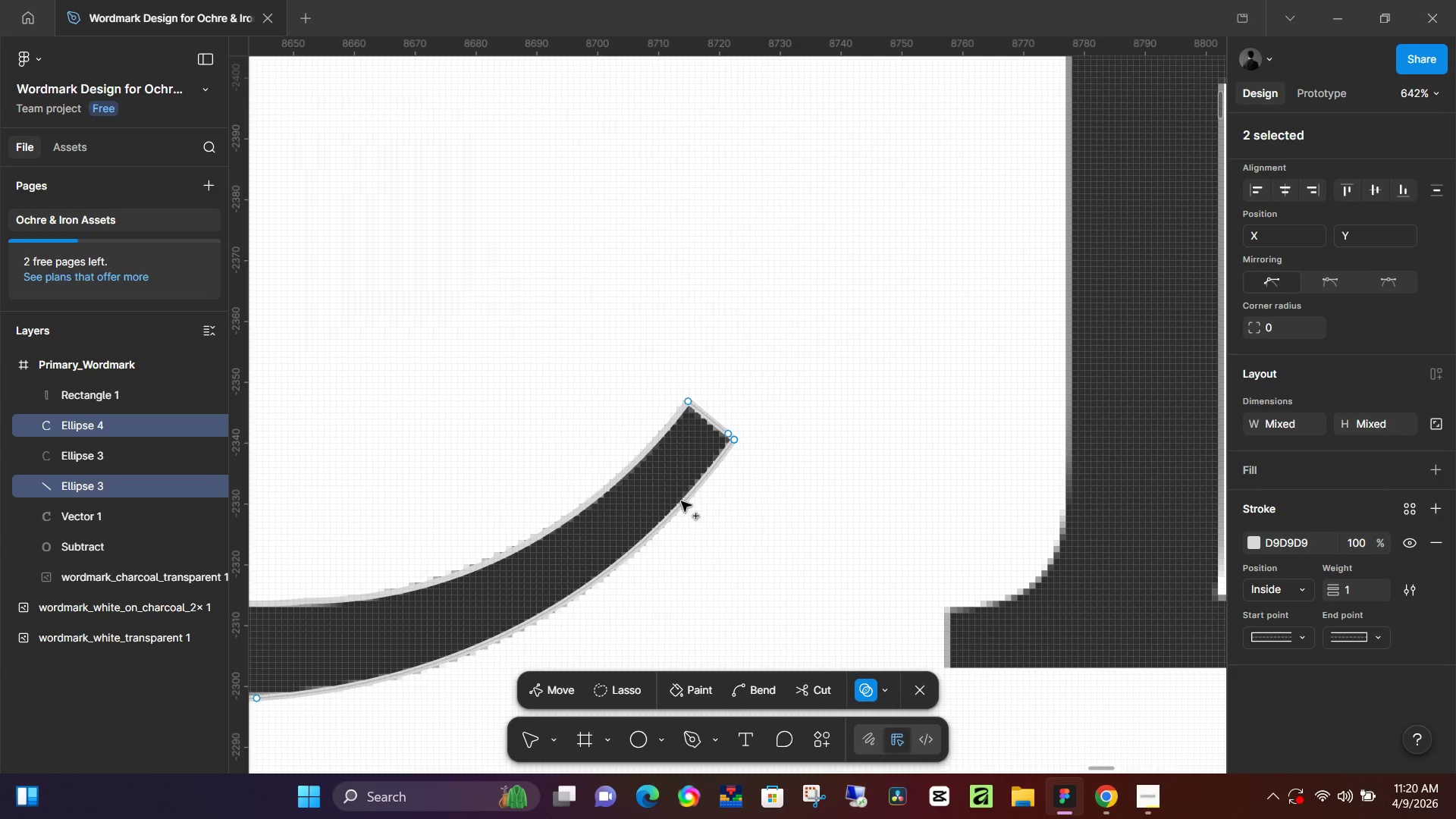 
key(V)
 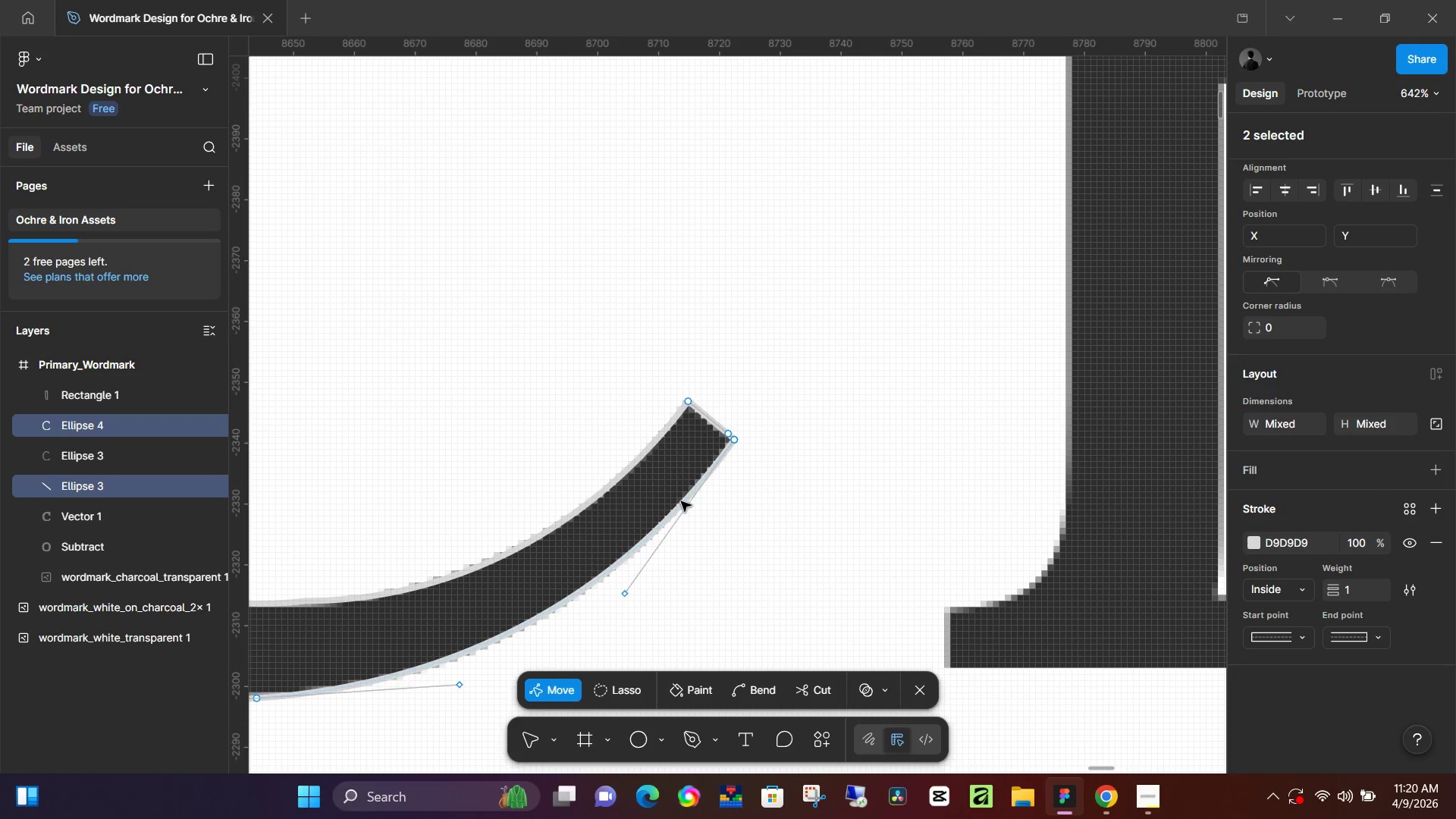 
left_click([681, 501])
 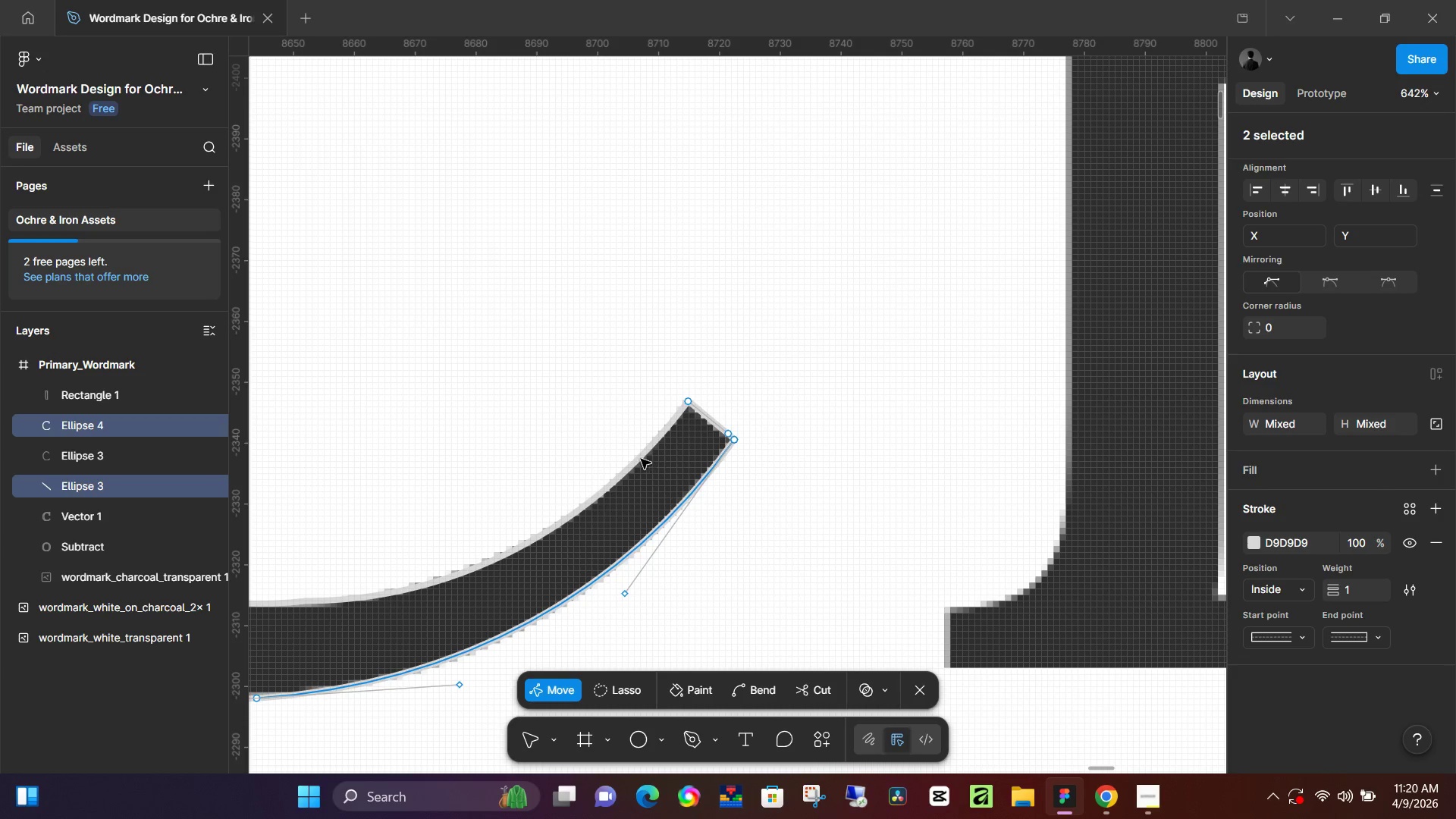 
hold_key(key=ShiftLeft, duration=0.86)
left_click([639, 457])
 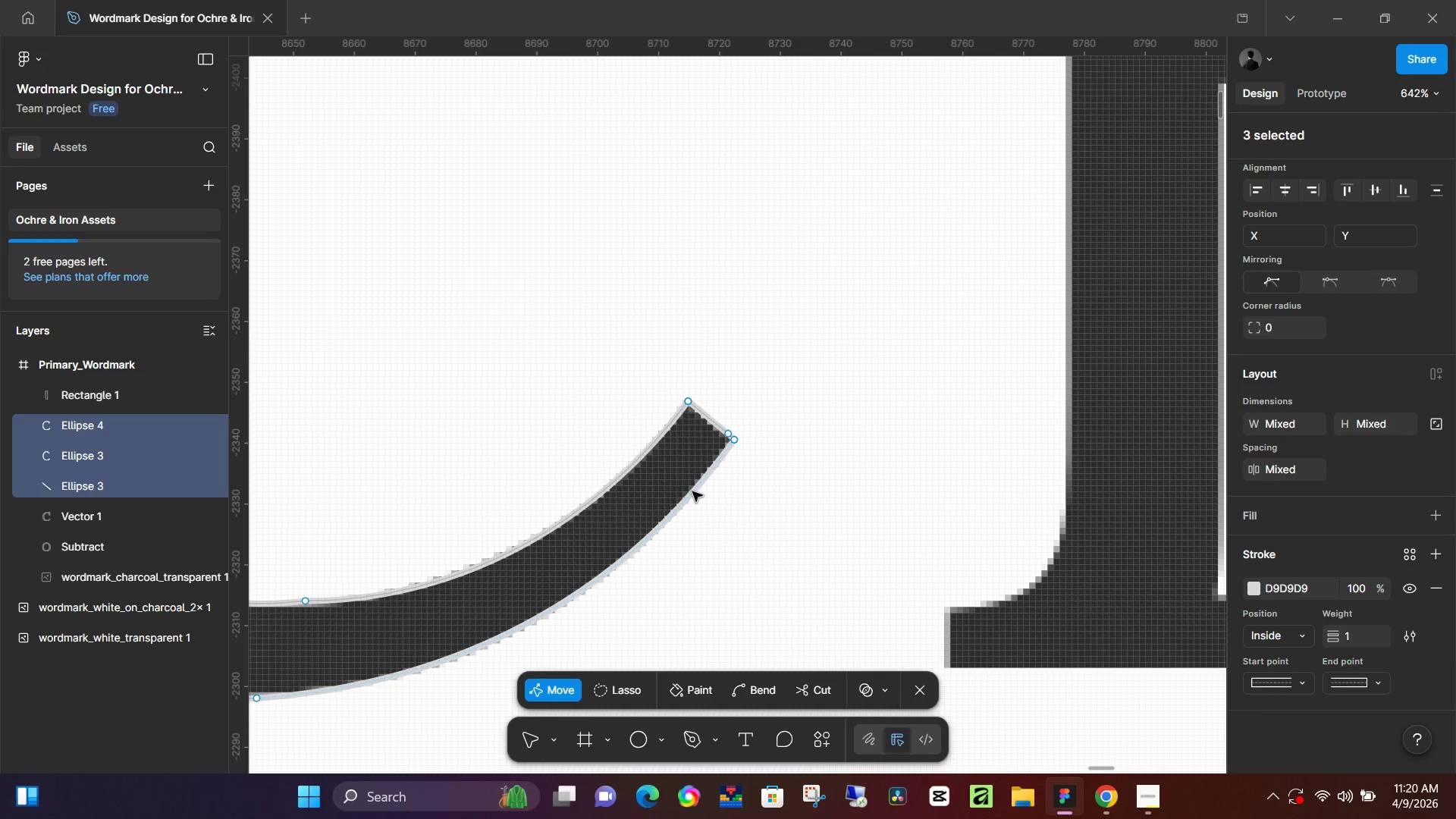 
hold_key(key=ControlLeft, duration=0.52)
scroll: coordinate [601, 292], scroll_direction: up, amount: 1.0
 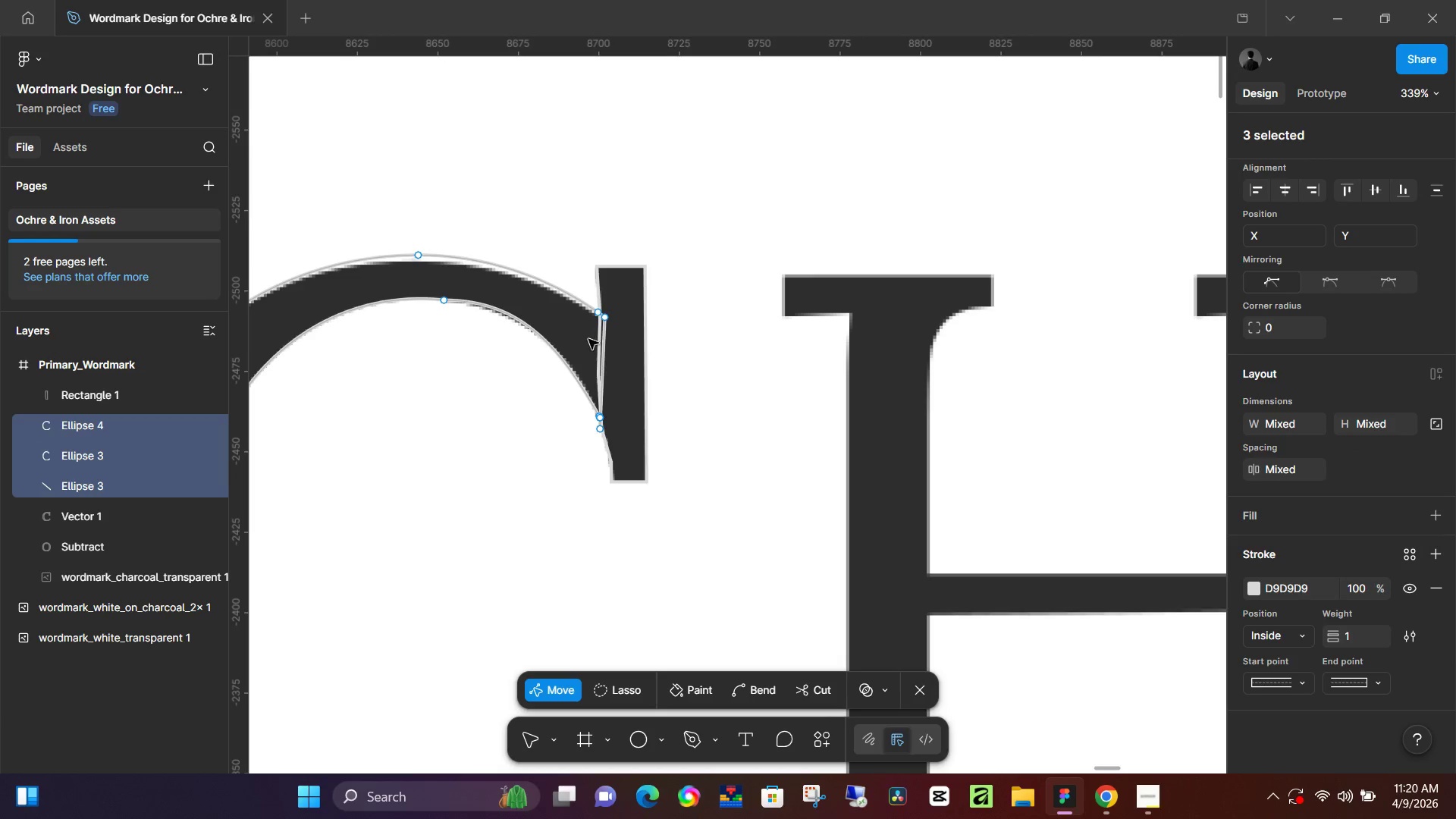 
hold_key(key=ControlLeft, duration=0.59)
scroll: coordinate [588, 339], scroll_direction: up, amount: 1.0
 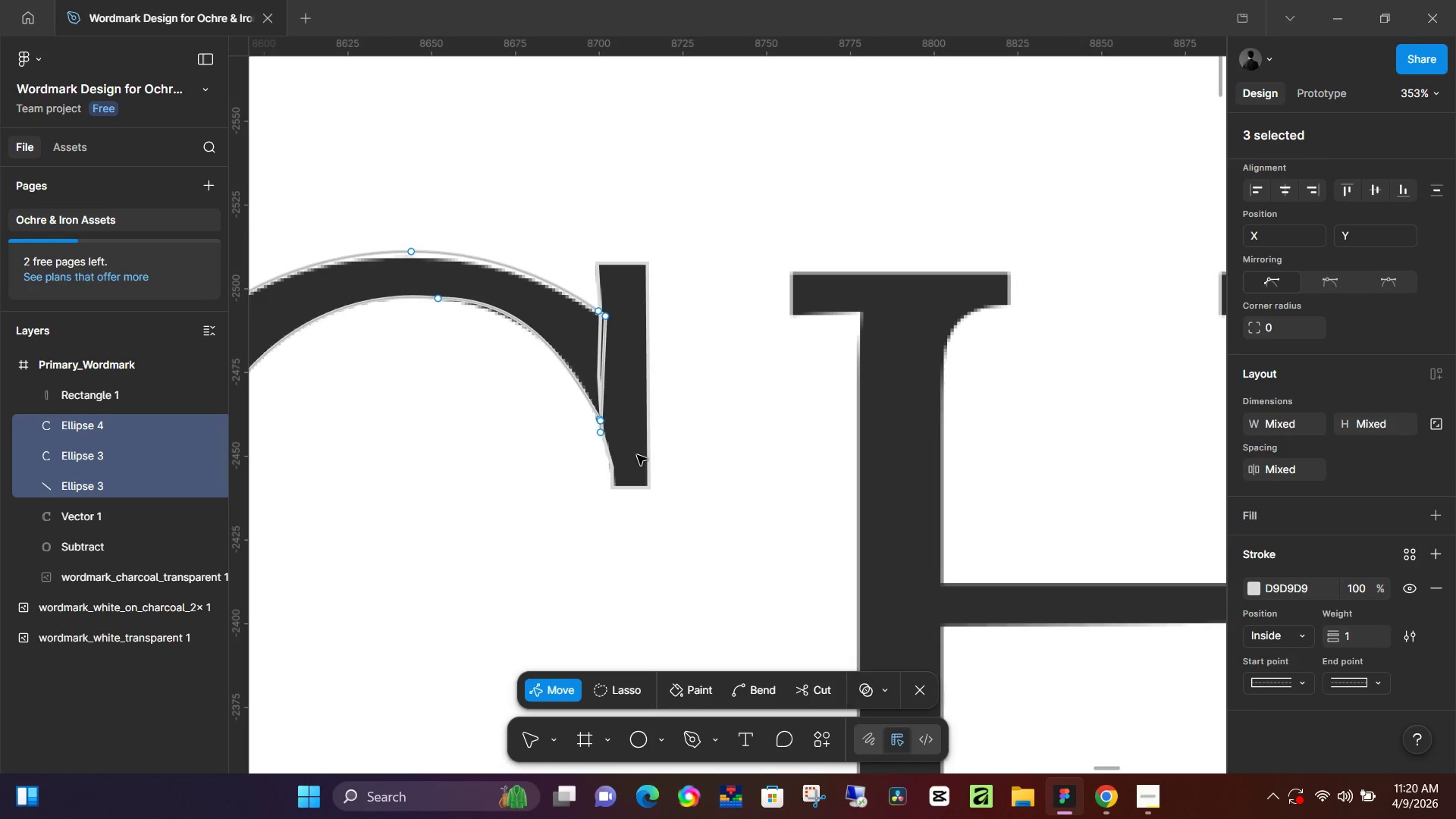 
scroll: coordinate [636, 456], scroll_direction: down, amount: 5.0
 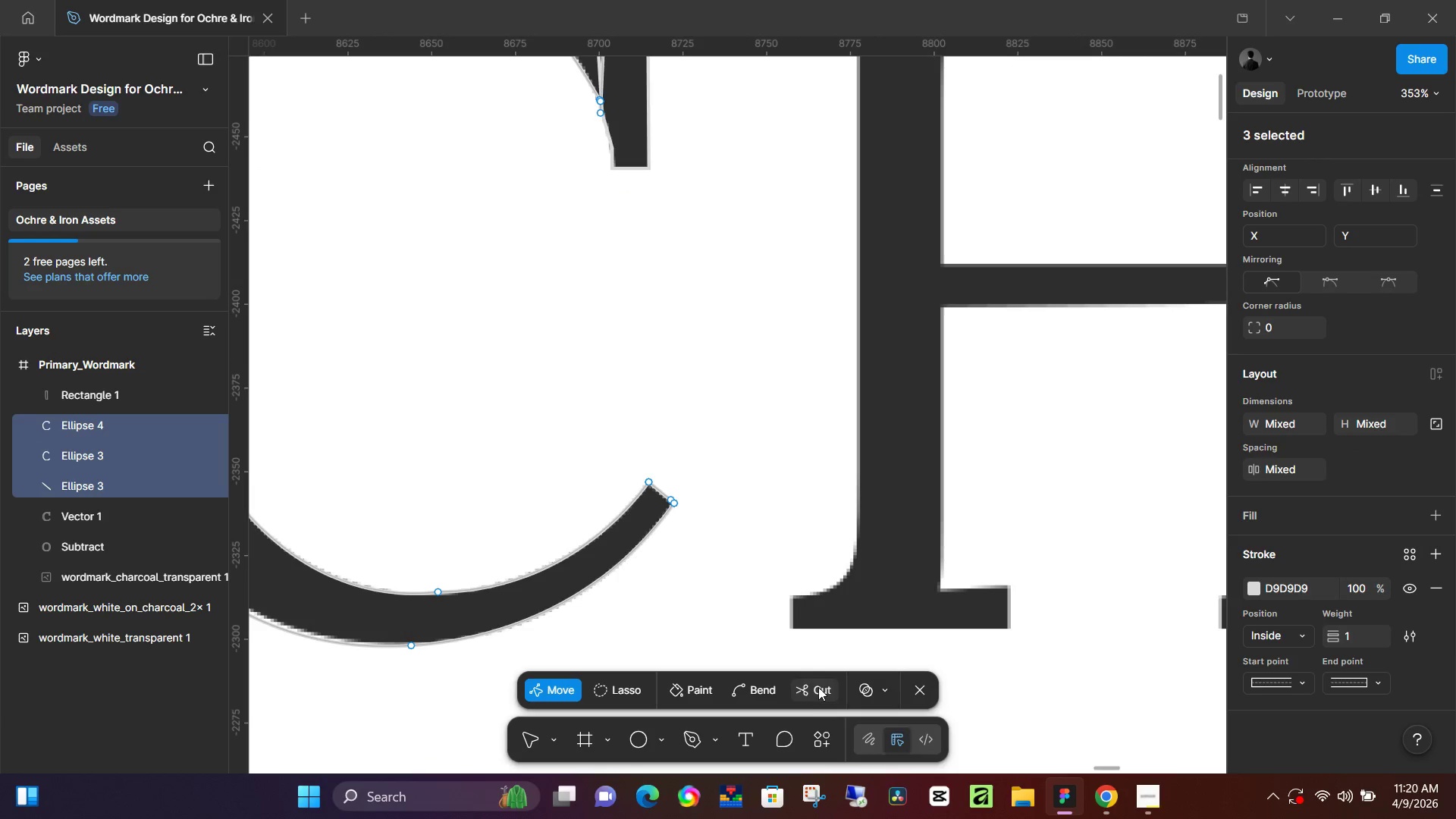 
key(M)
 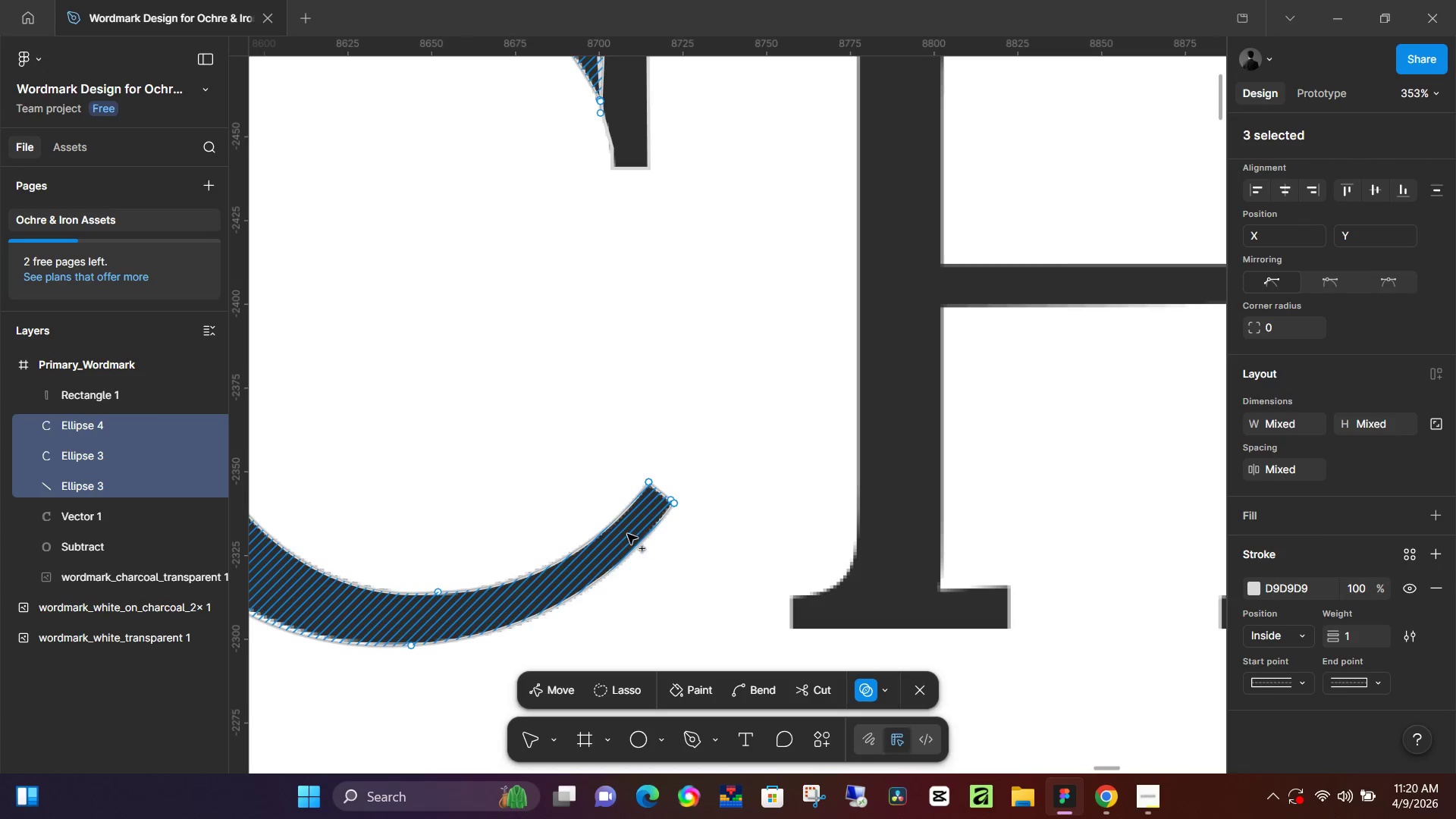 
left_click([620, 531])
 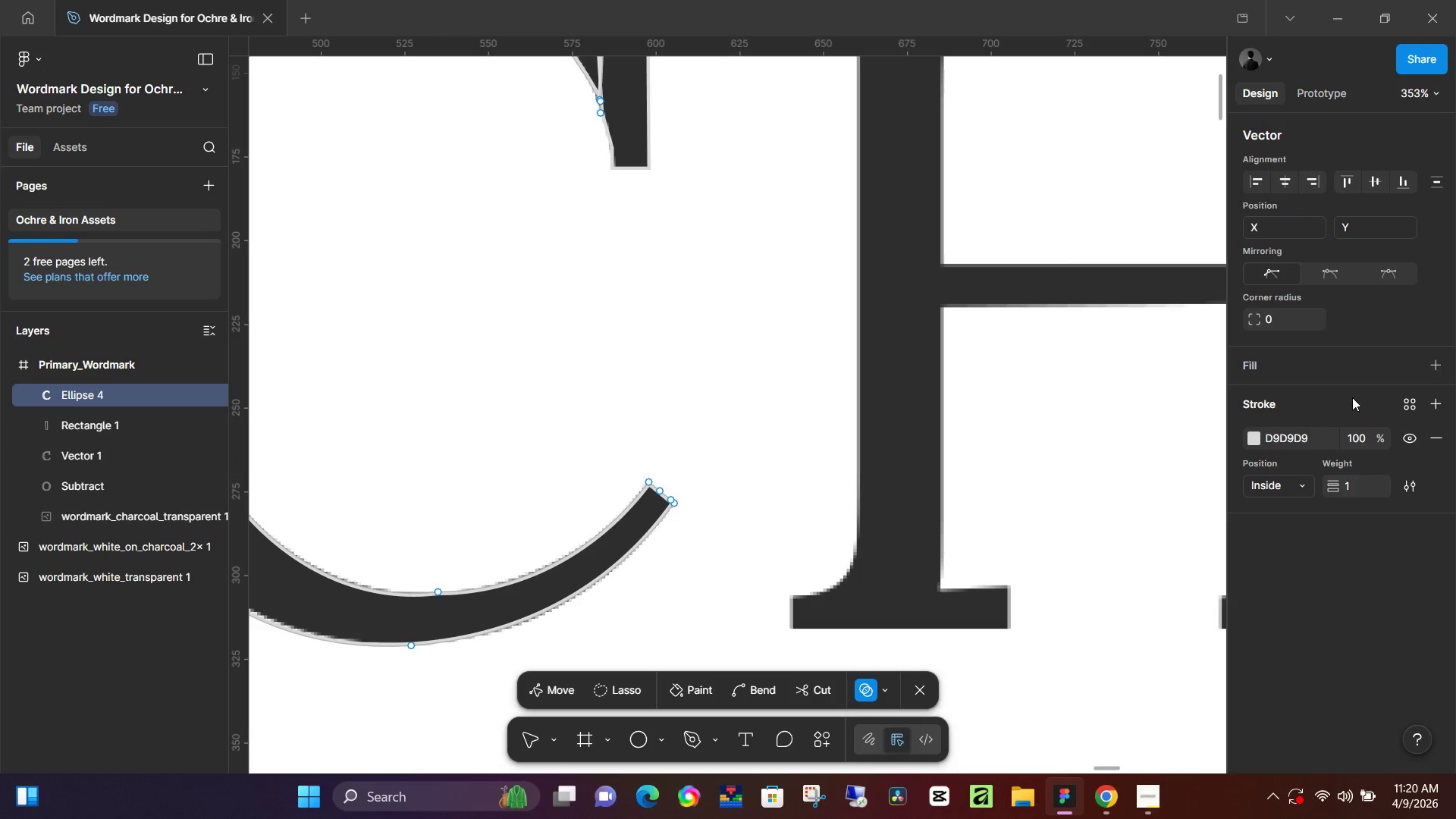 
left_click([1361, 367])
 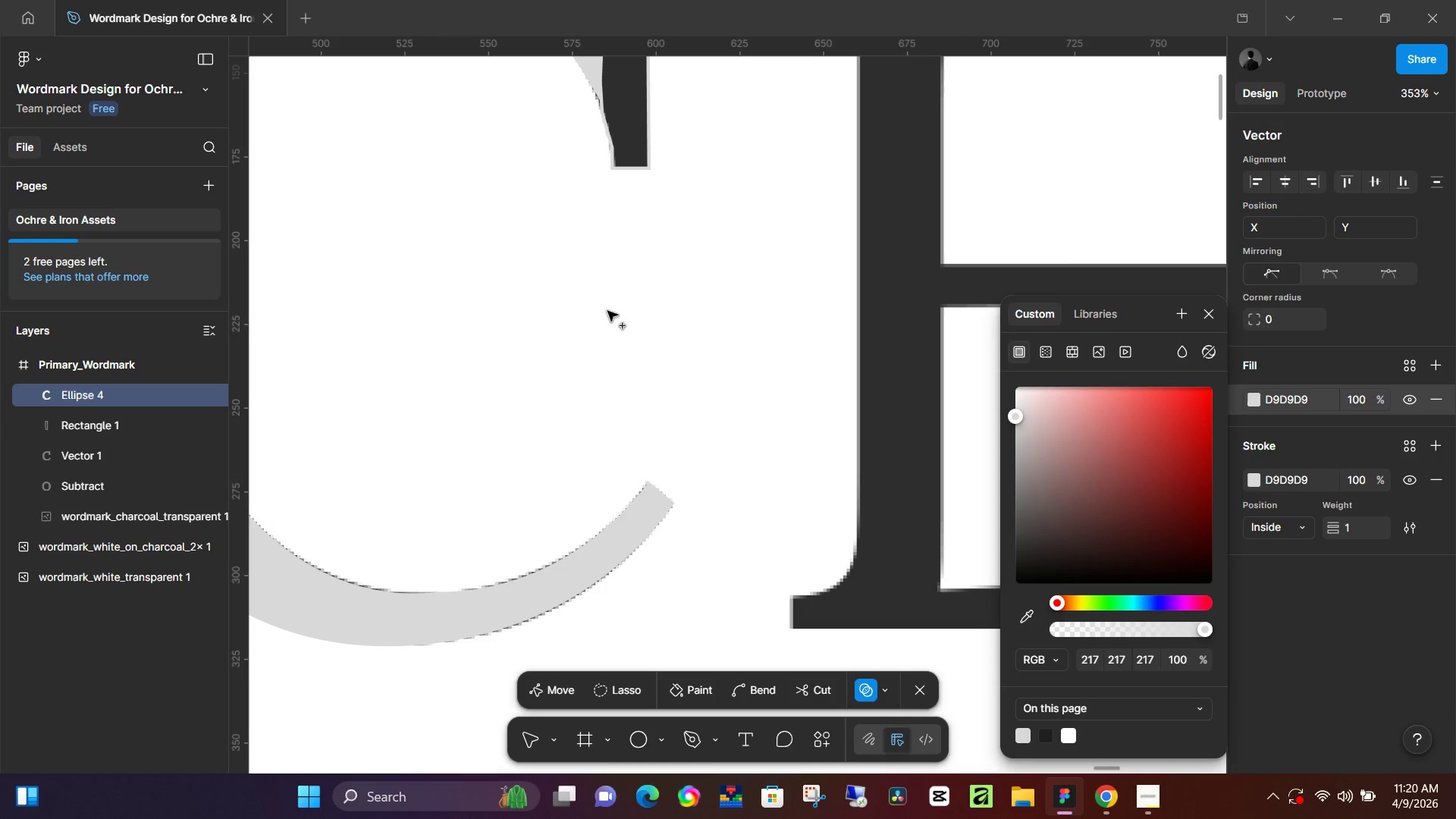 
scroll: coordinate [595, 289], scroll_direction: up, amount: 5.0
 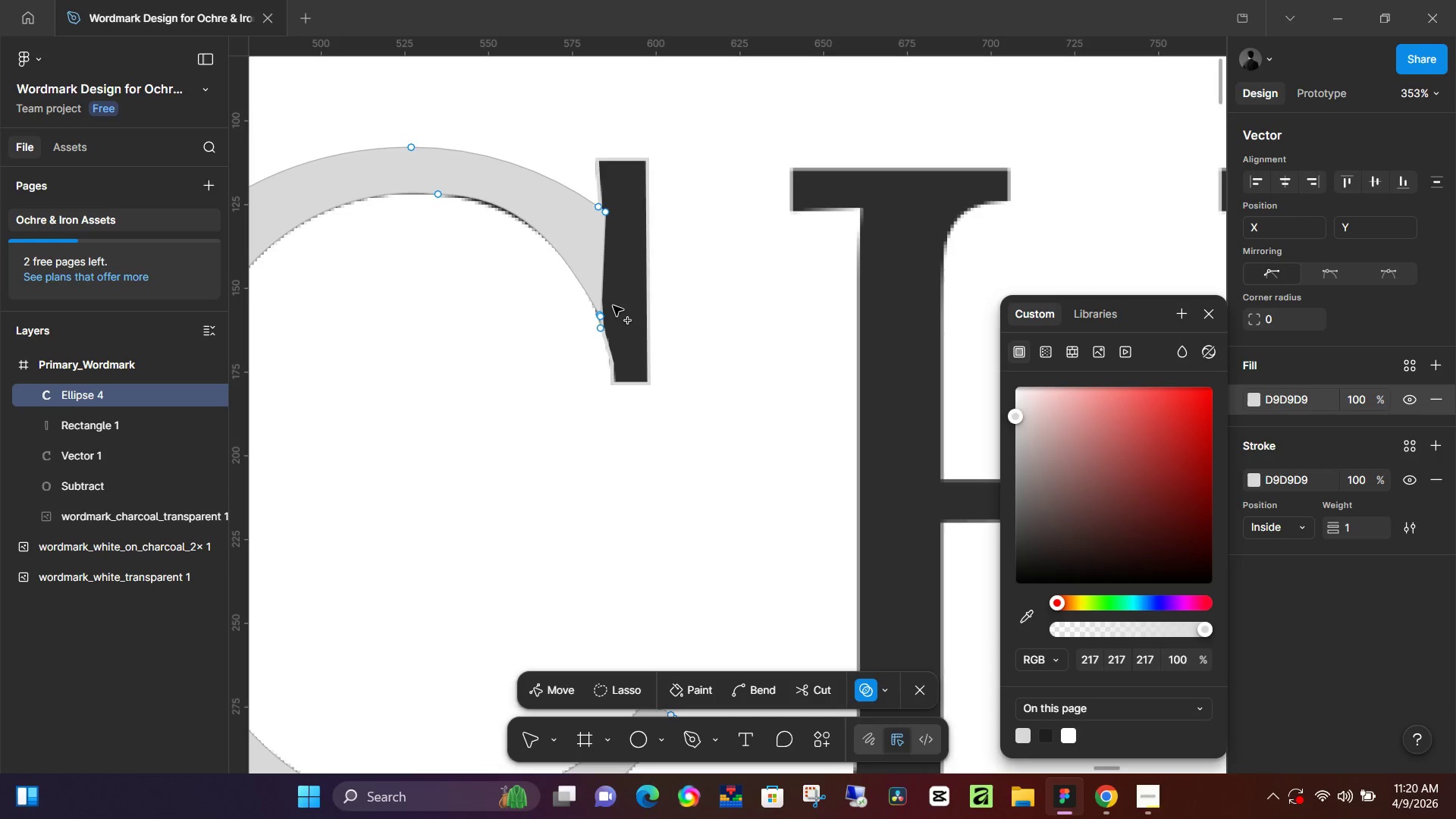 
left_click([613, 306])
 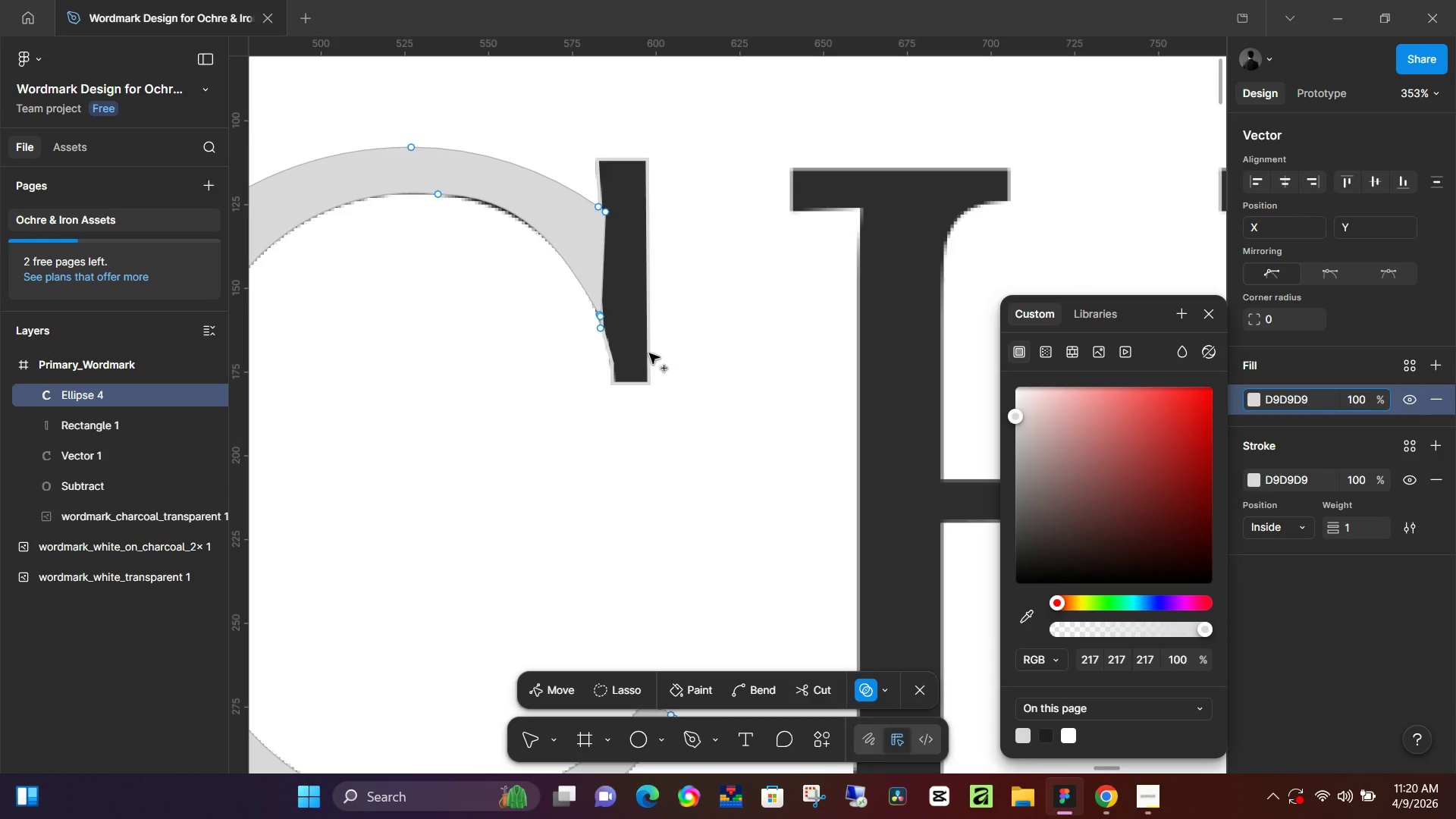 
key(V)
 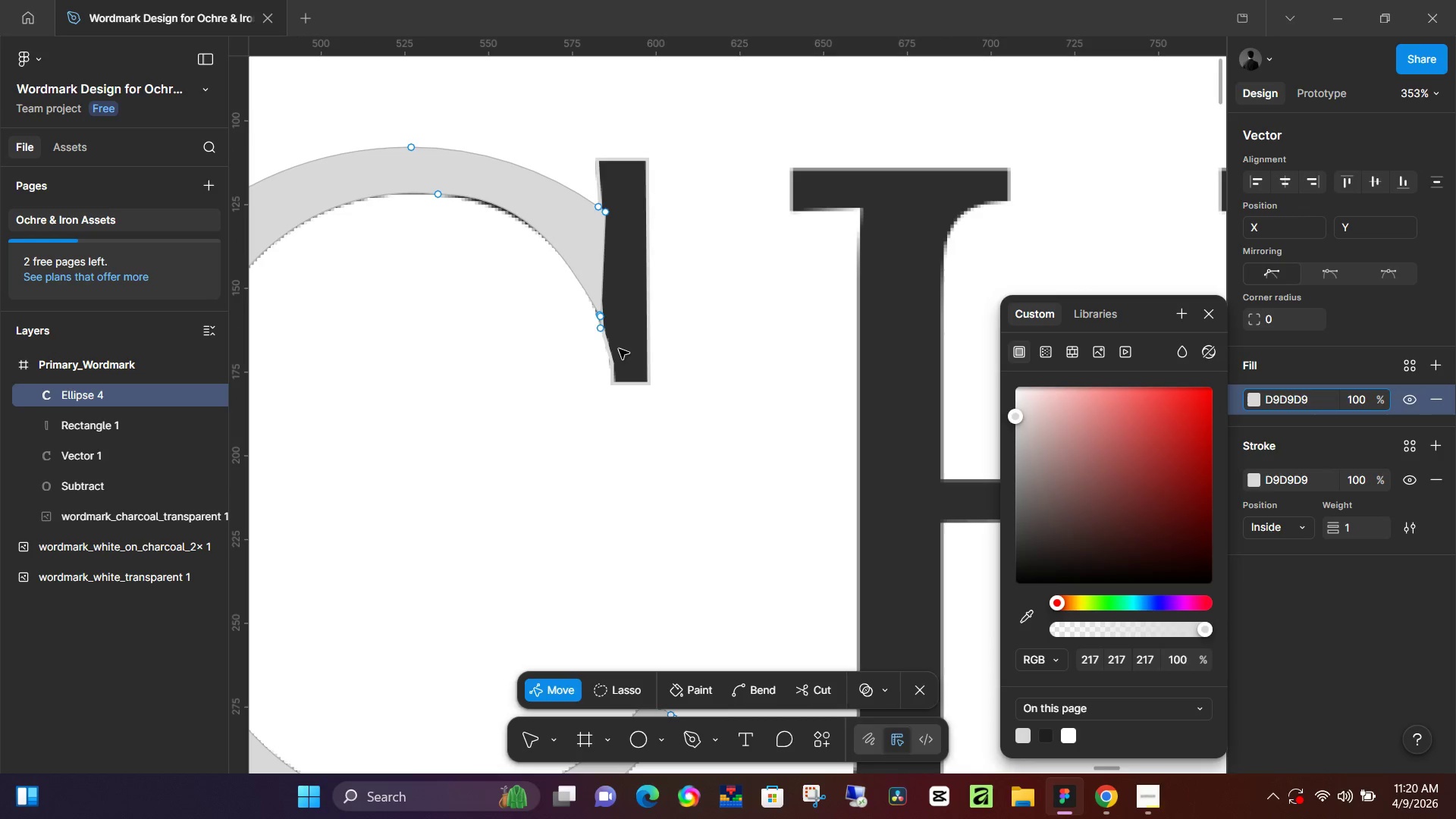 
left_click([619, 349])
 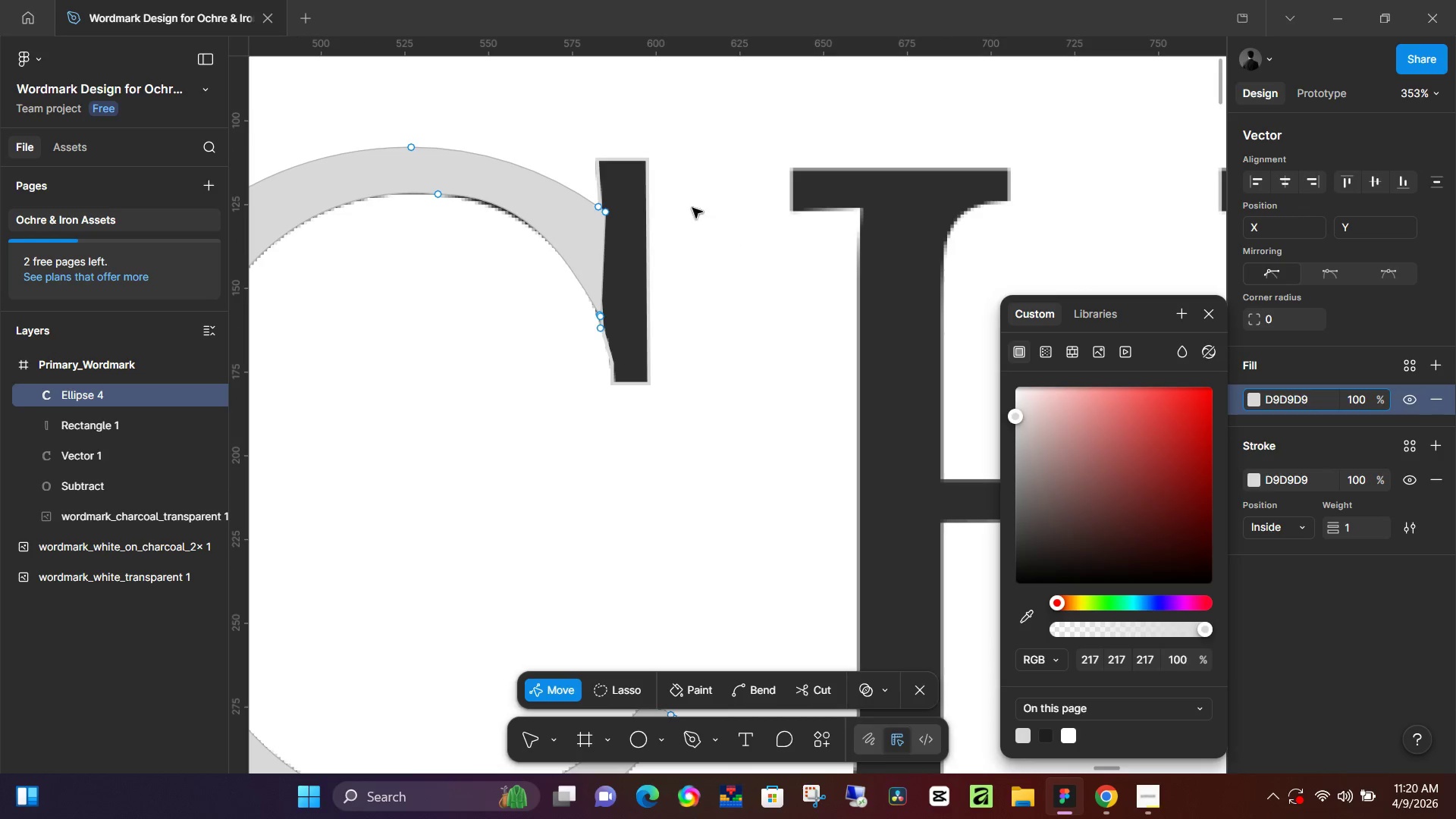 
left_click([648, 160])
 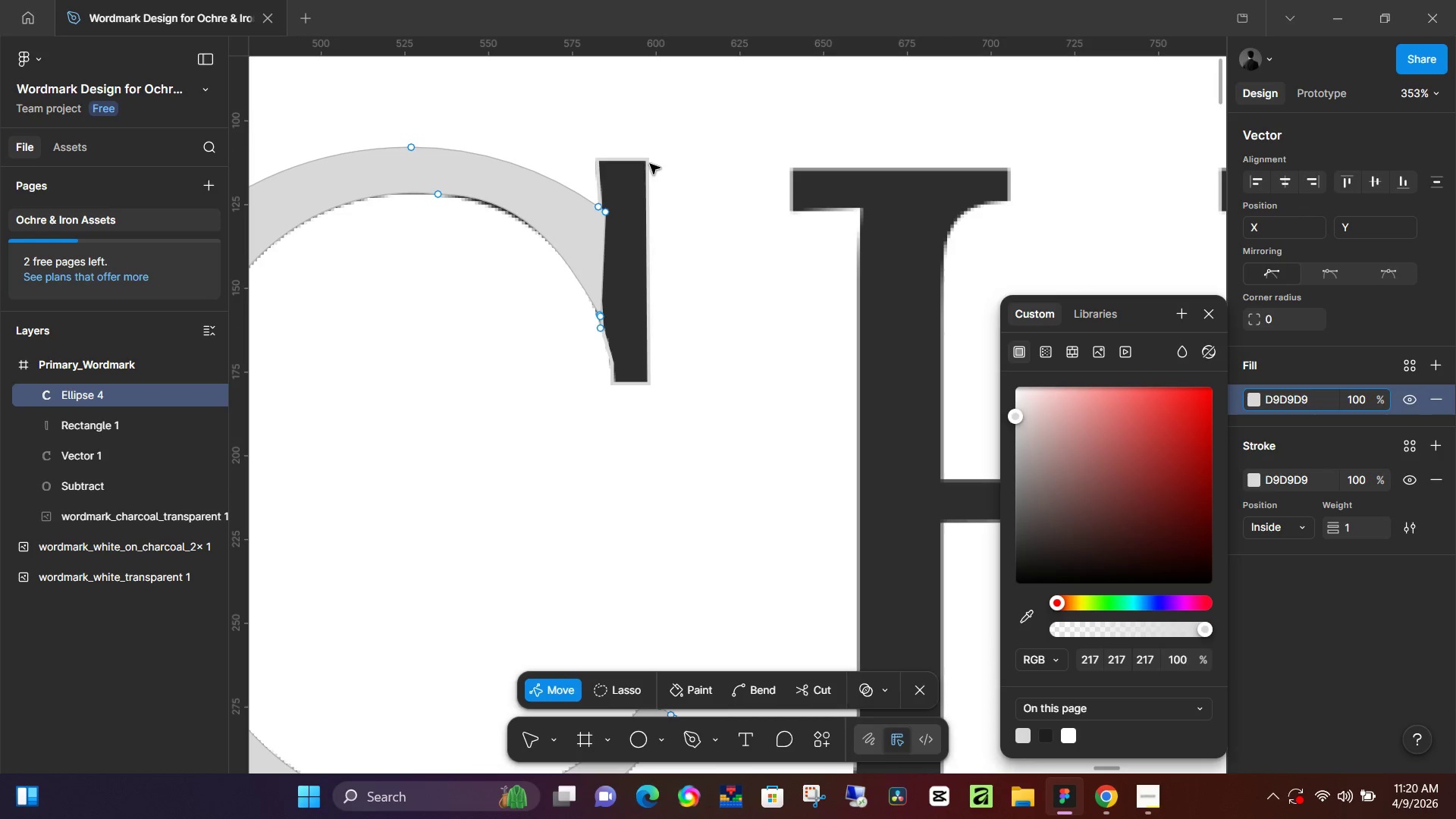 
left_click([648, 165])
 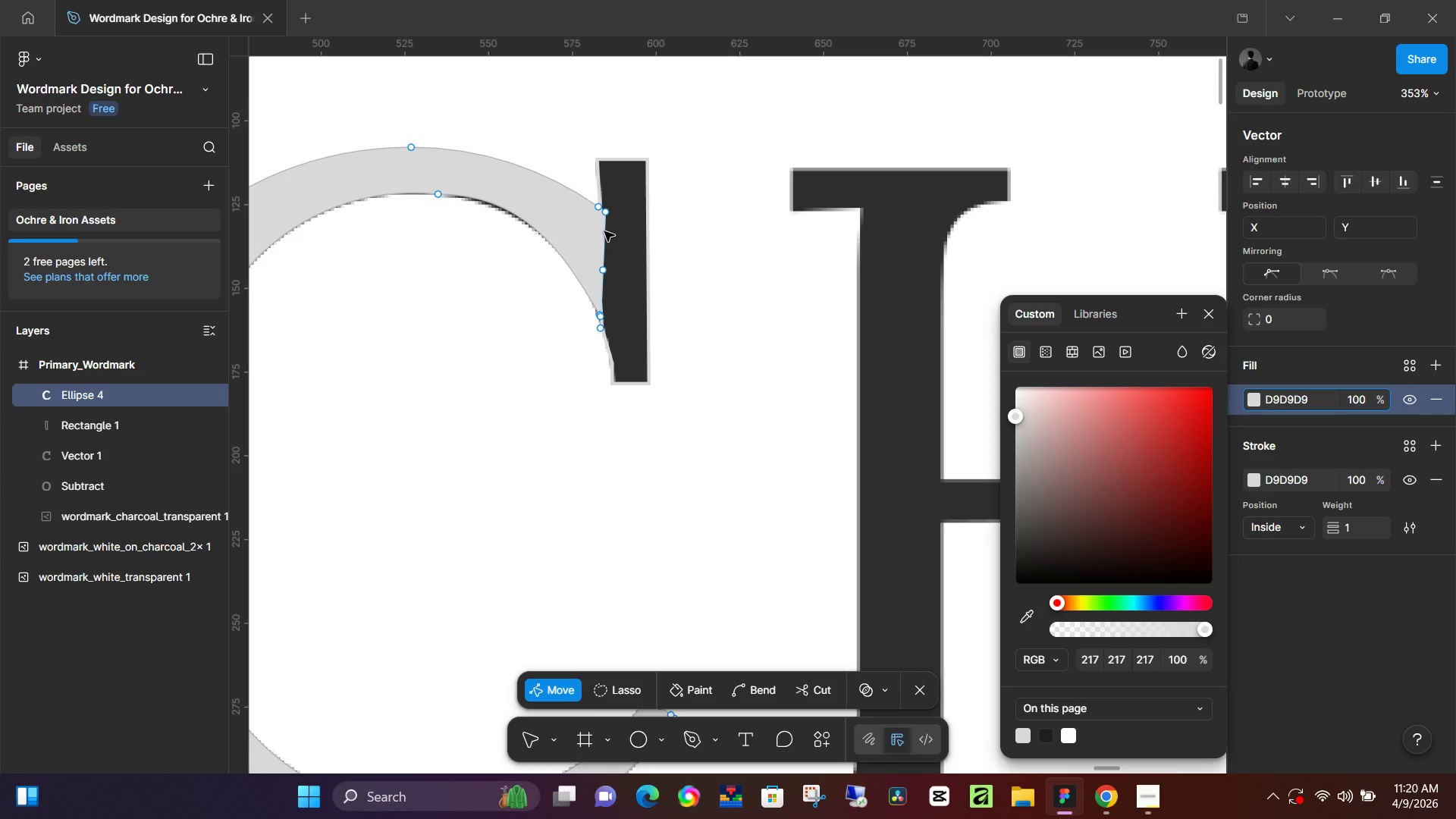 
left_click_drag(start_coordinate=[604, 234], to_coordinate=[607, 239])
 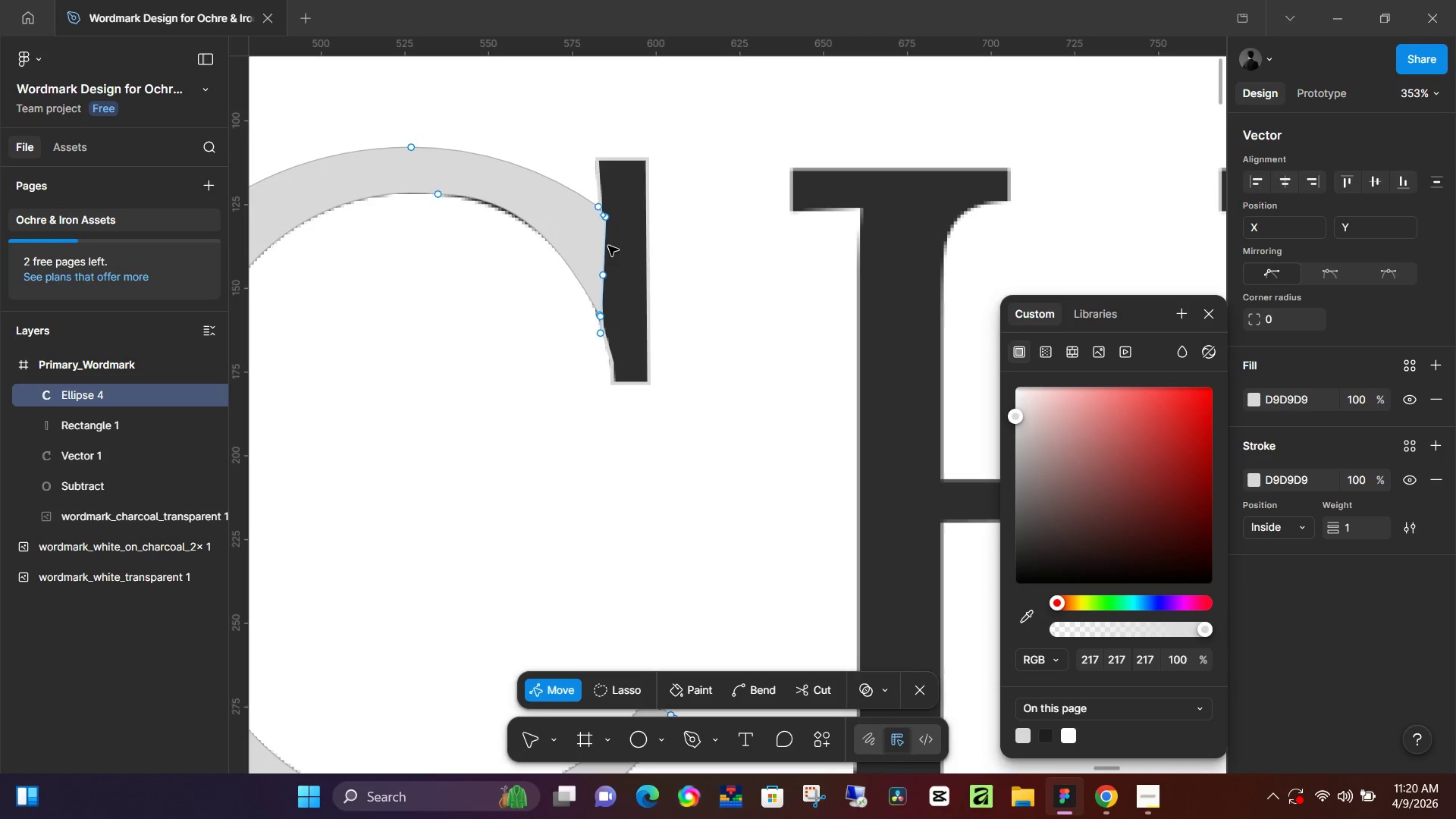 
left_click_drag(start_coordinate=[607, 246], to_coordinate=[653, 237])
 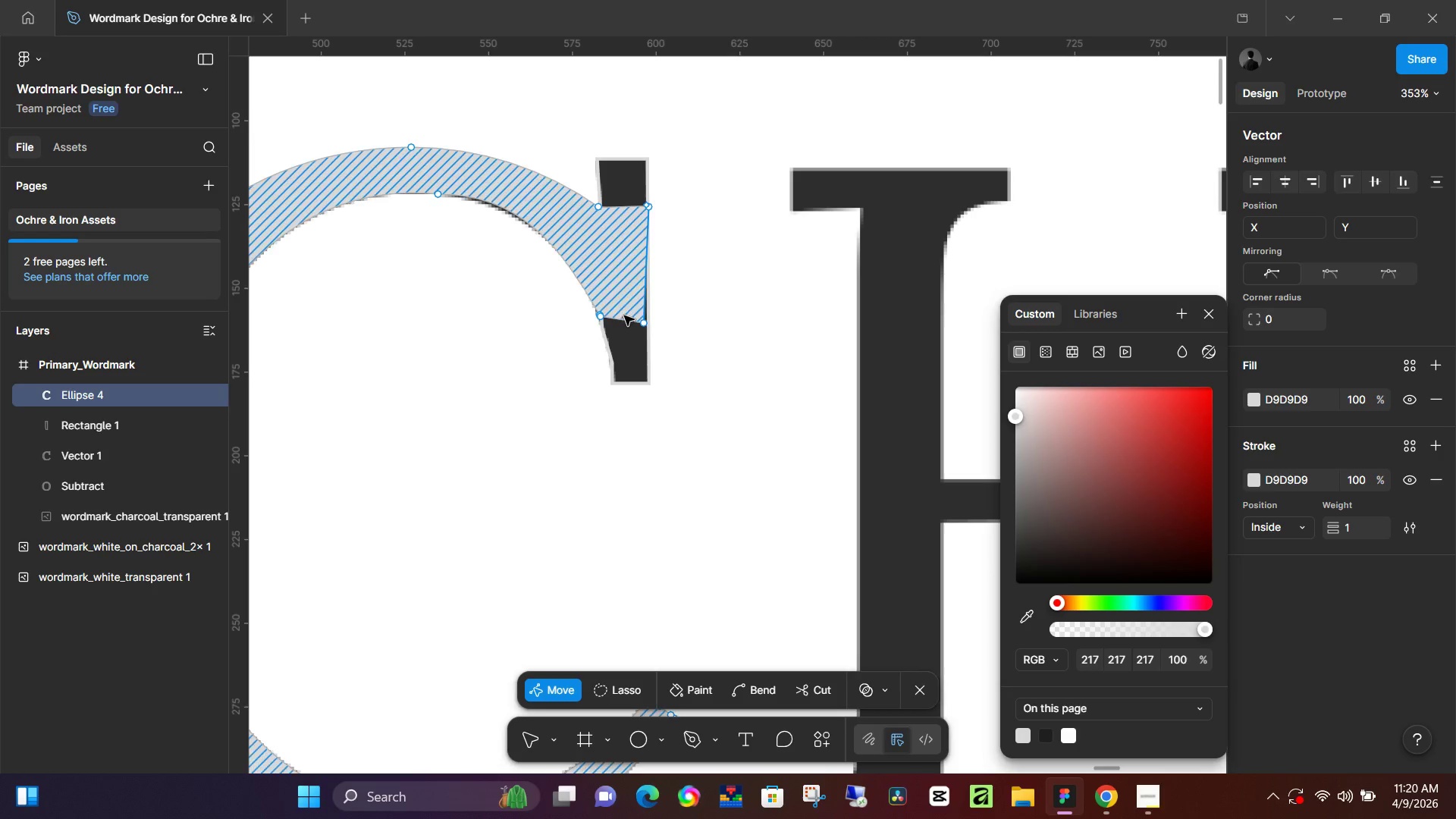 
key(Control+Z)
 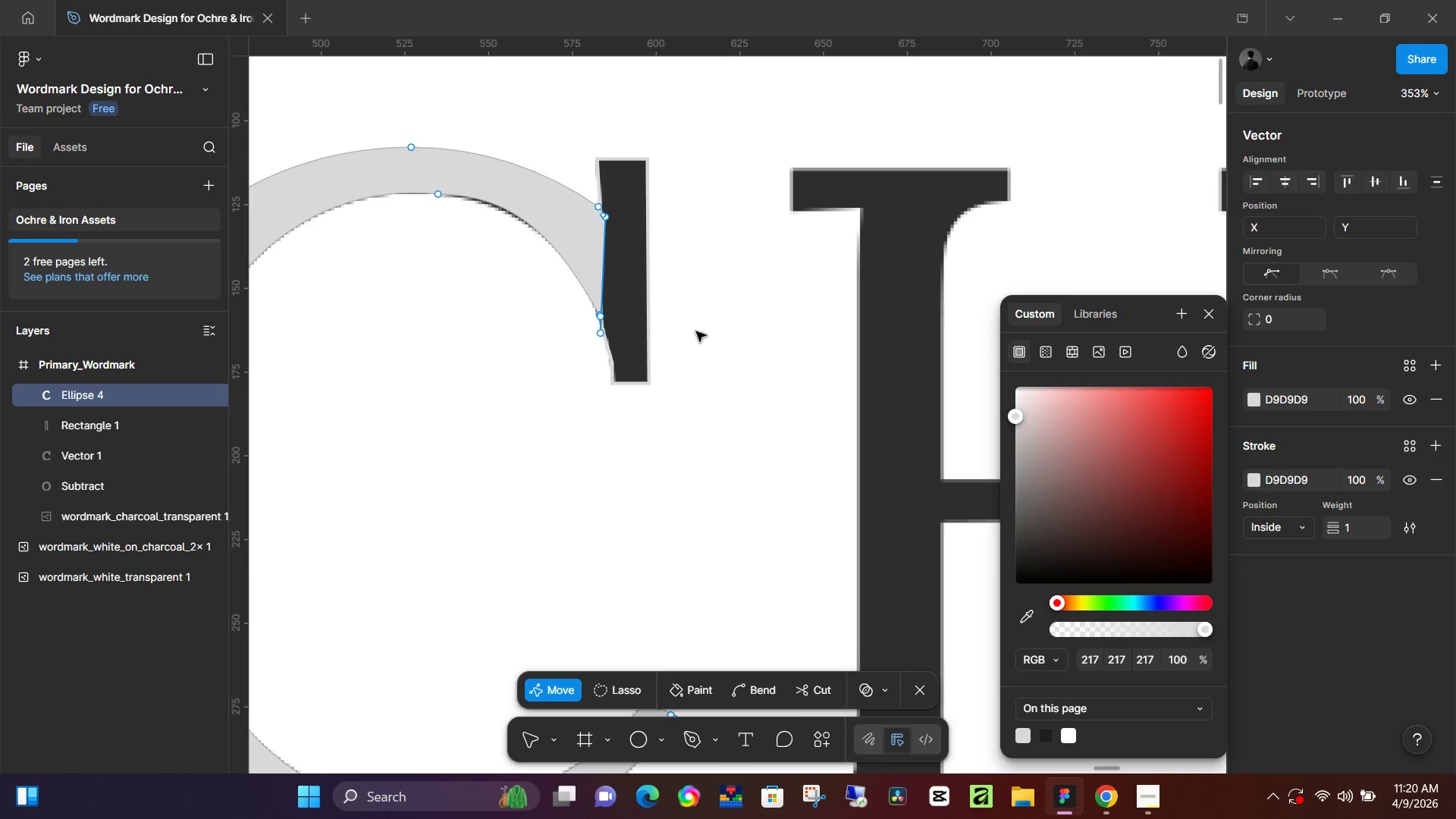 
left_click([718, 331])
 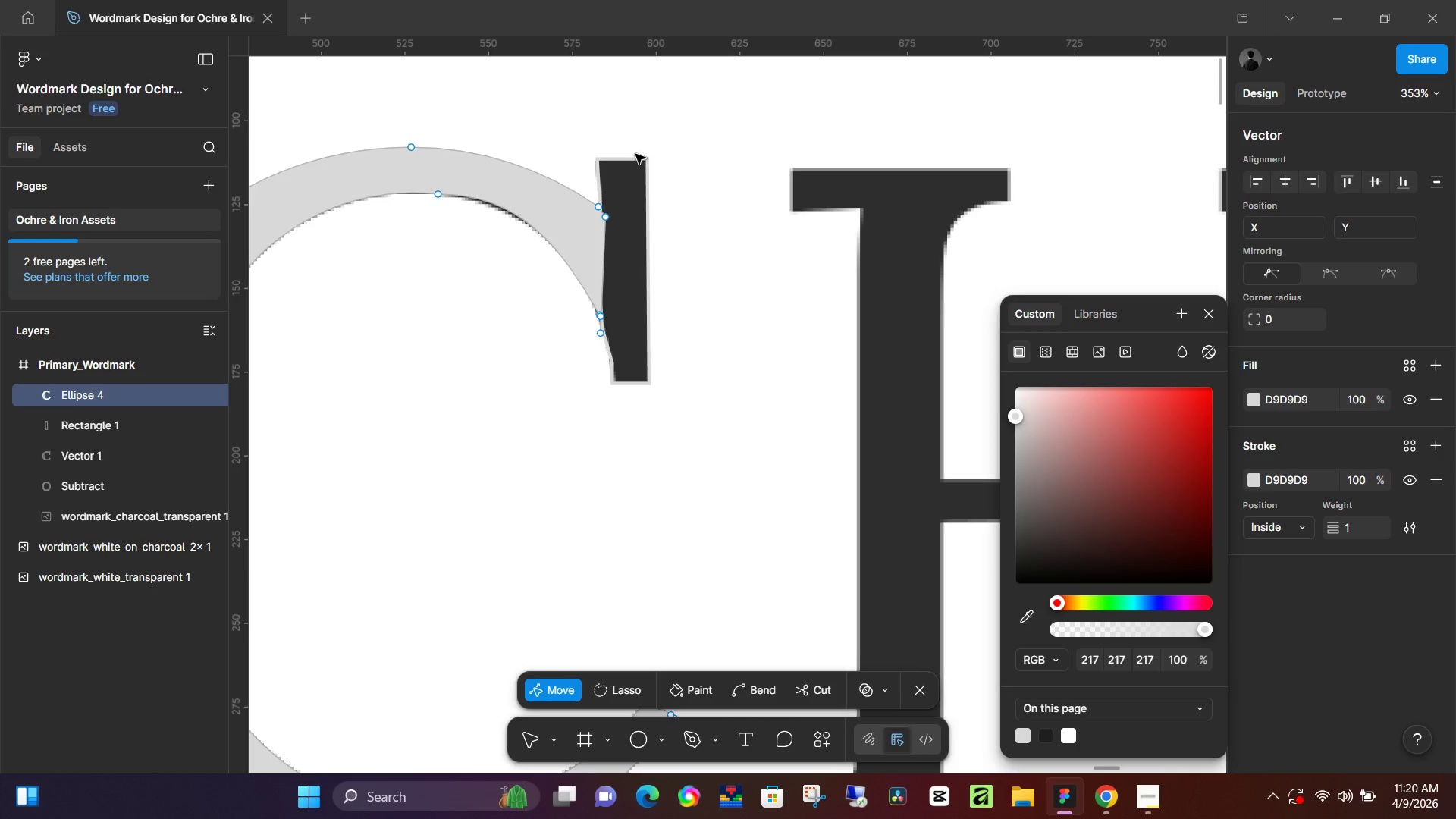 
double_click([635, 160])
 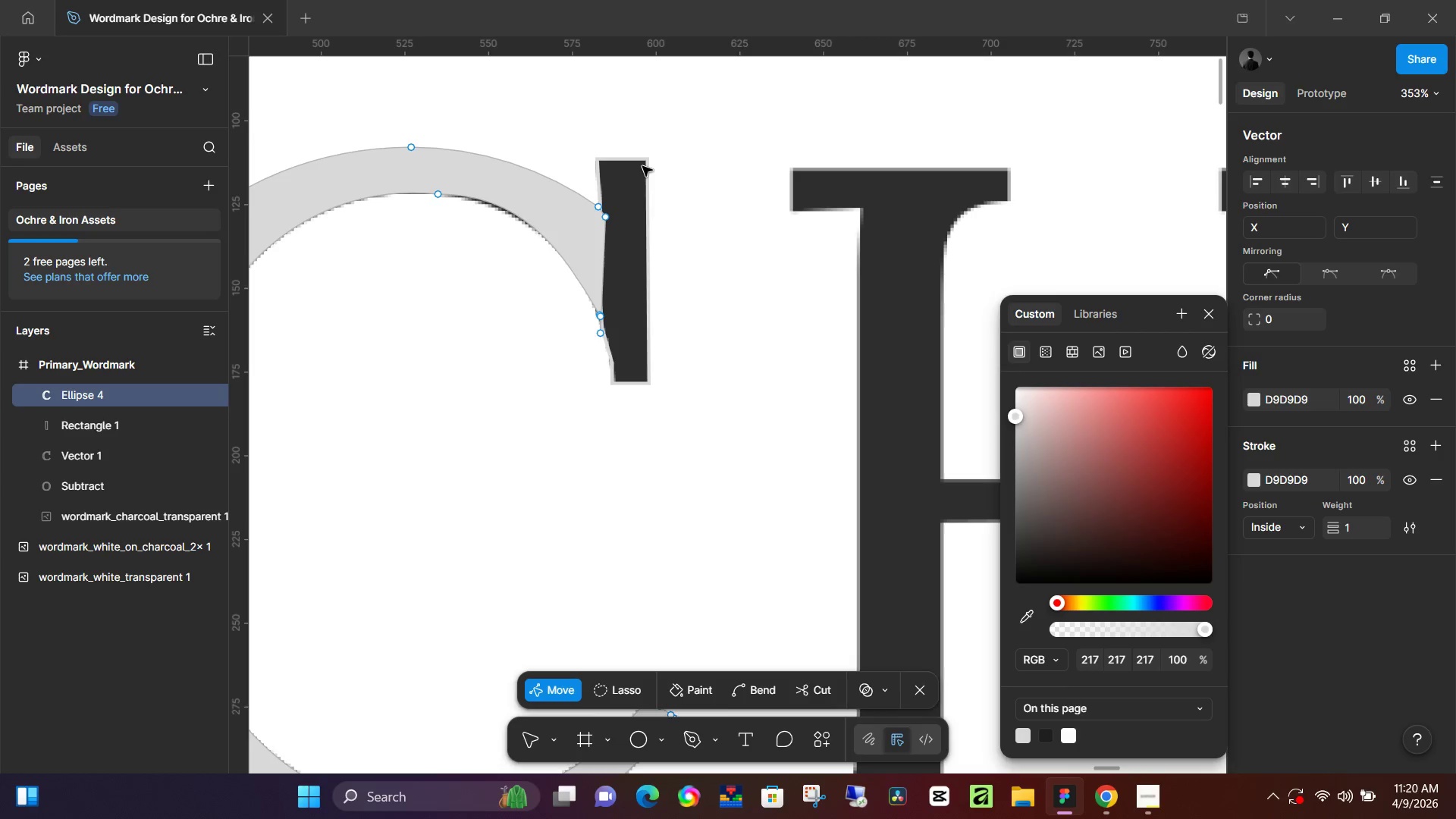 
left_click([642, 171])
 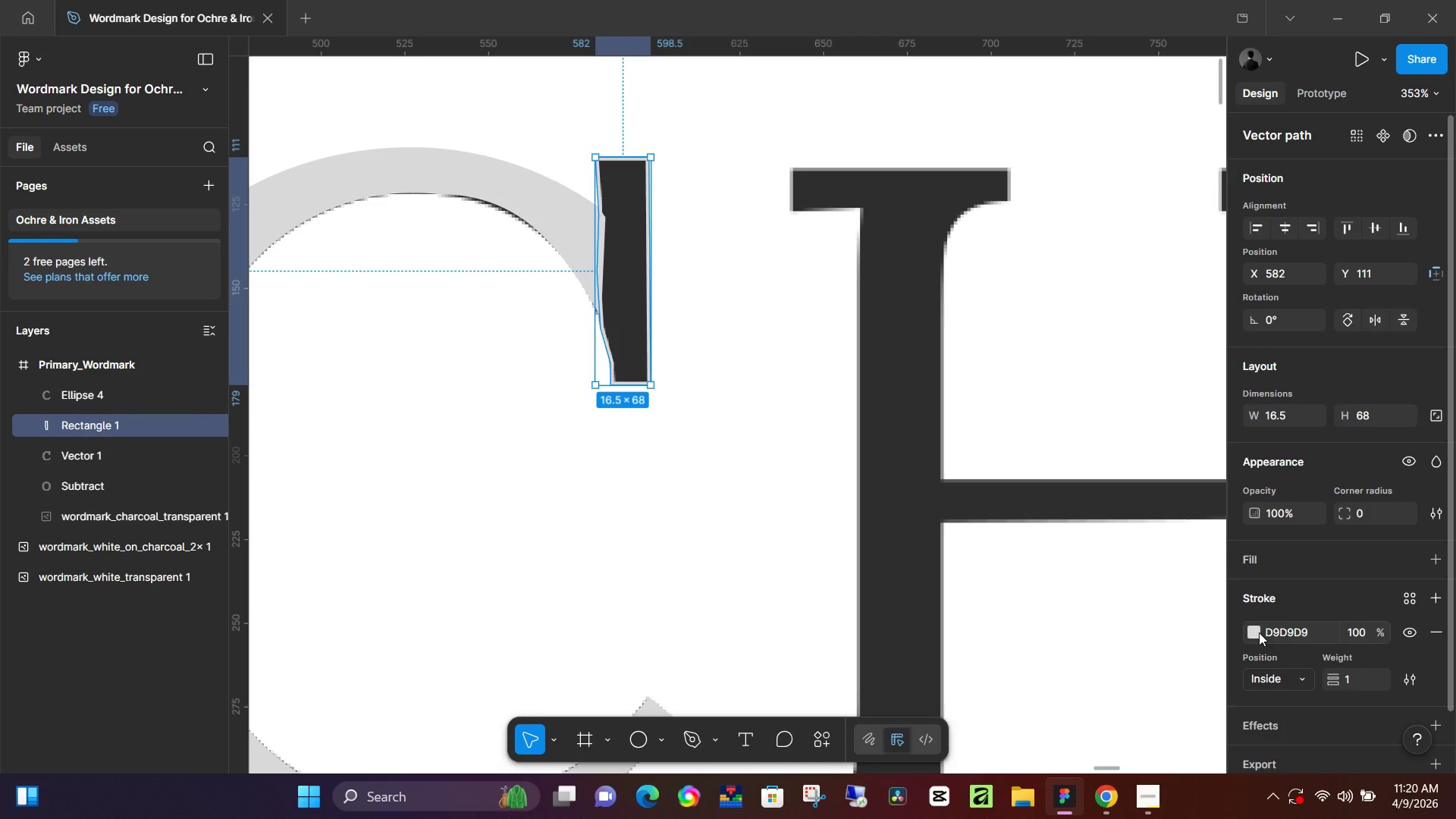 
left_click([1268, 563])
 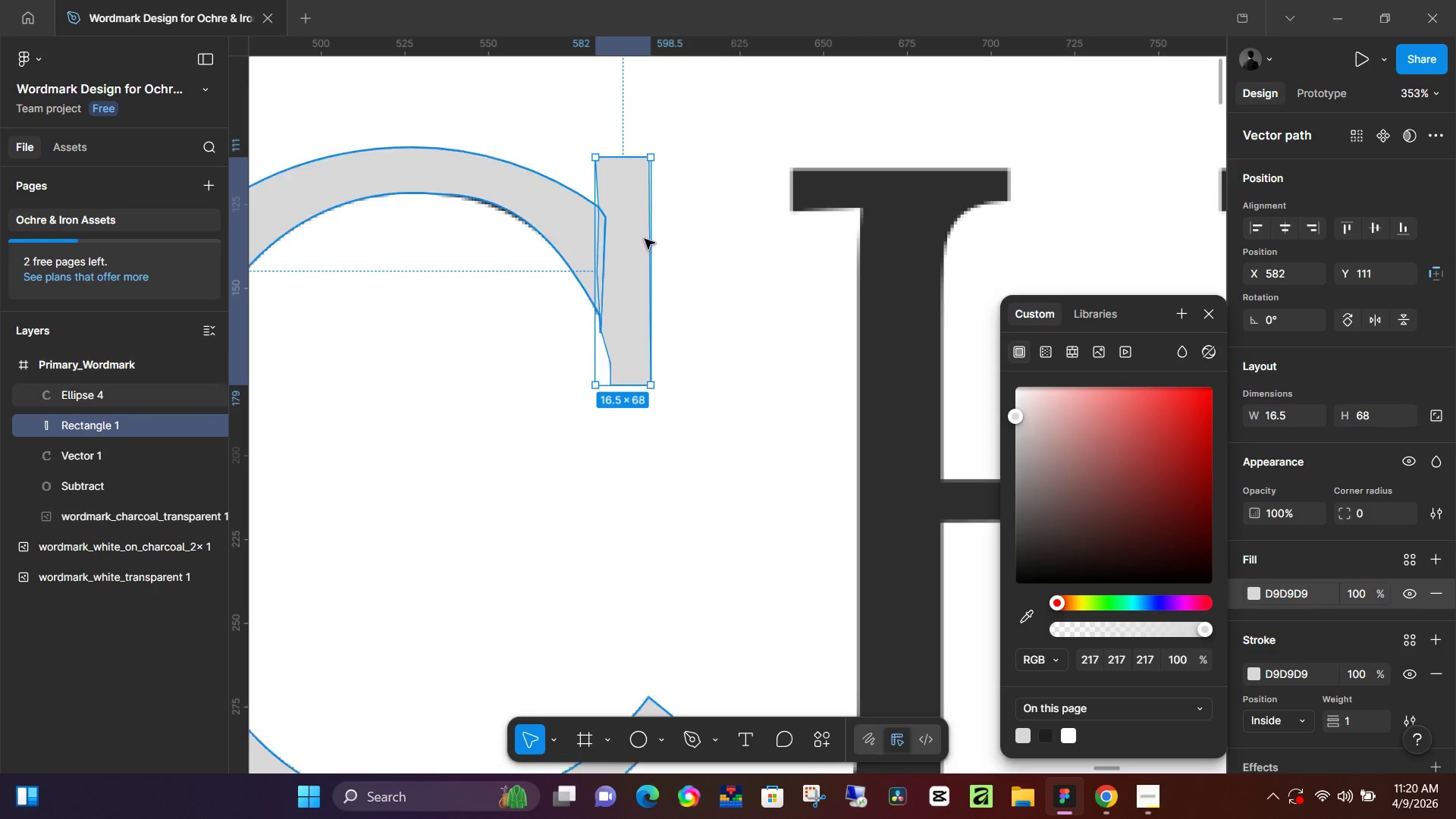 
left_click([752, 321])
 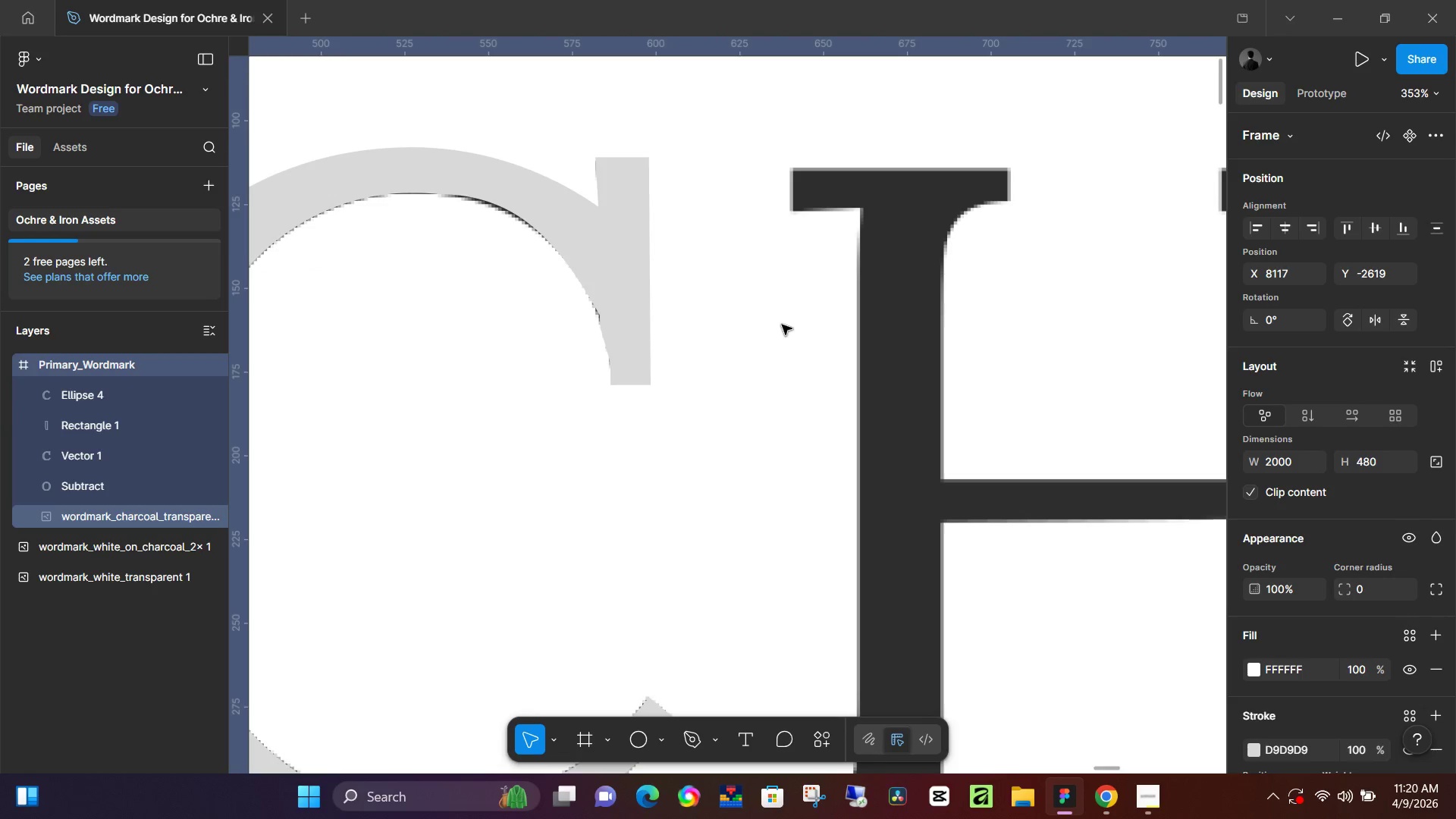 
hold_key(key=ControlLeft, duration=1.51)
scroll: coordinate [737, 337], scroll_direction: down, amount: 5.0
 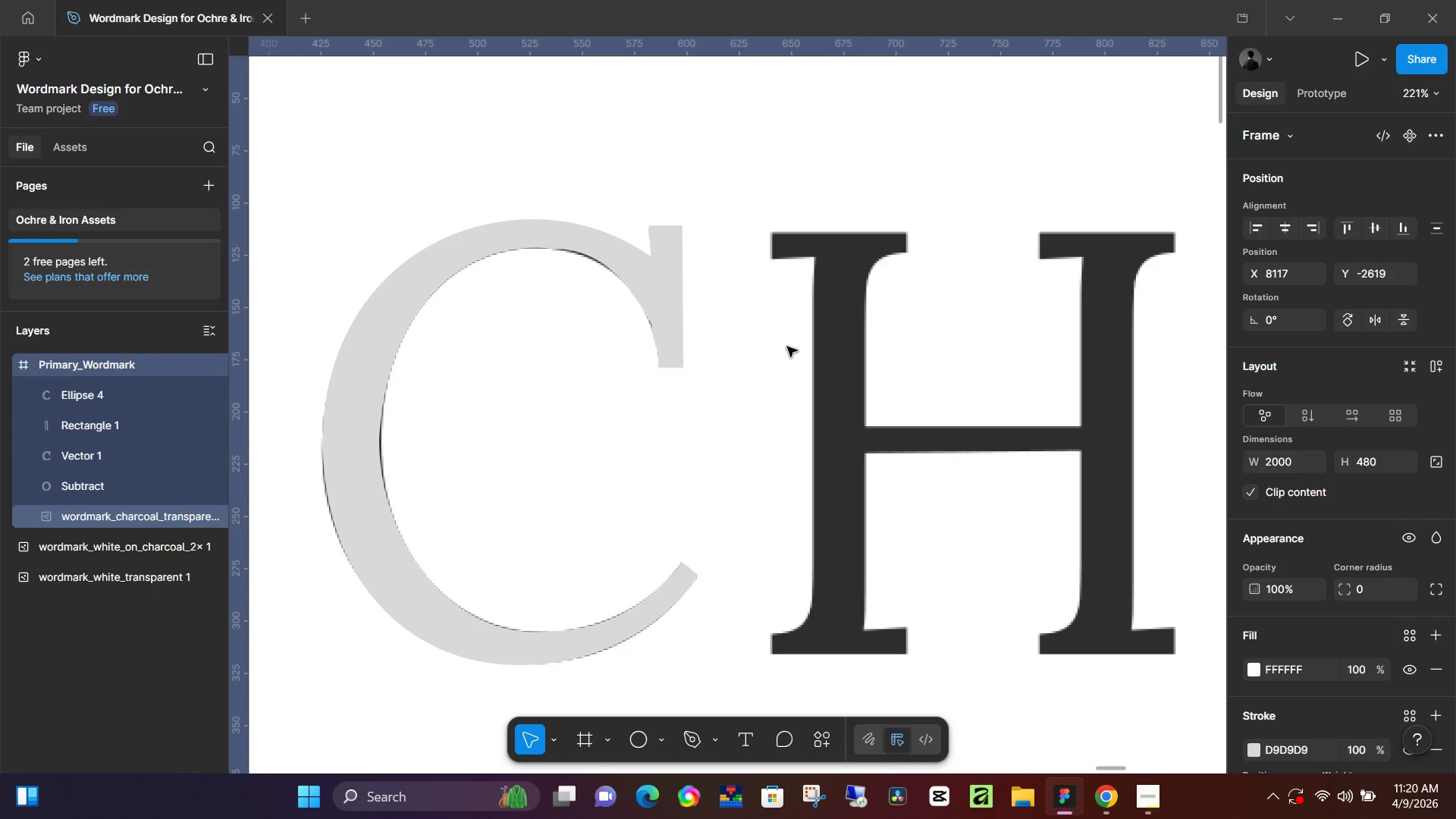 
hold_key(key=ControlLeft, duration=0.56)
 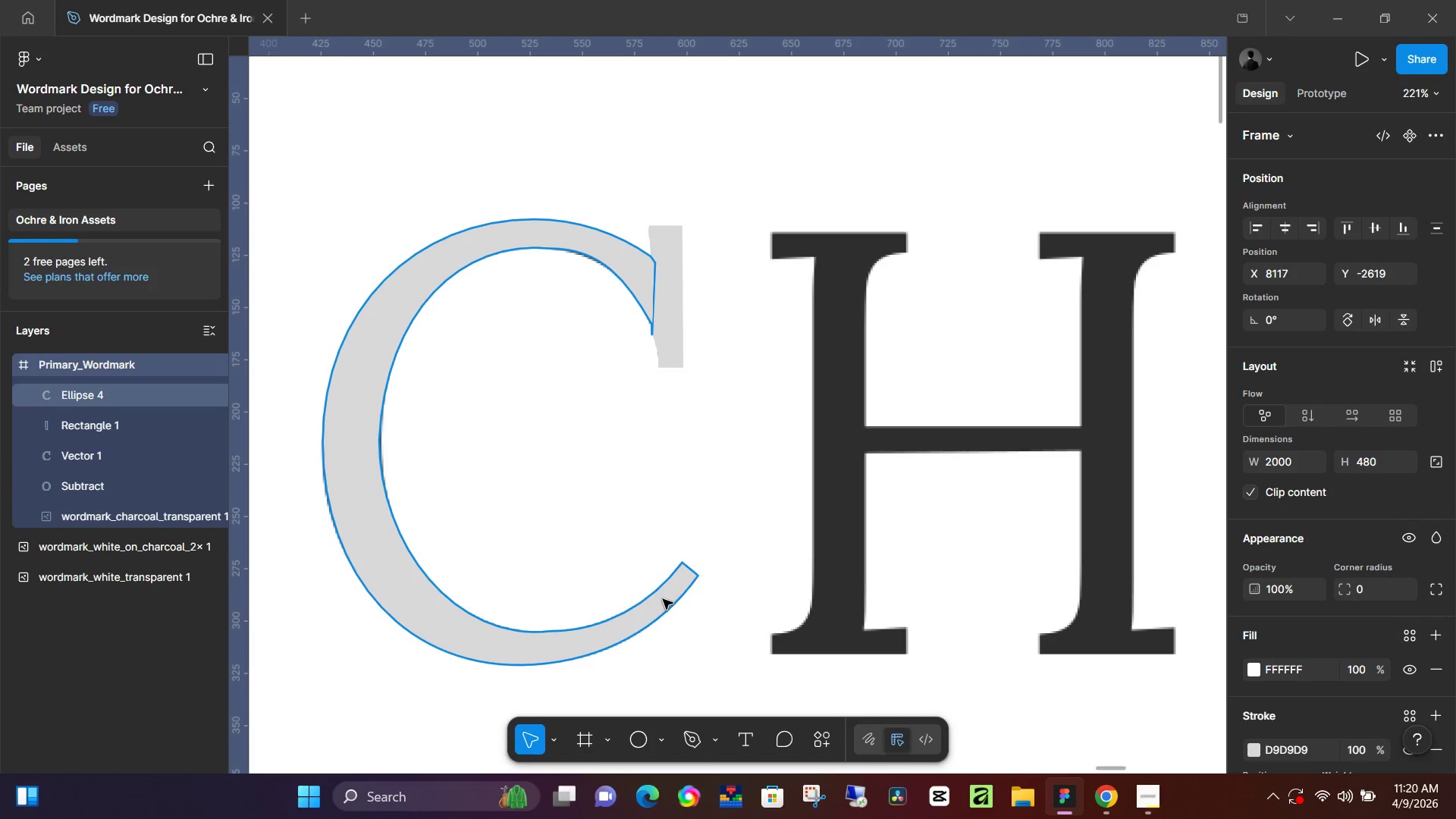 
left_click([663, 599])
 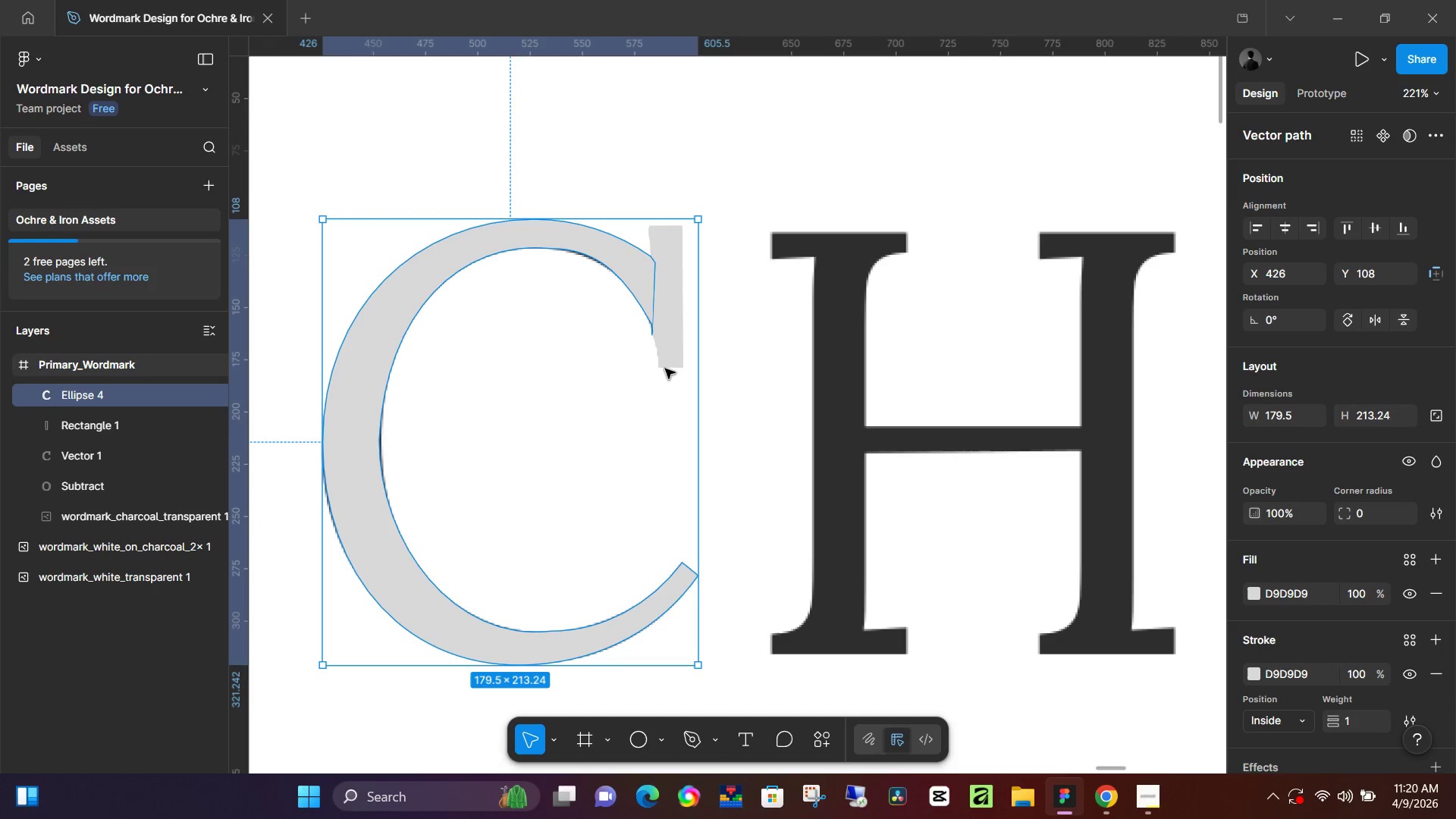 
hold_key(key=ShiftLeft, duration=0.72)
 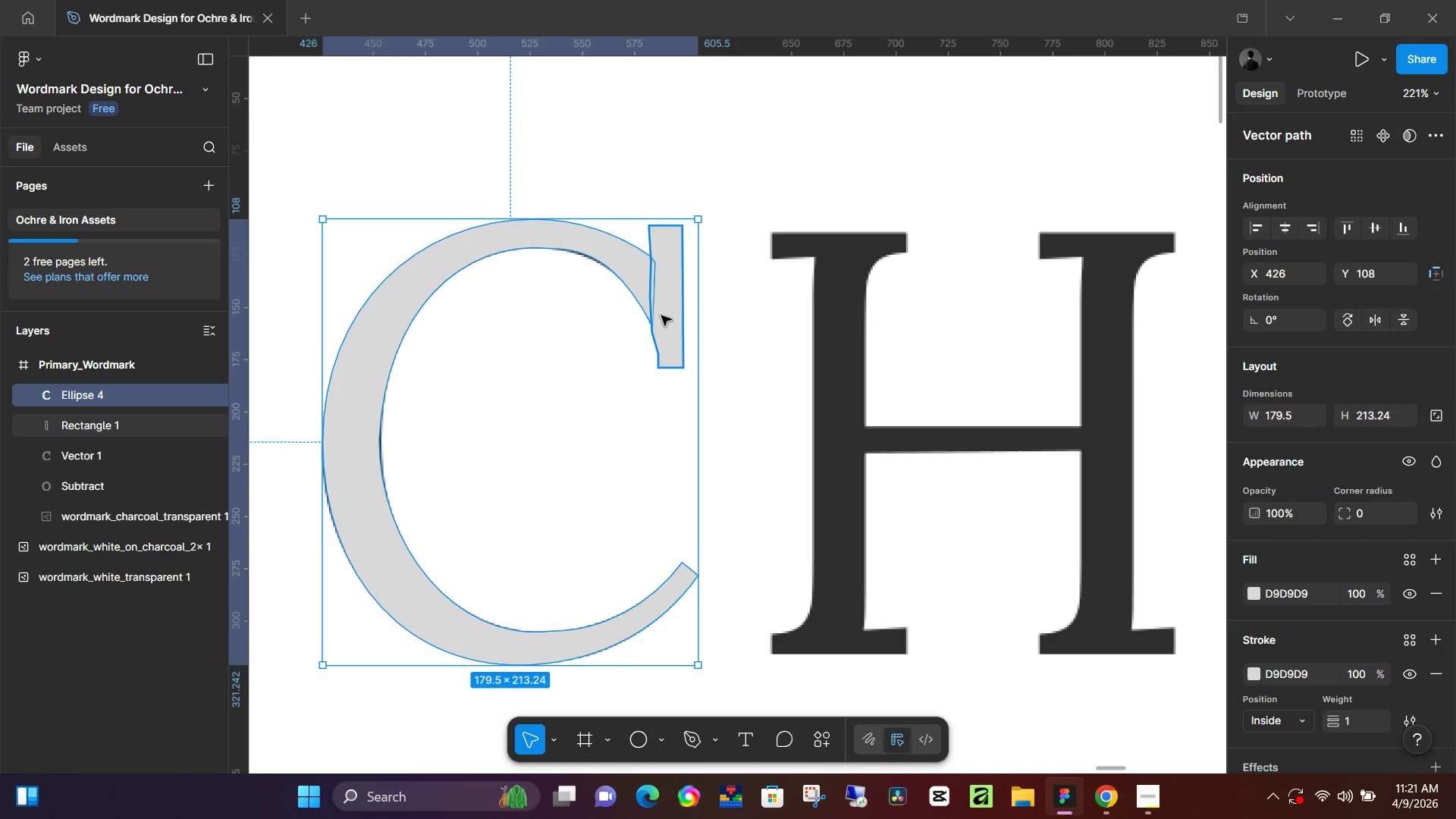 
hold_key(key=ControlLeft, duration=1.03)
scroll: coordinate [676, 285], scroll_direction: up, amount: 15.0
 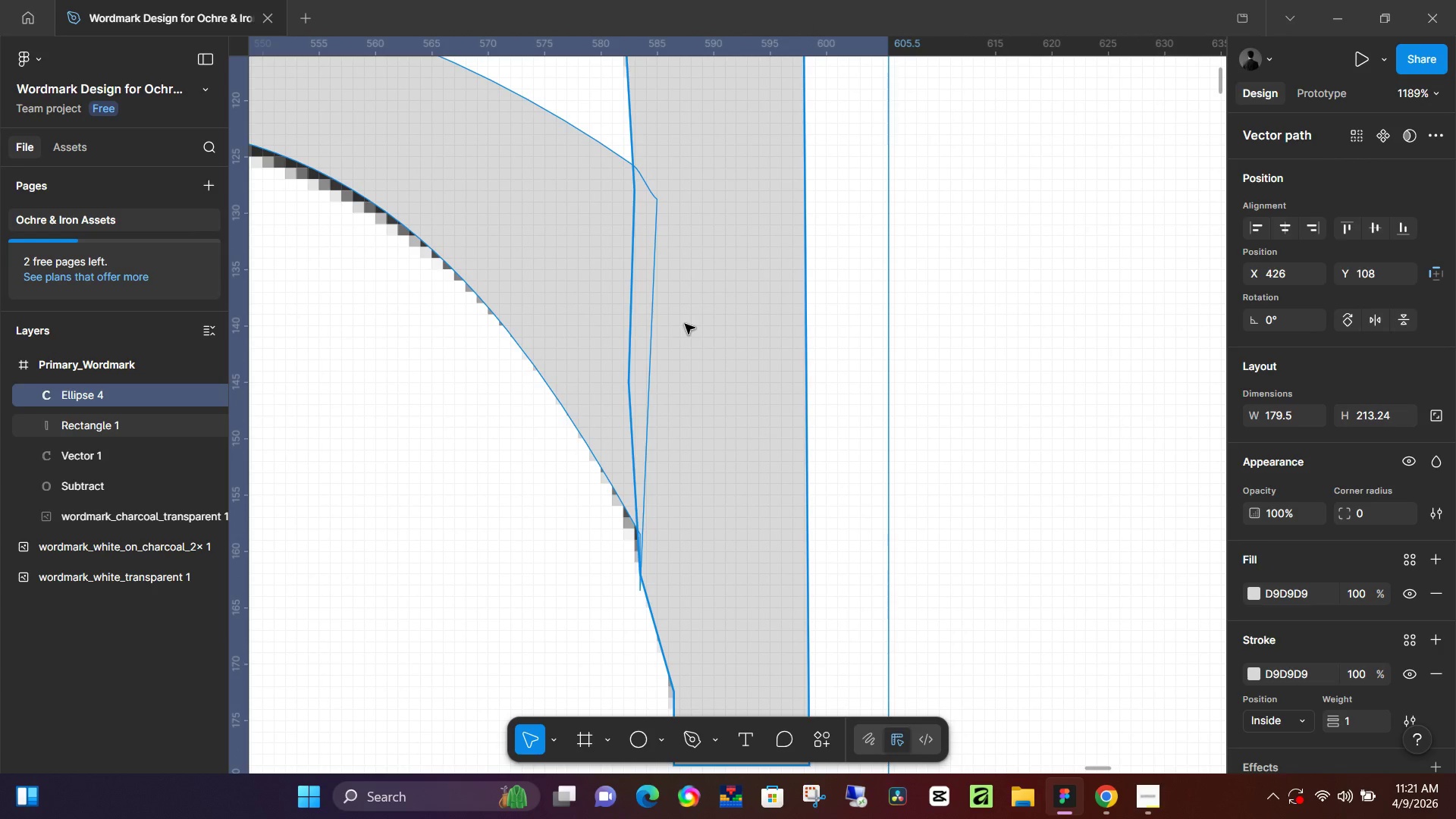 
hold_key(key=ShiftLeft, duration=0.69)
left_click([715, 349])
 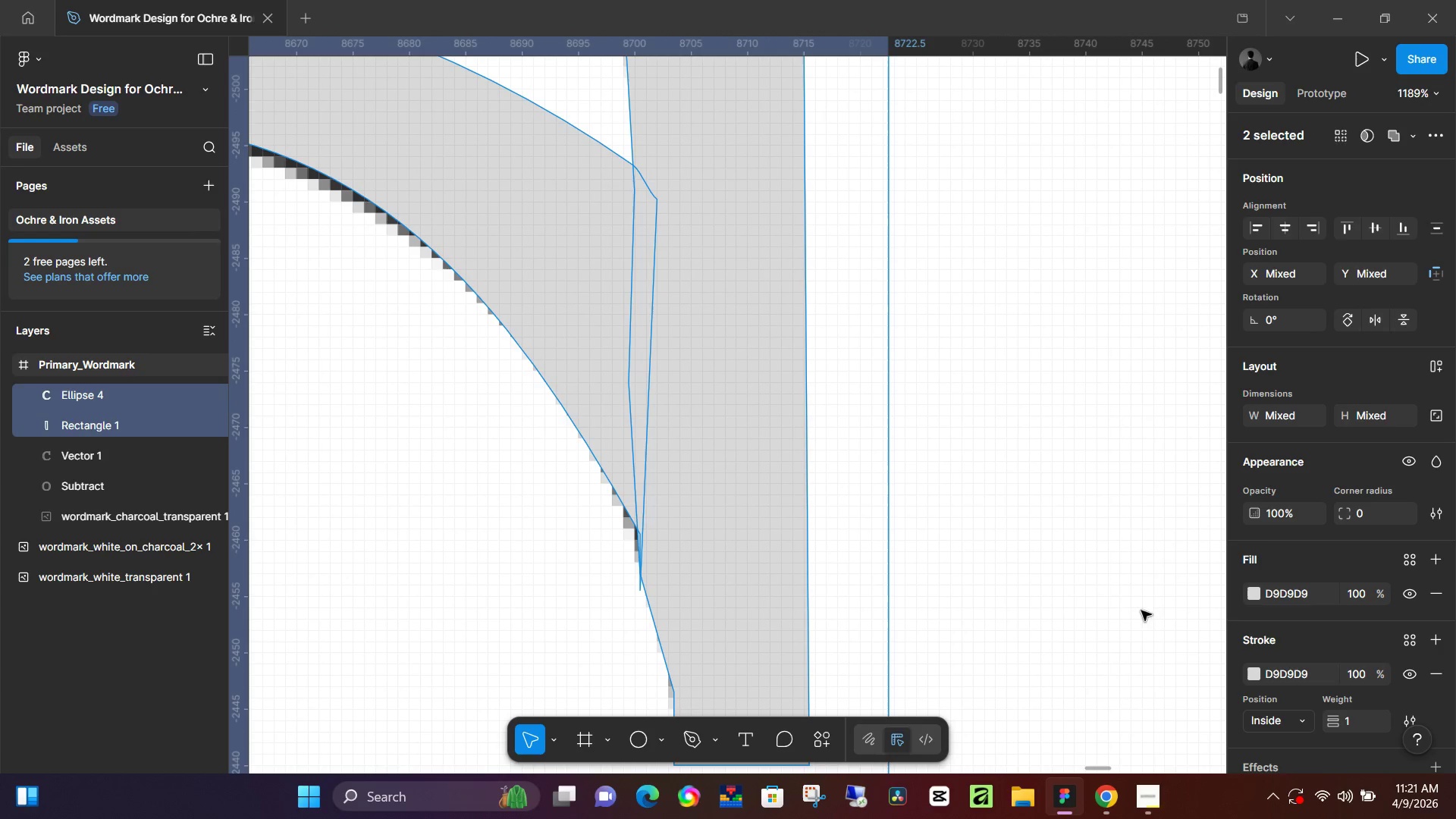 
key(M)
 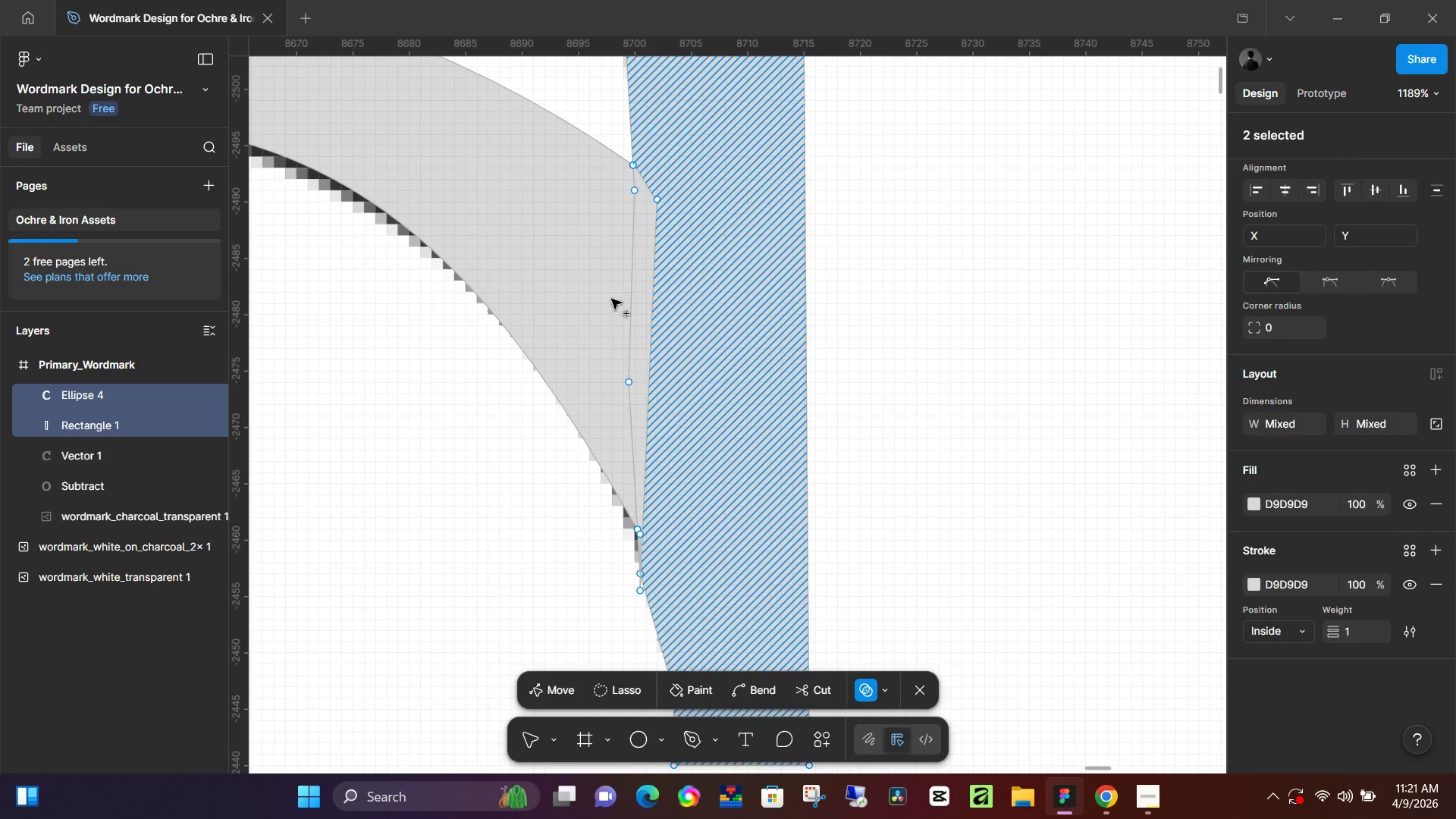 
left_click_drag(start_coordinate=[604, 292], to_coordinate=[682, 347])
 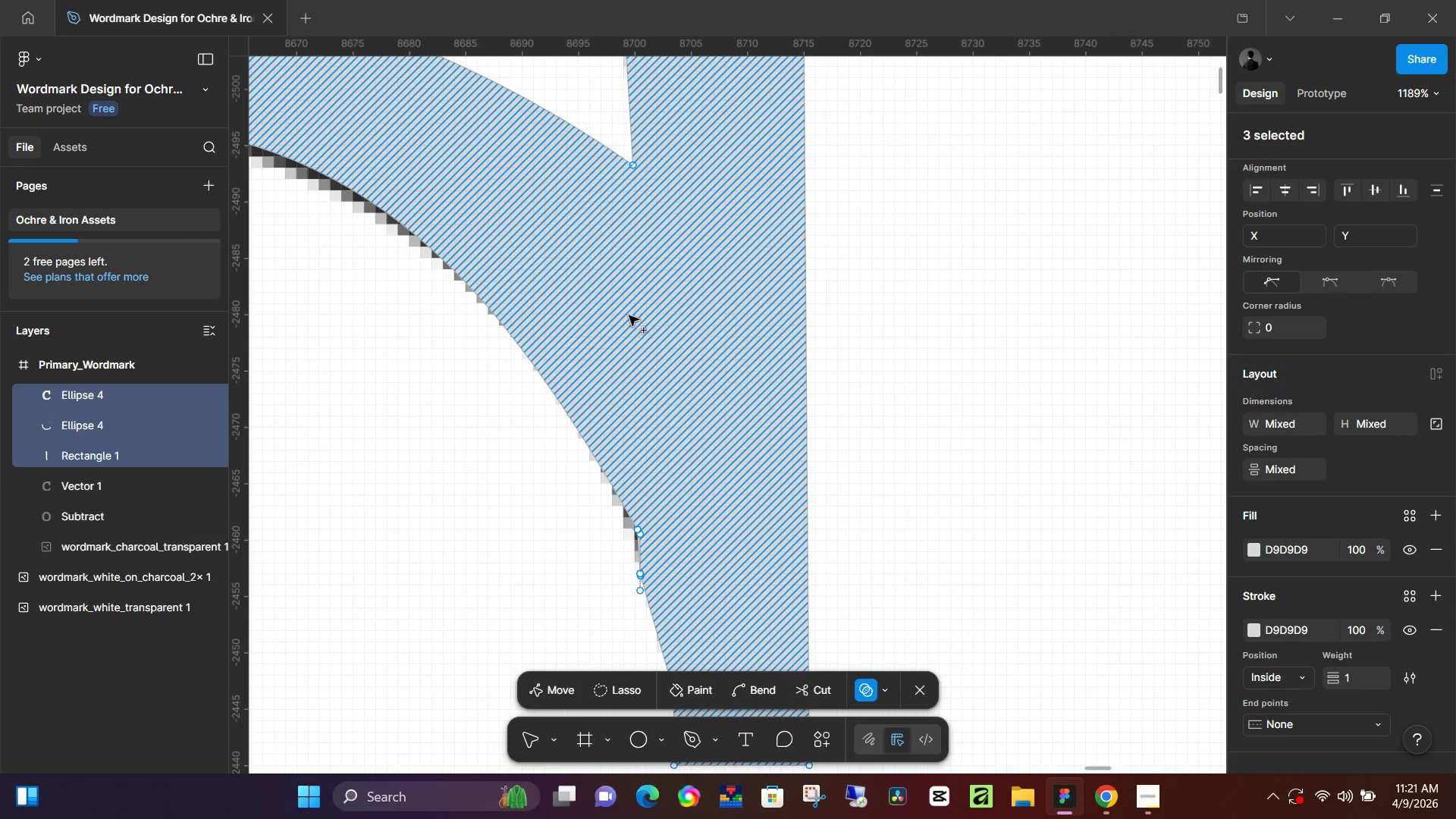 
hold_key(key=ControlLeft, duration=1.02)
scroll: coordinate [696, 380], scroll_direction: down, amount: 13.0
 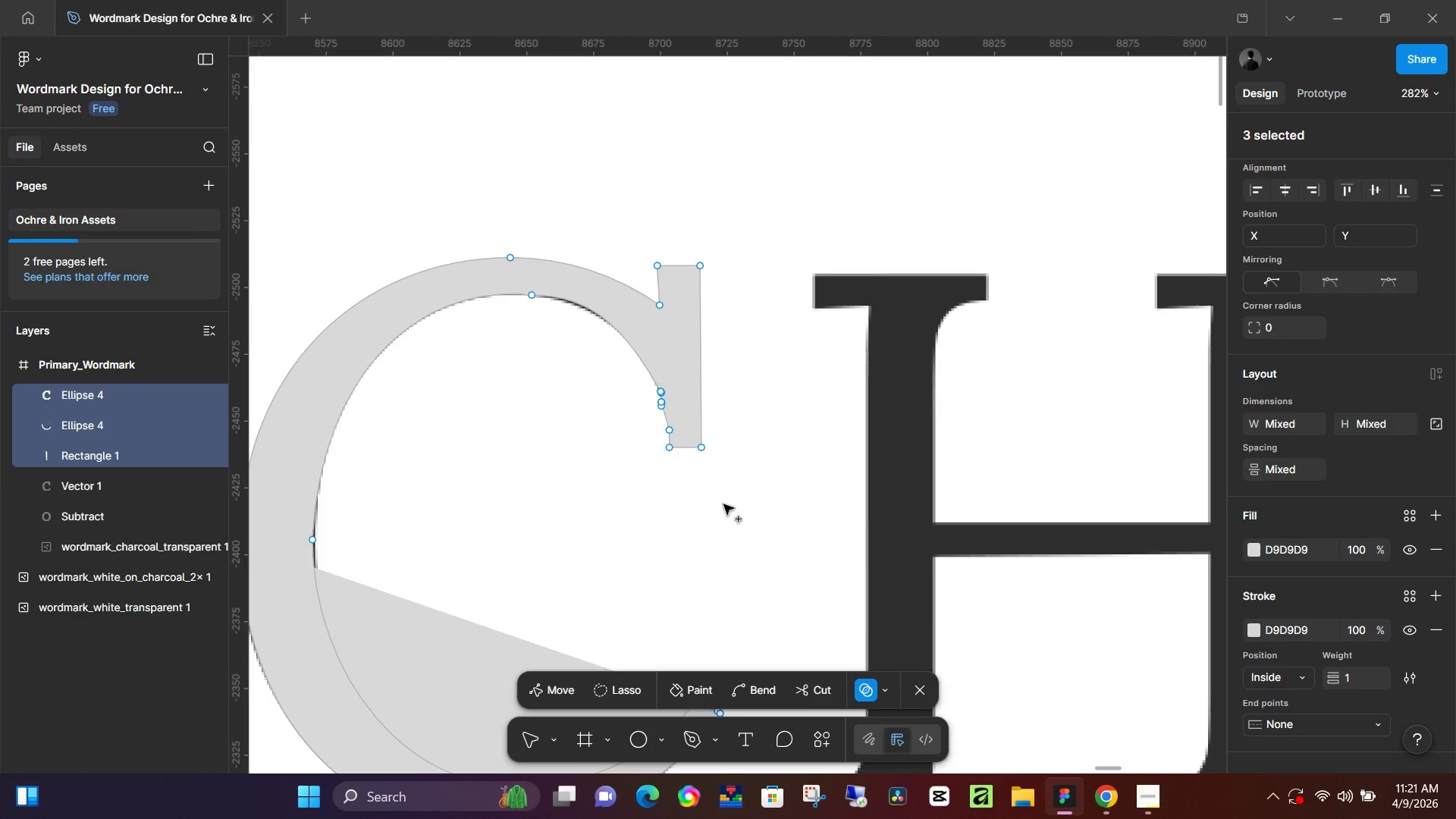 
hold_key(key=Space, duration=0.58)
 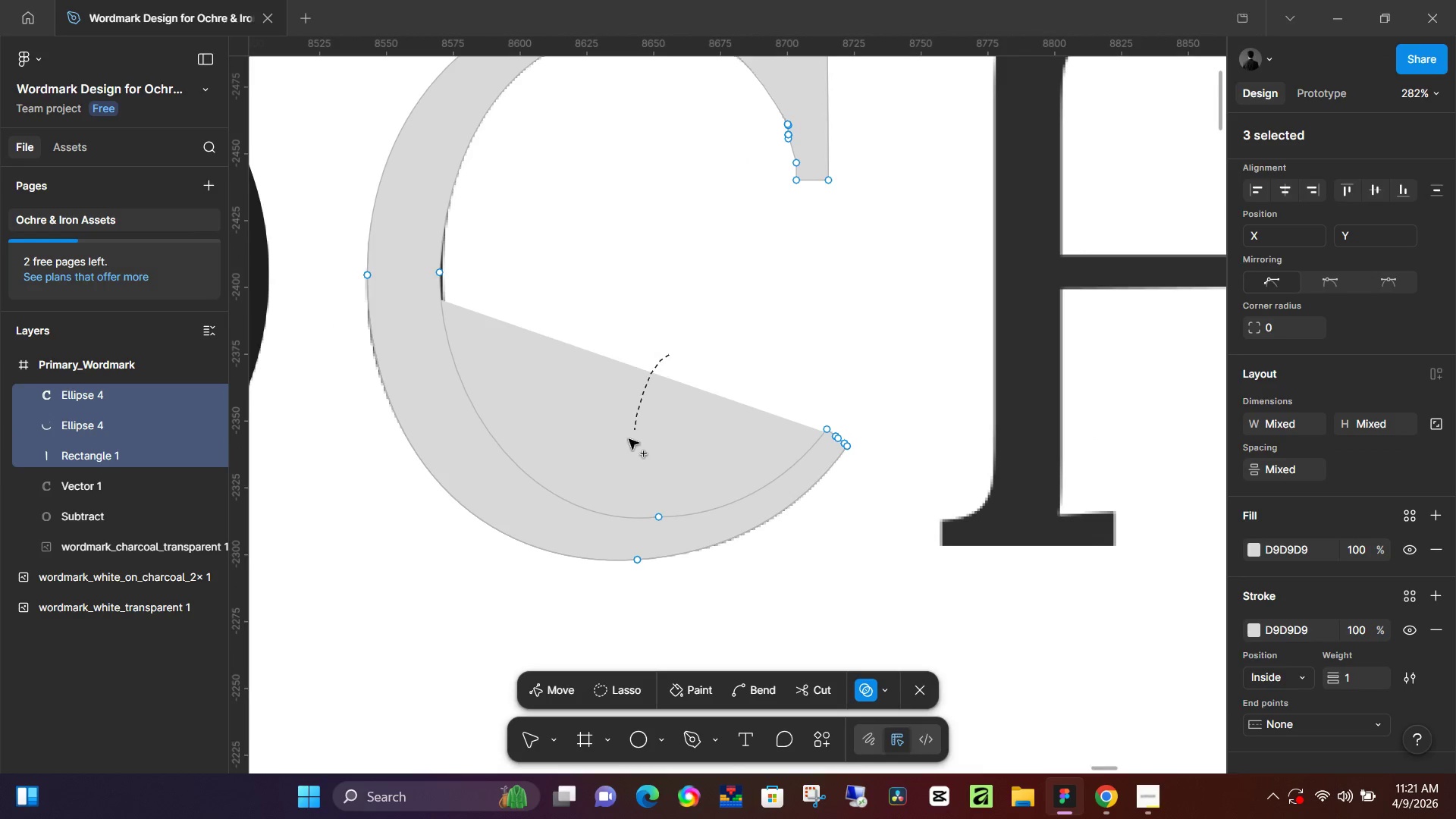 
left_click_drag(start_coordinate=[666, 549], to_coordinate=[792, 281])
 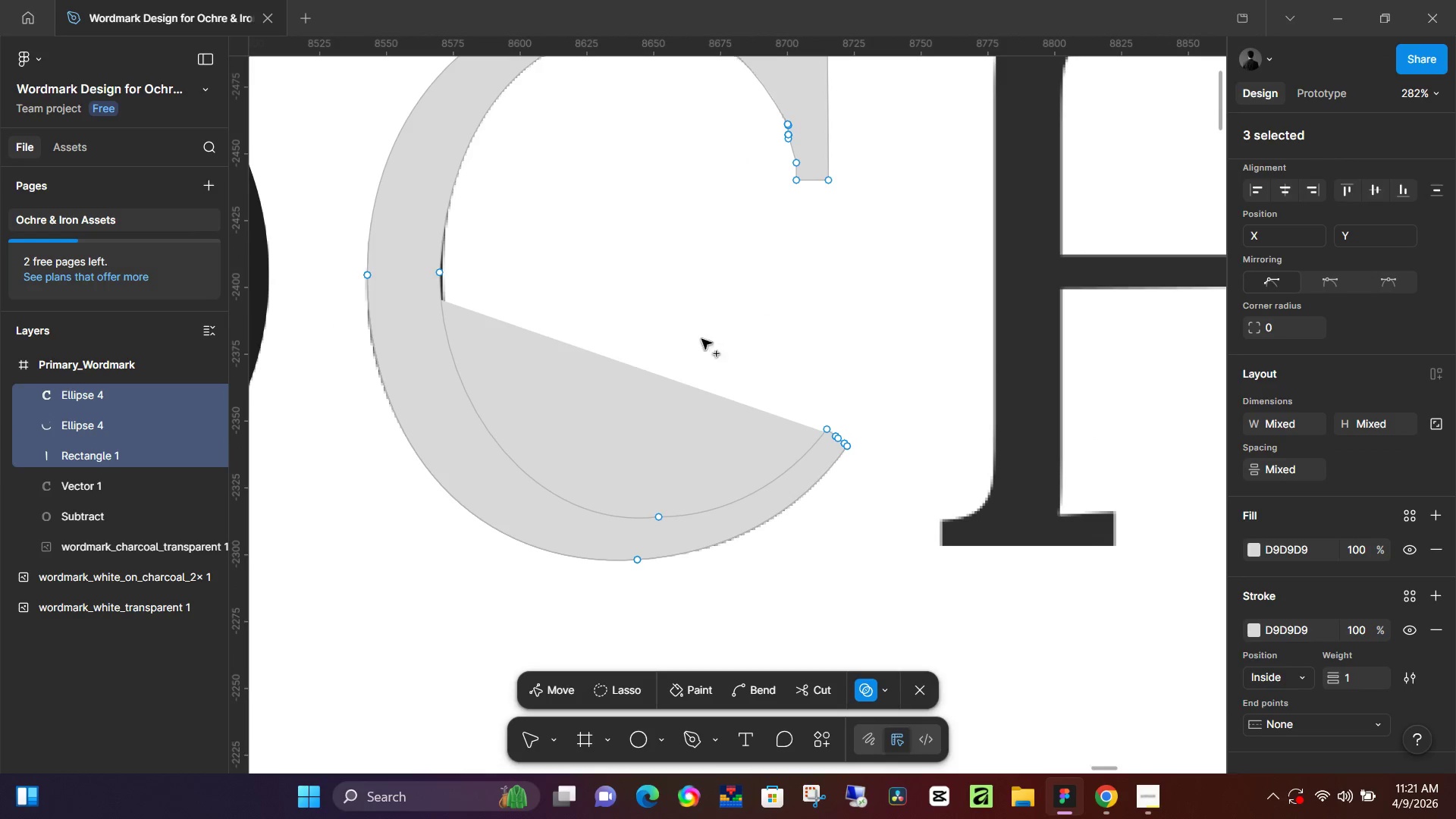 
left_click_drag(start_coordinate=[669, 355], to_coordinate=[621, 453])
 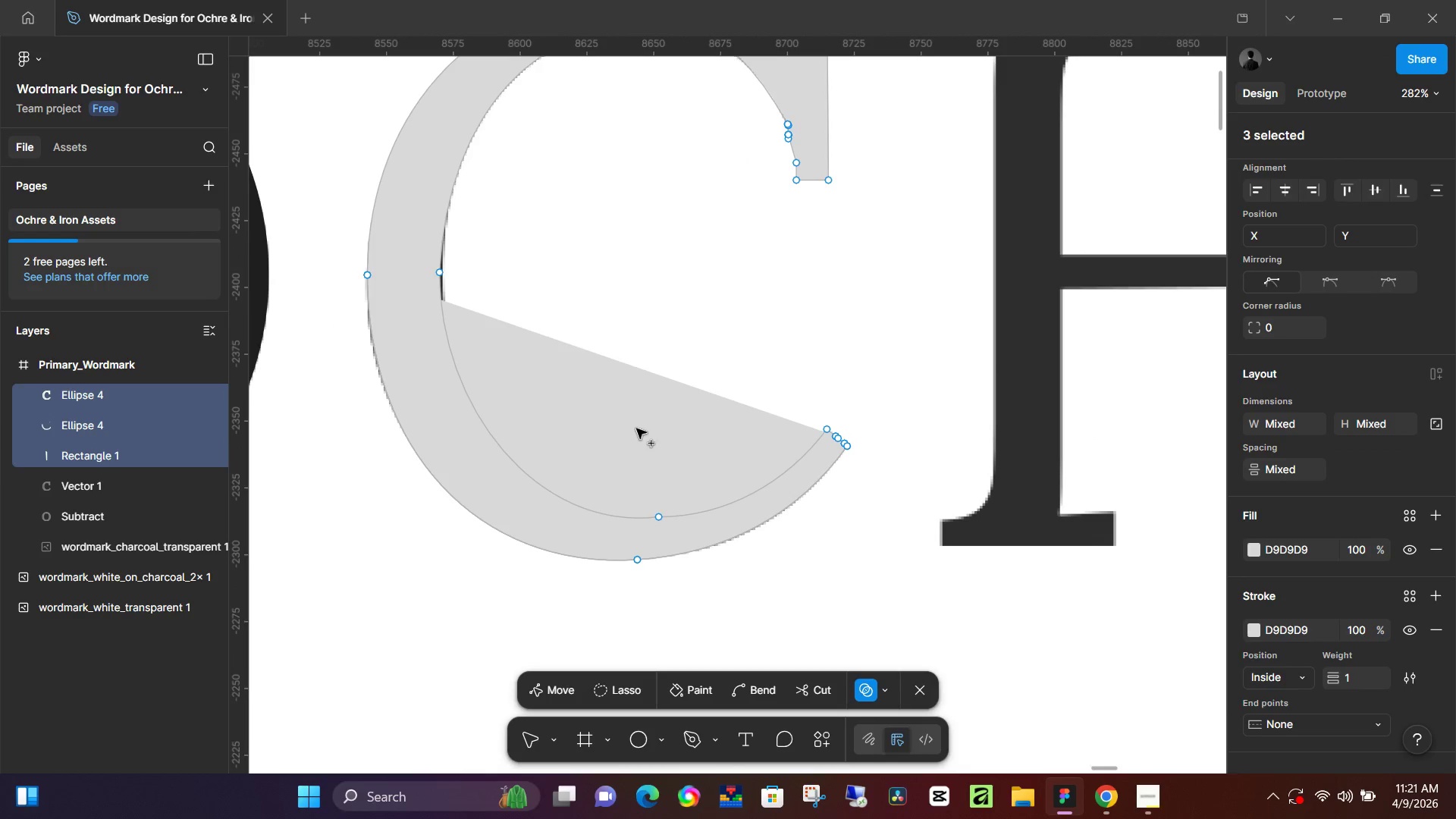 
left_click_drag(start_coordinate=[579, 422], to_coordinate=[598, 291])
 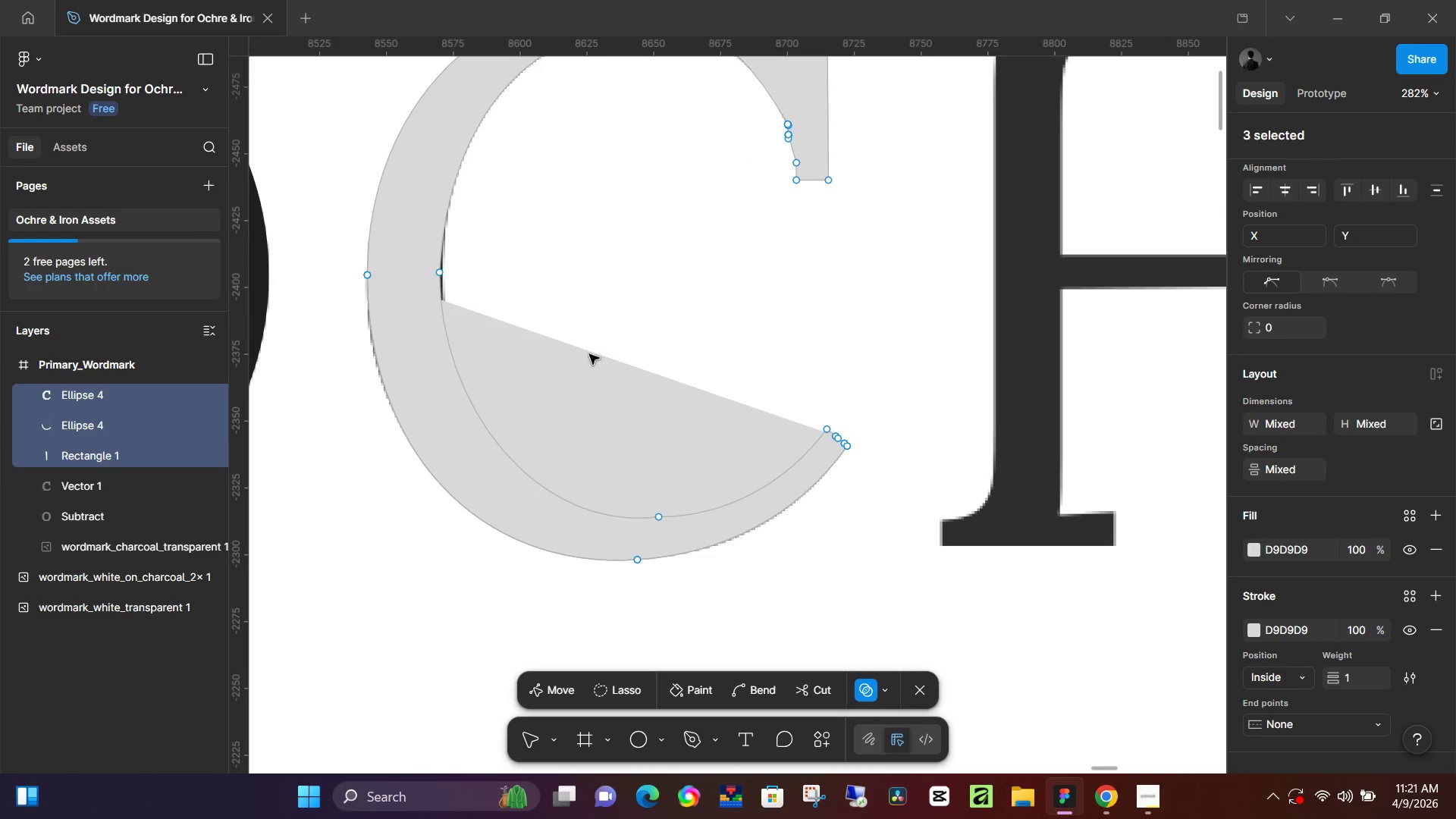 
key(Control+Z)
 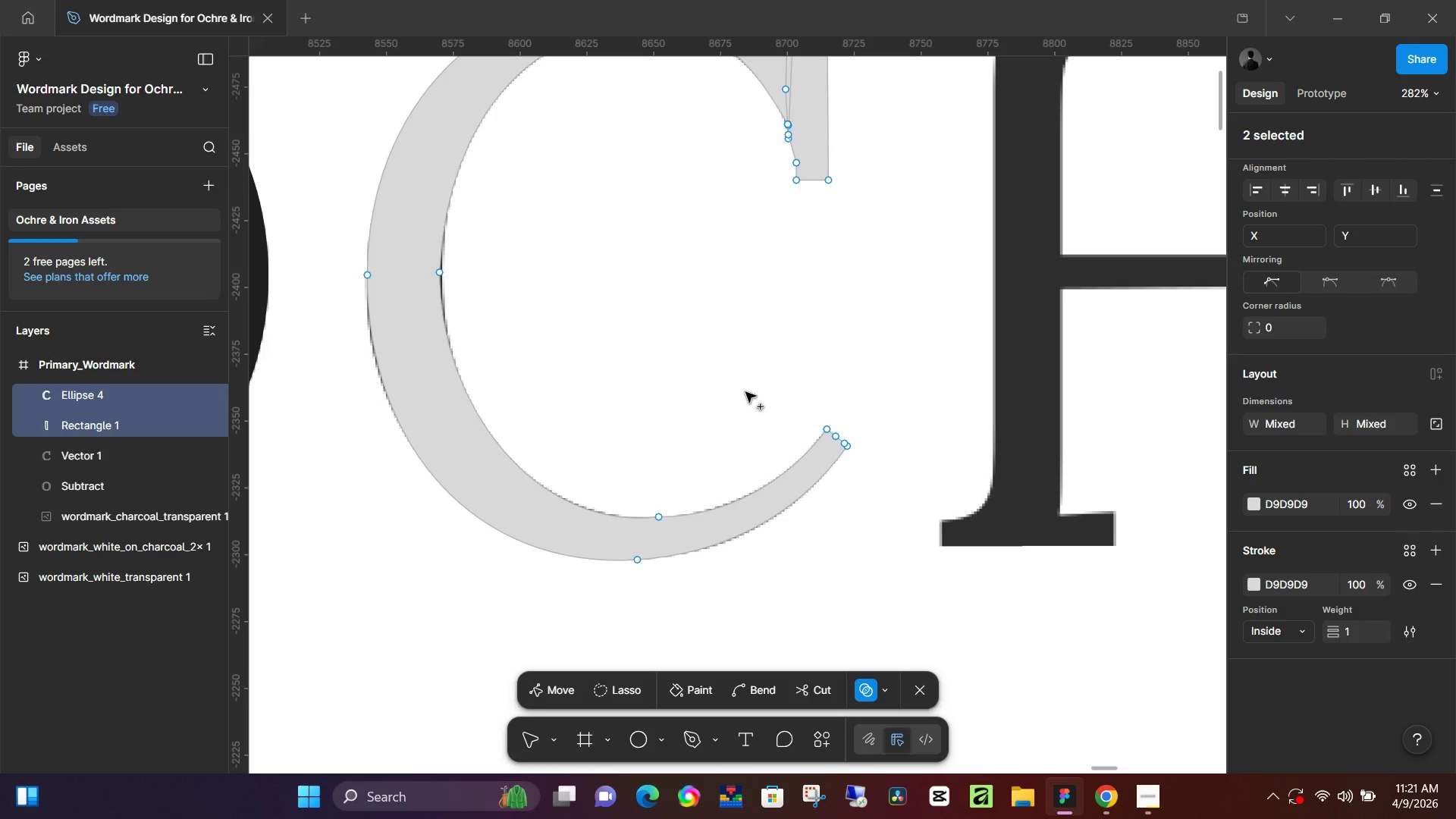 
key(Control+ControlLeft)
 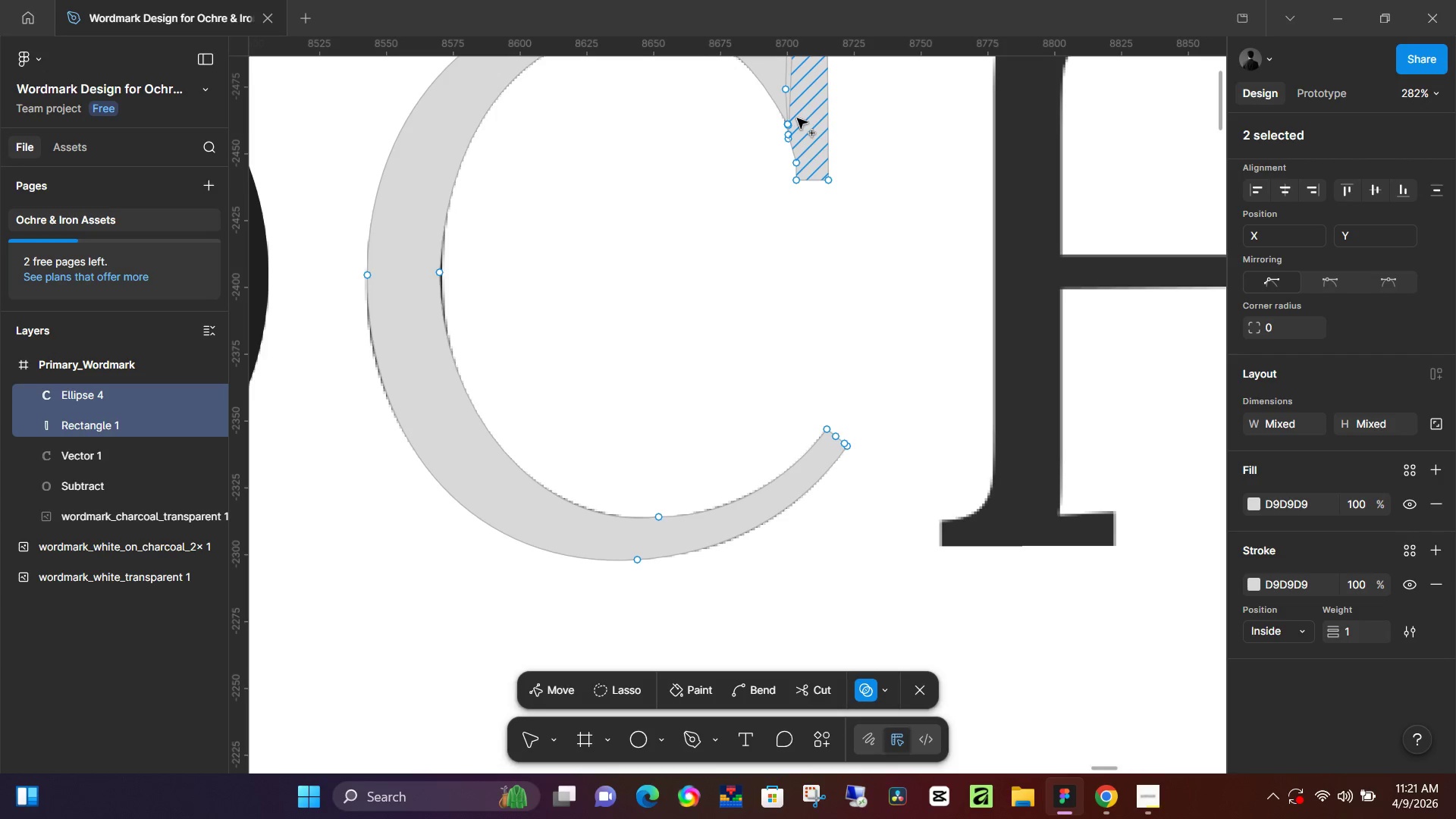 
left_click_drag(start_coordinate=[798, 117], to_coordinate=[766, 86])
 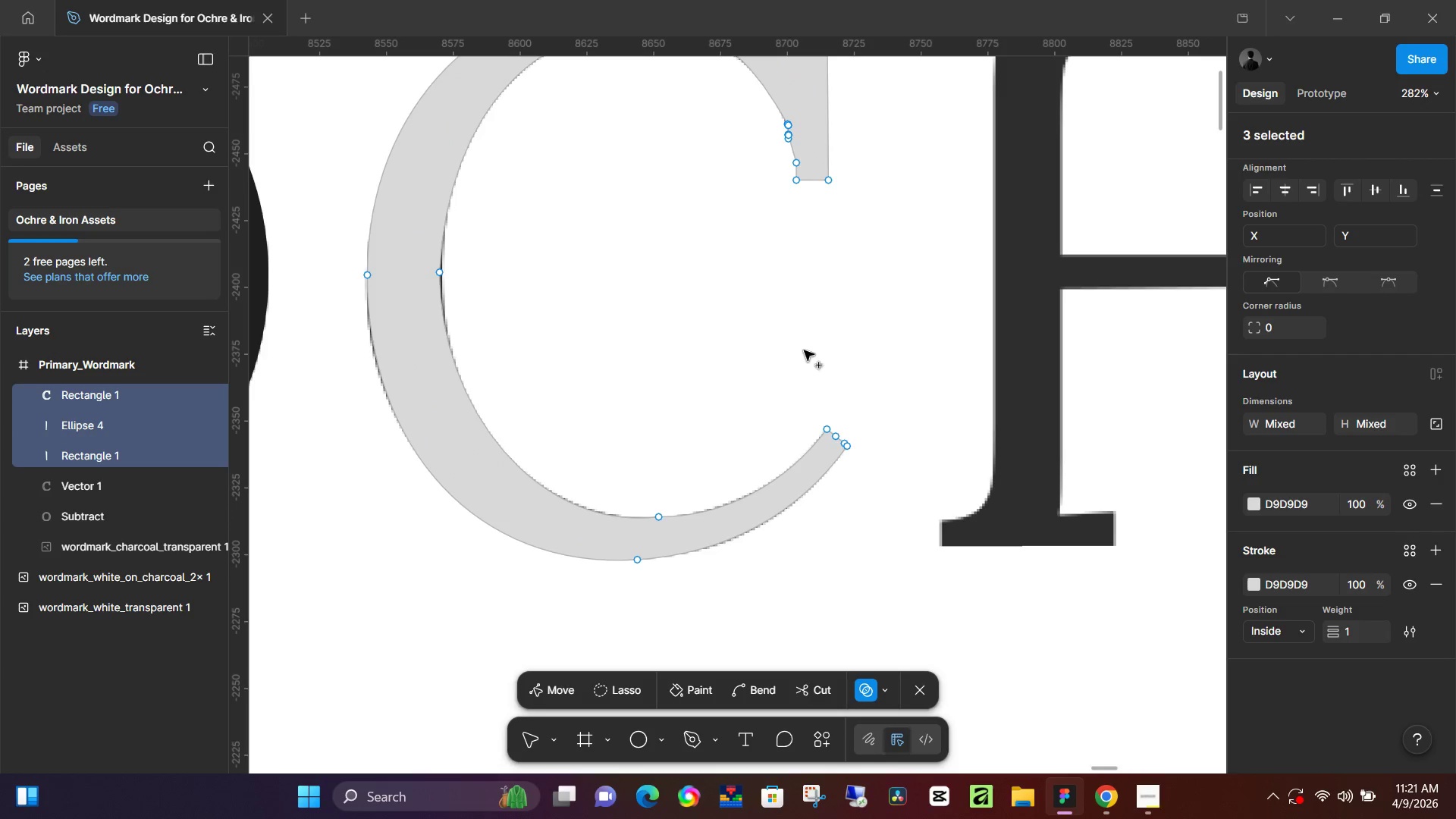 
scroll: coordinate [799, 379], scroll_direction: up, amount: 5.0
 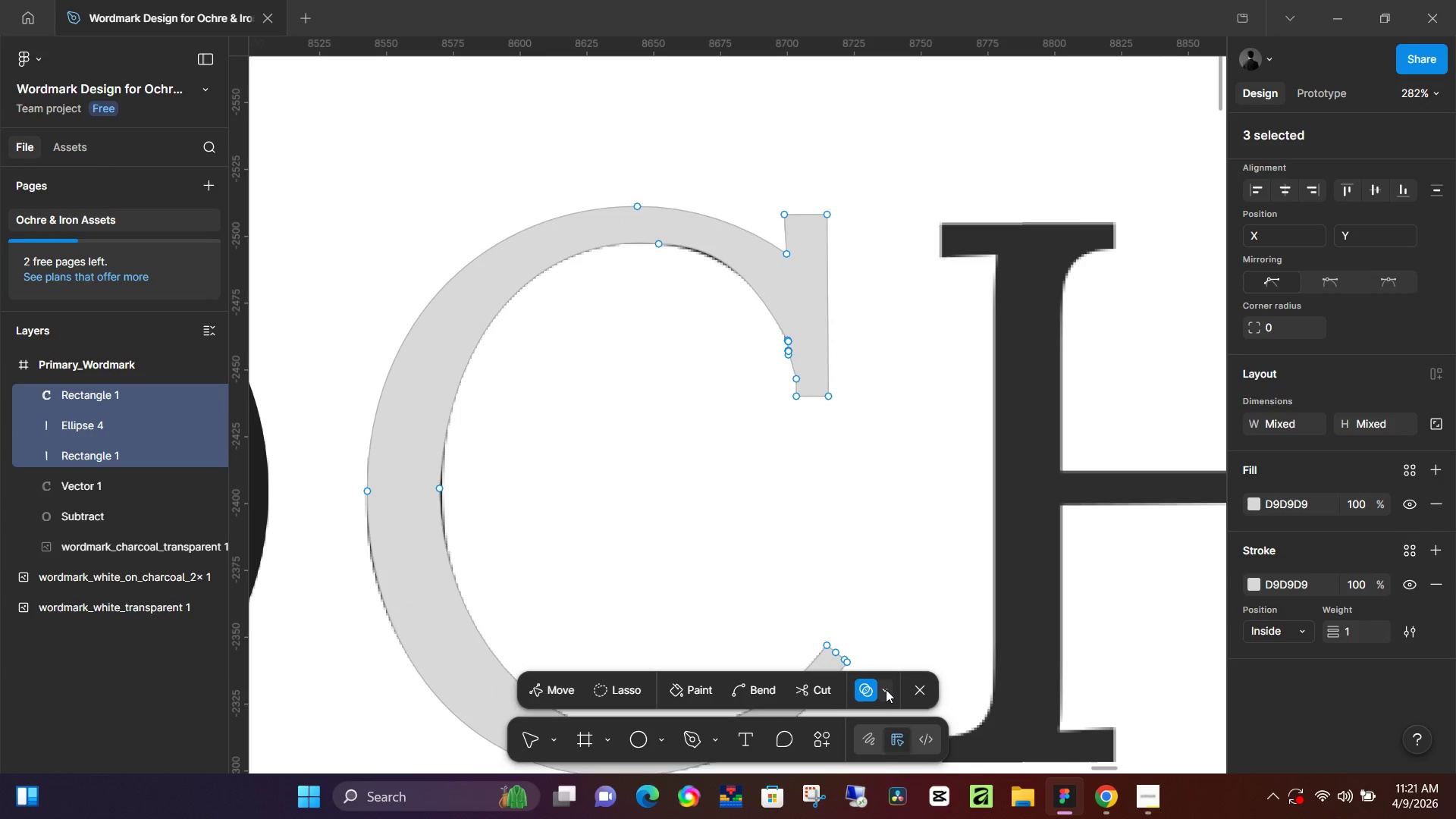 
left_click([921, 690])
 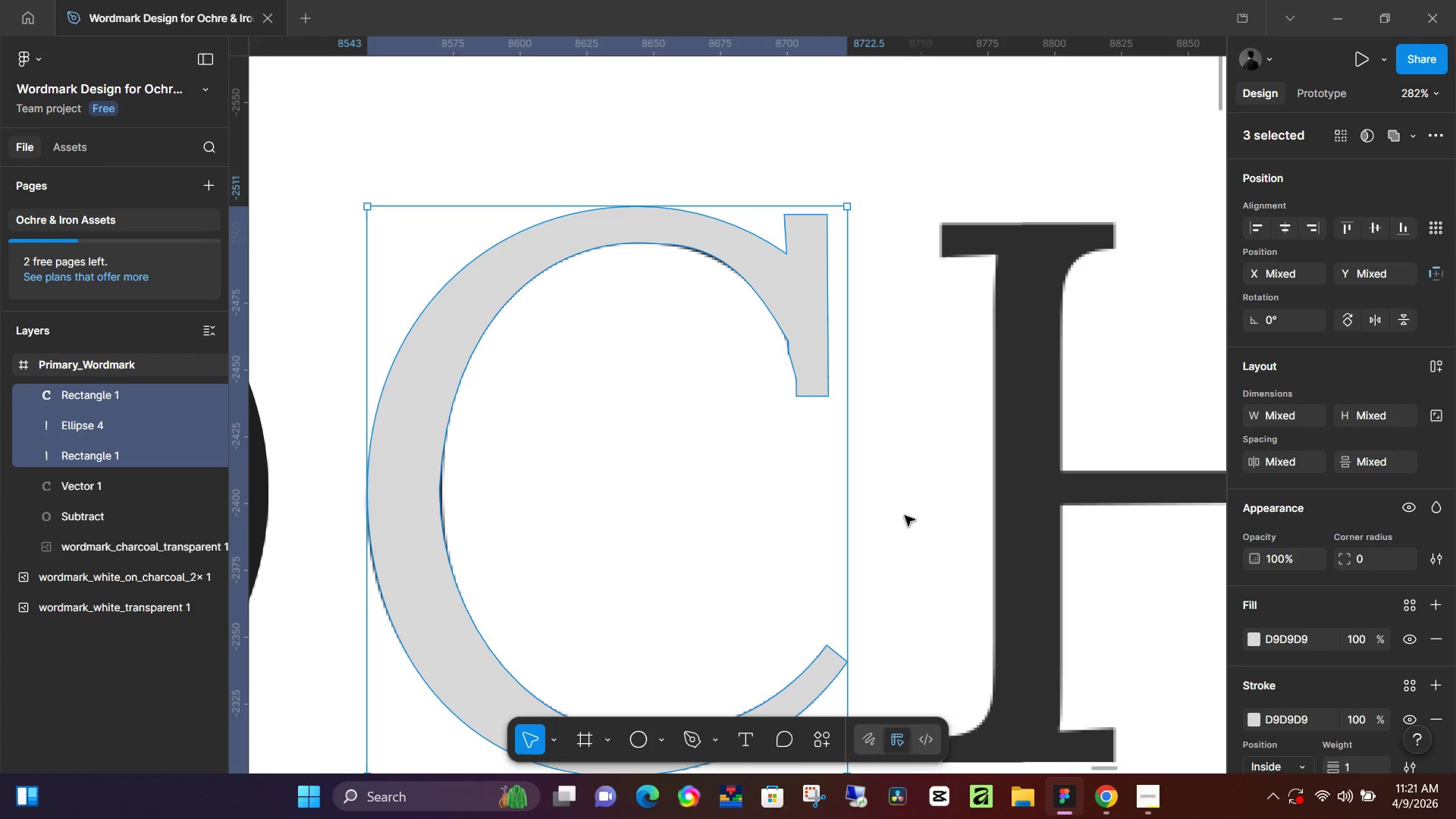 
left_click([911, 513])
 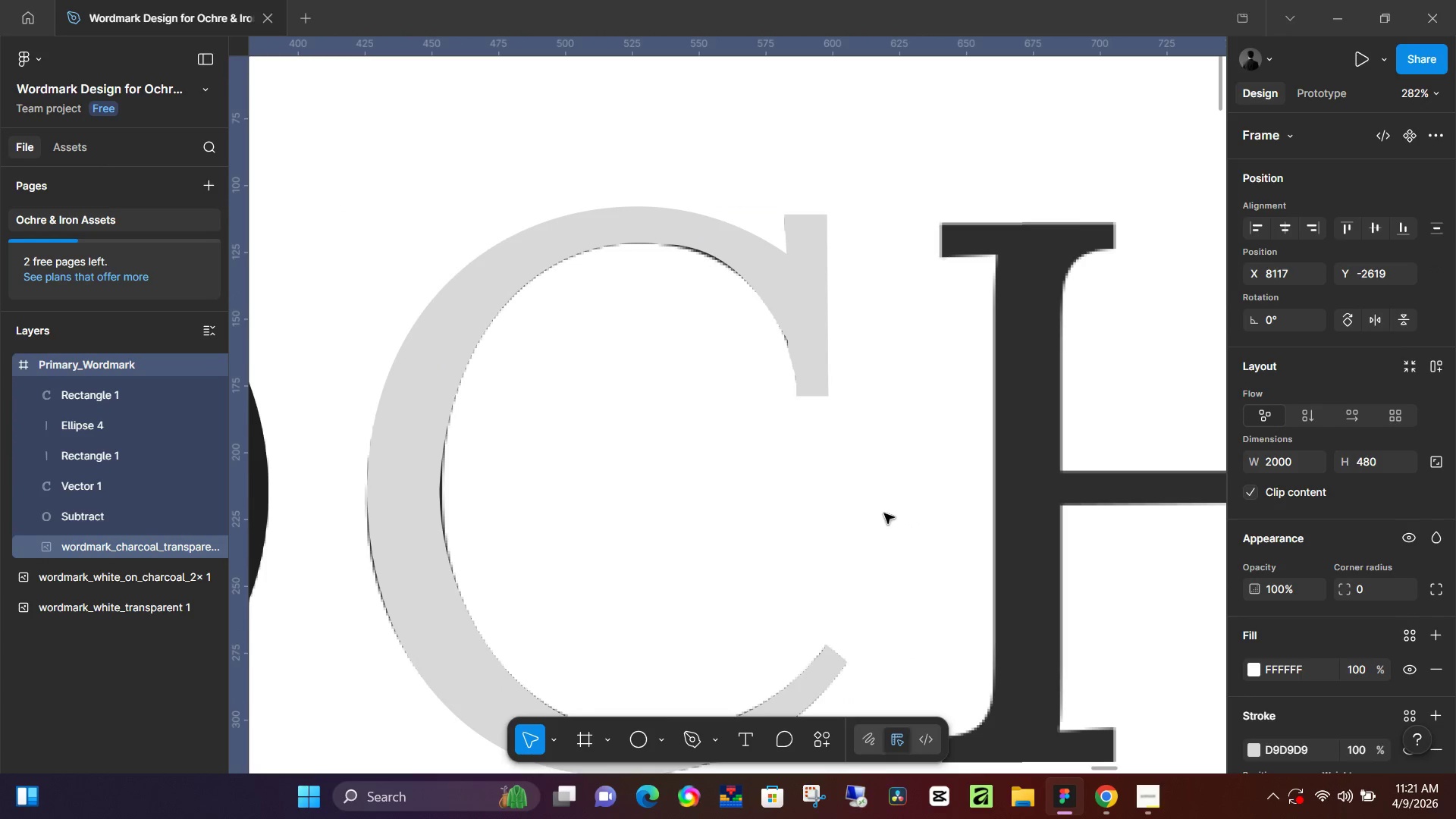 
left_click([824, 354])
 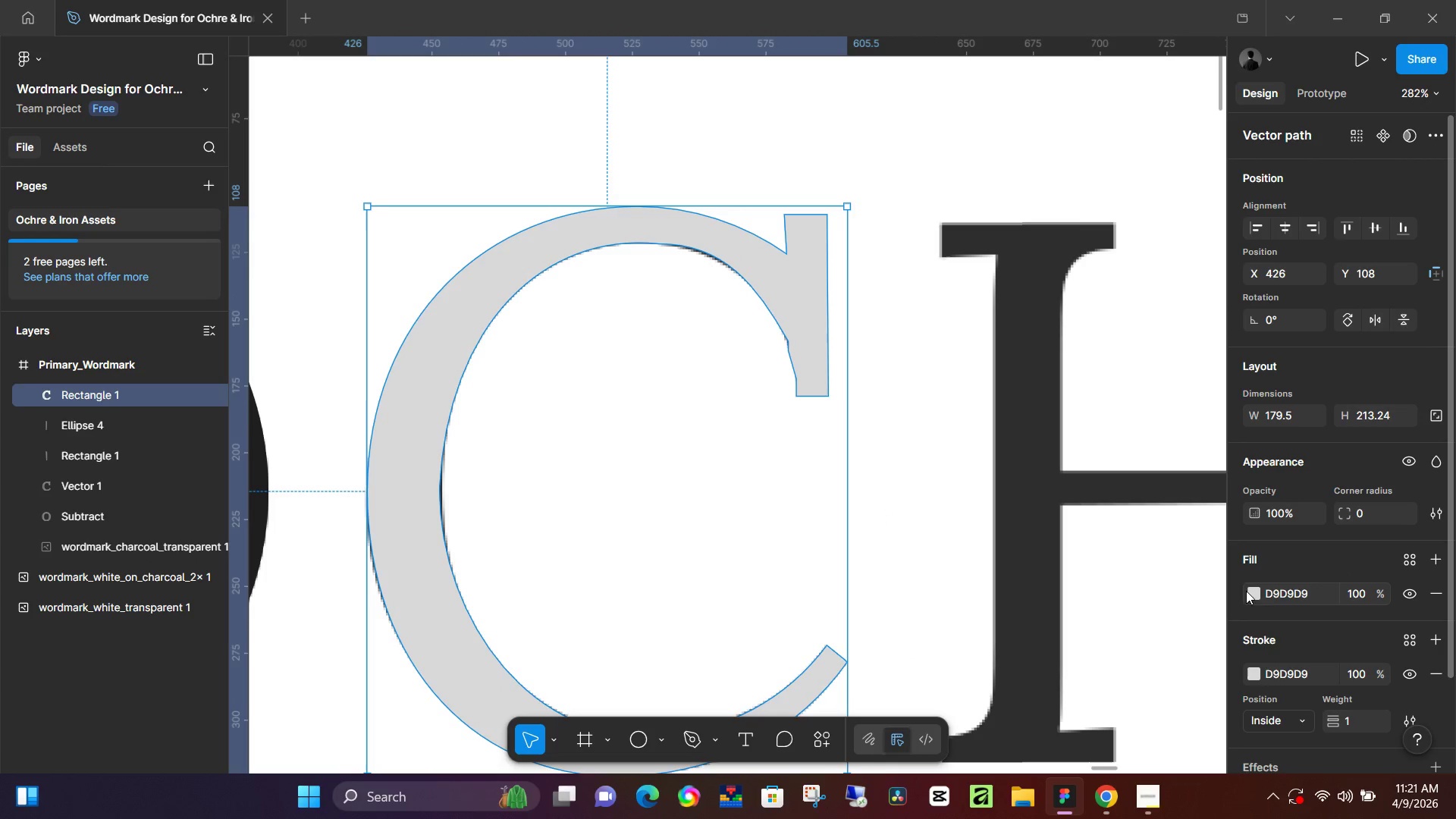 
double_click([1263, 594])
 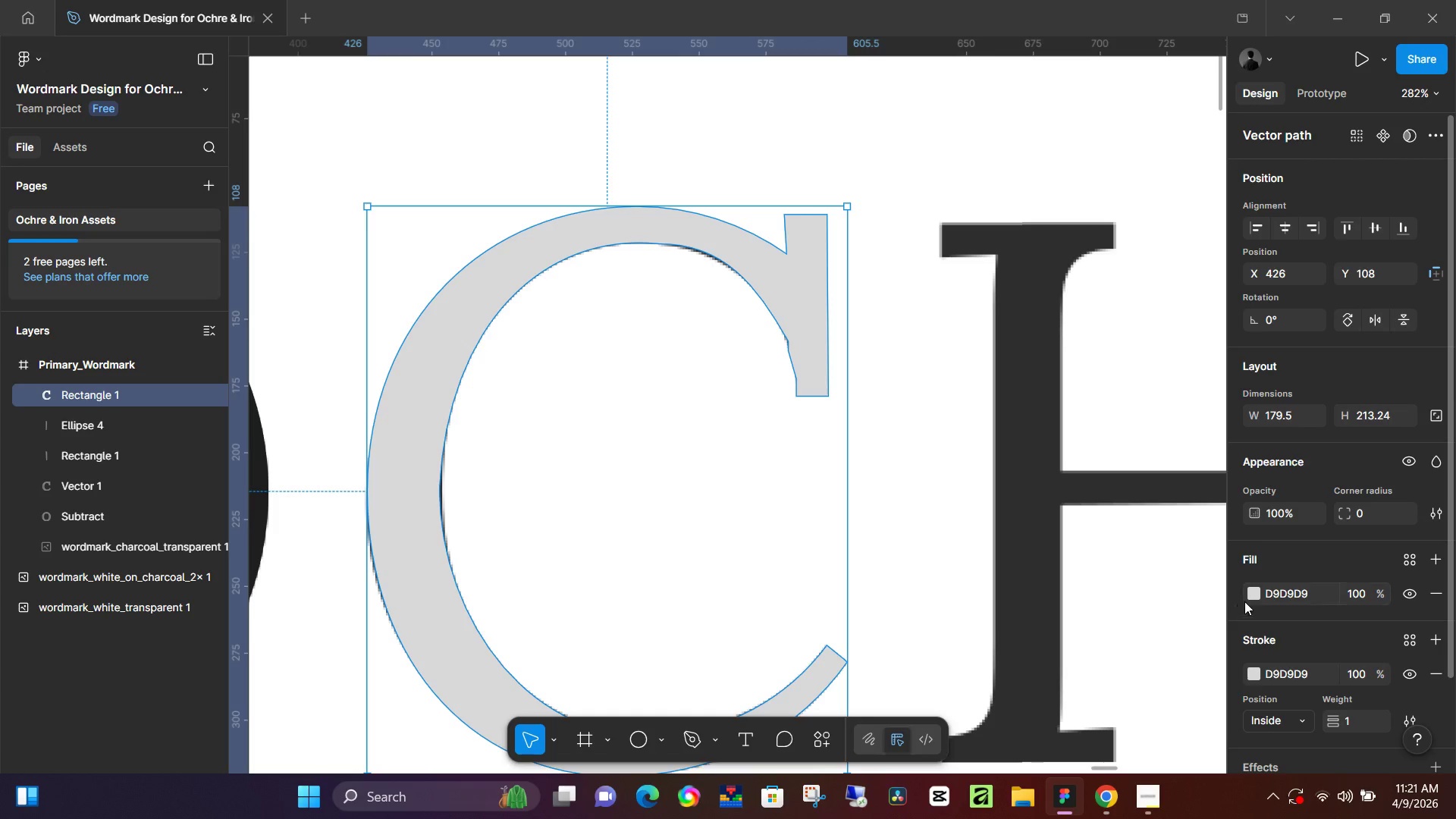 
left_click([1251, 595])
 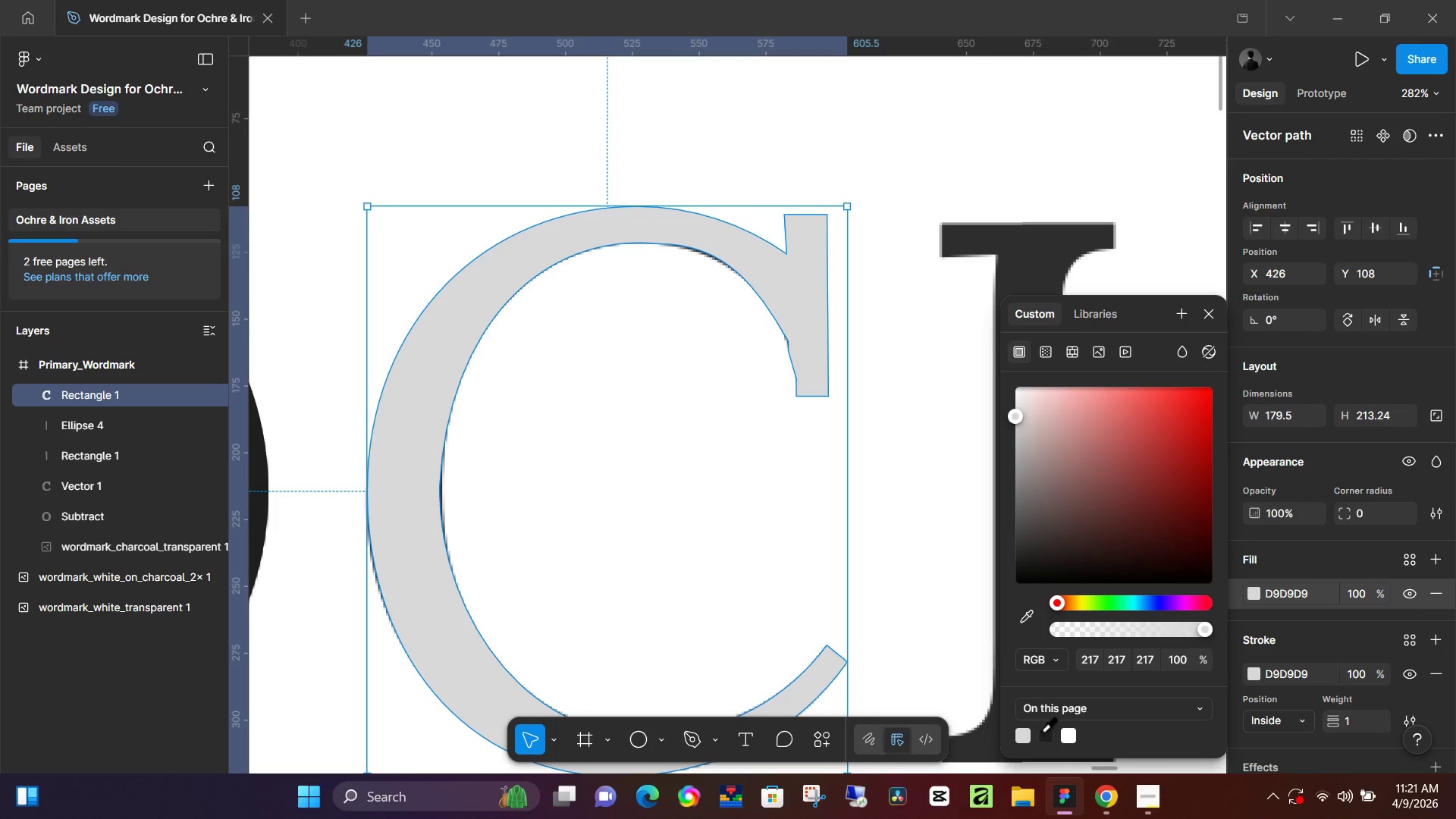 
left_click([1019, 739])
 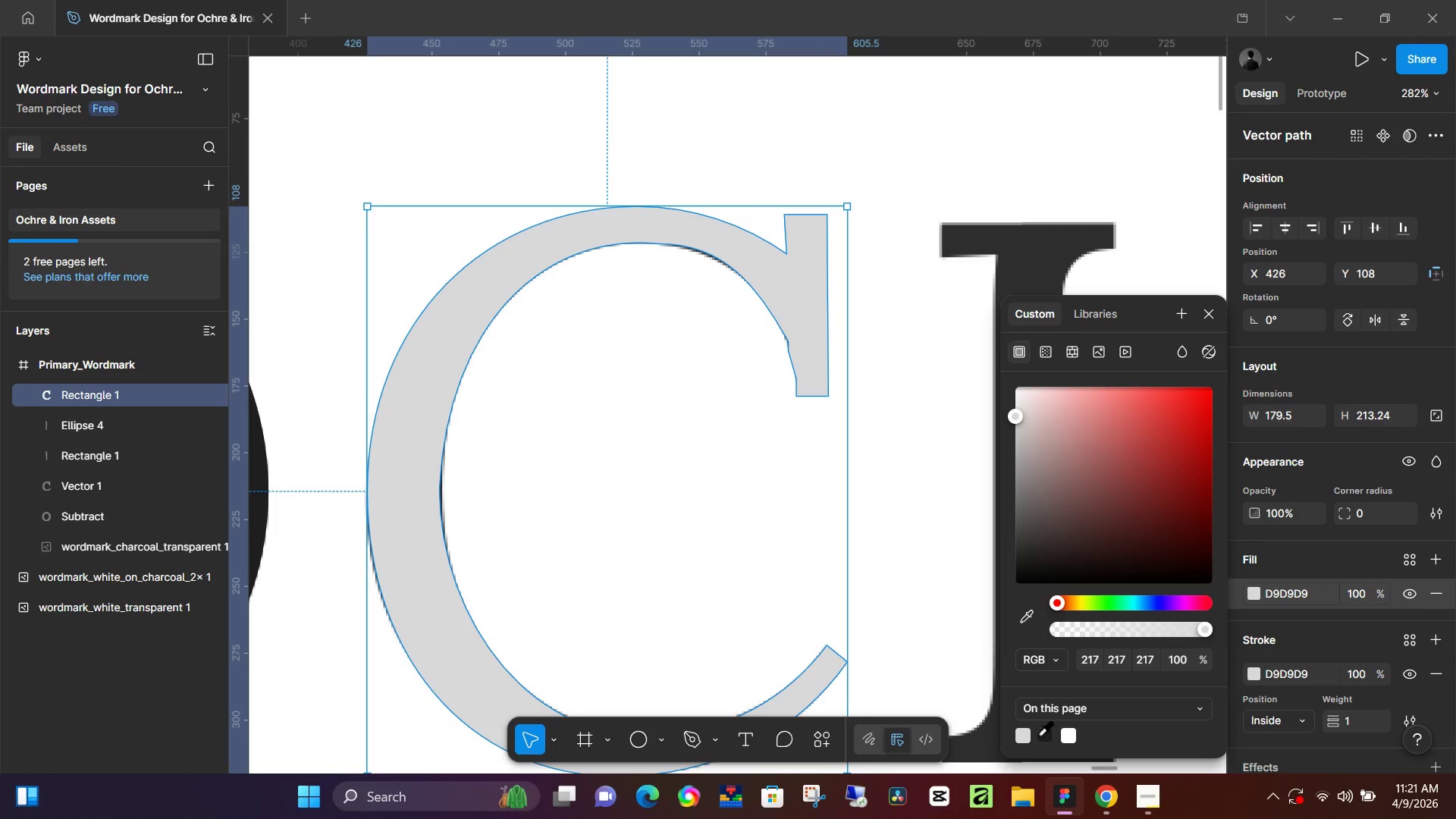 
left_click([1041, 735])
 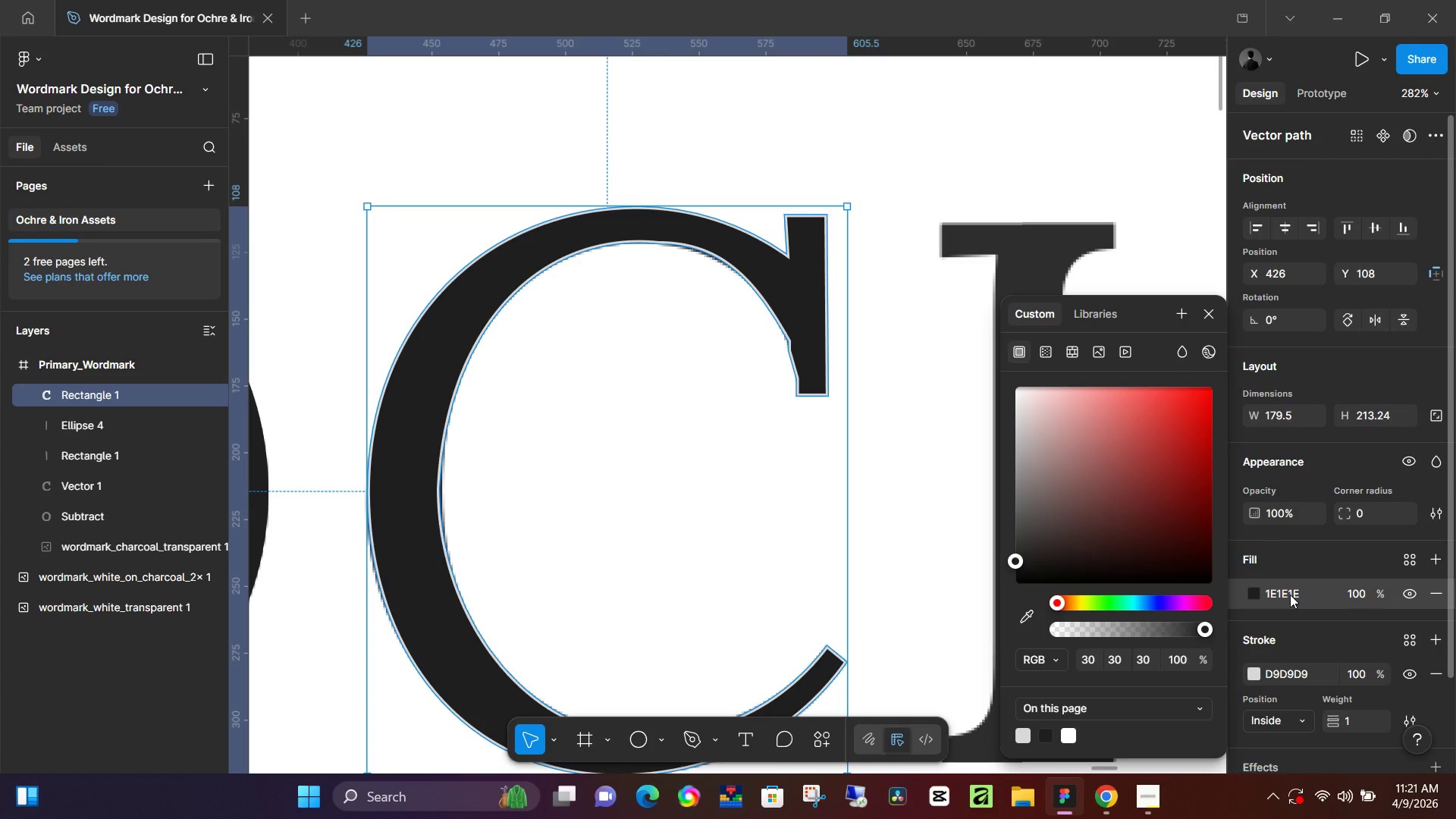 
left_click([952, 463])
 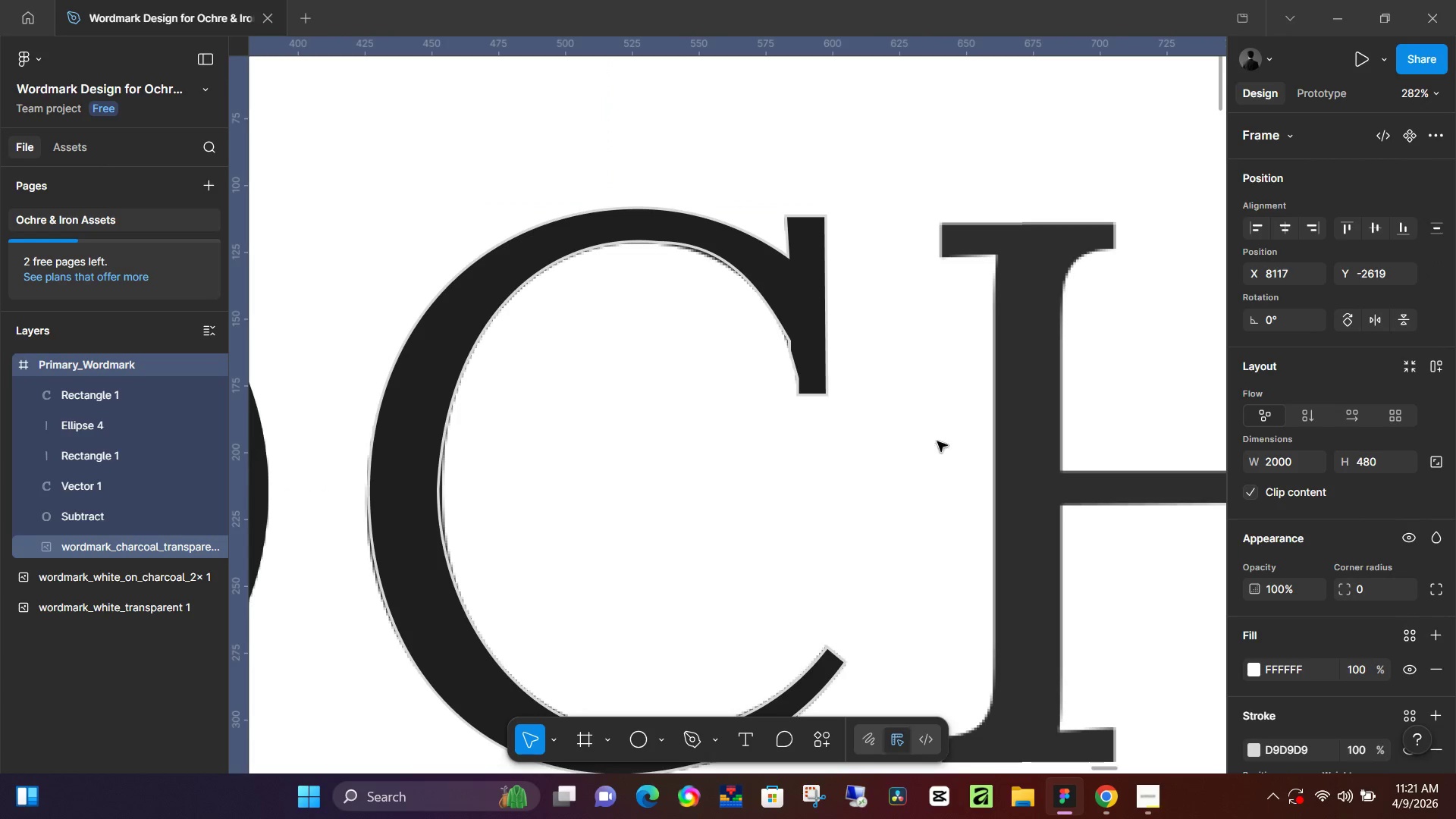 
hold_key(key=ControlLeft, duration=0.42)
 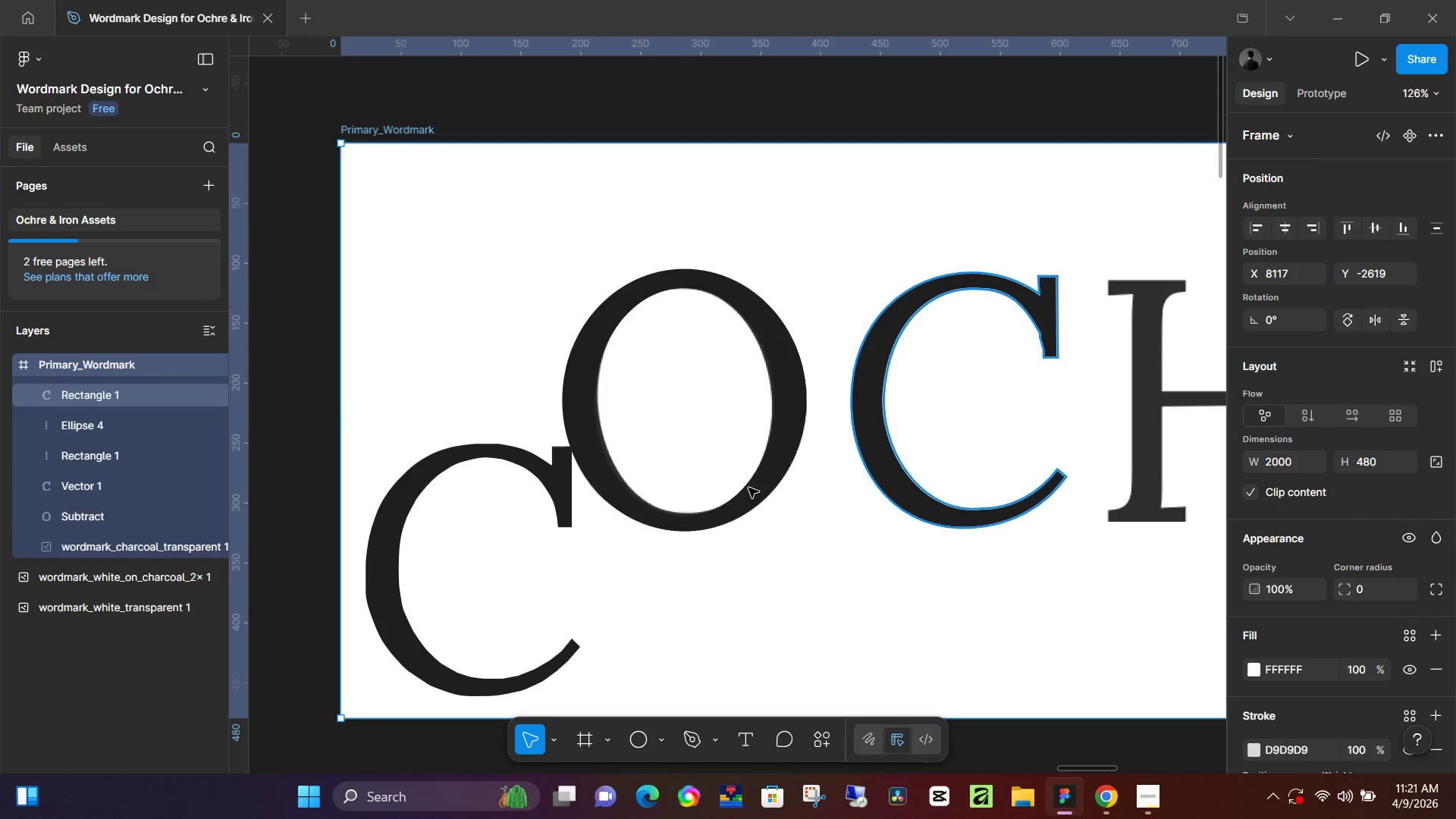 
hold_key(key=Space, duration=0.44)
 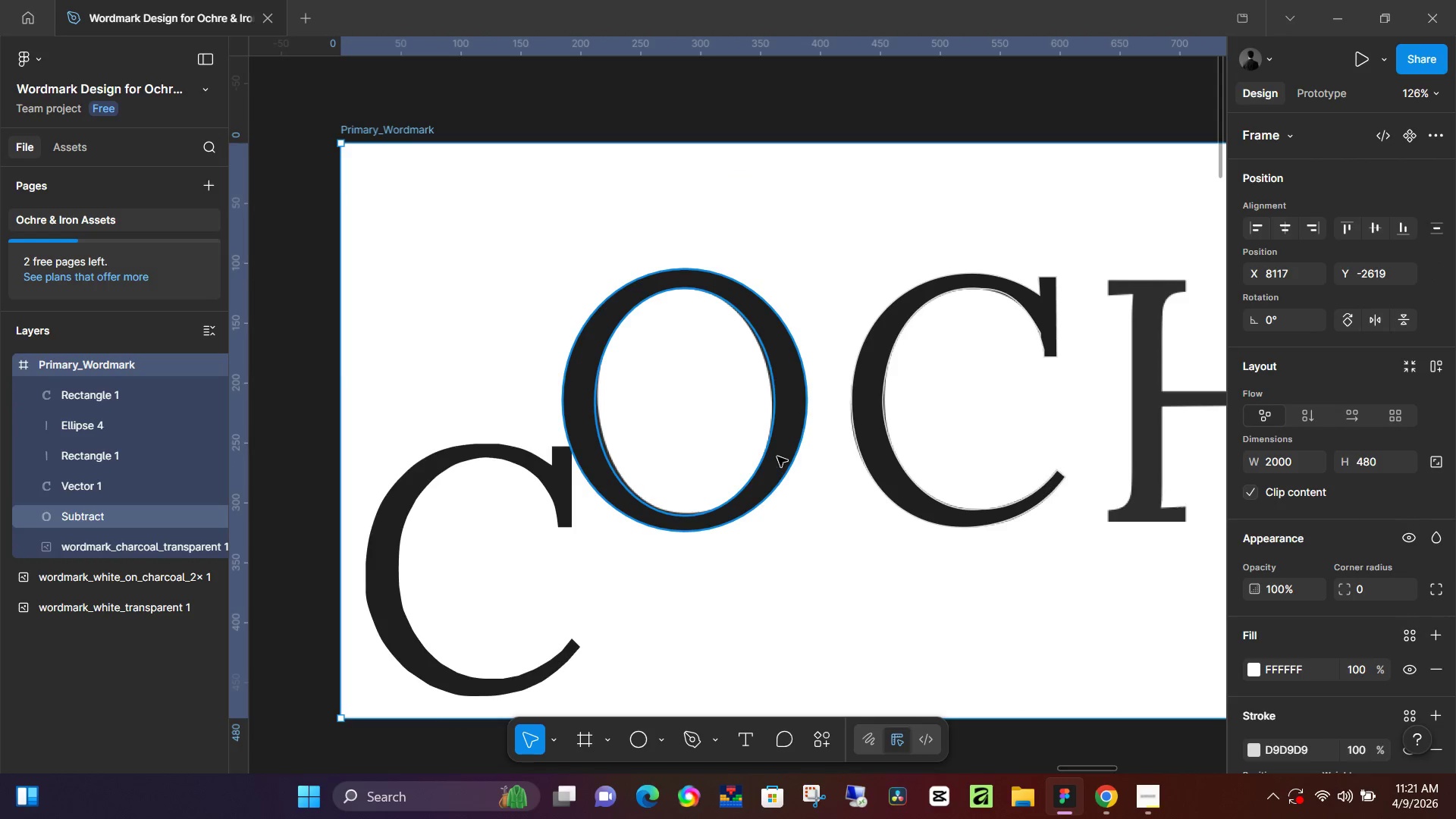 
scroll: coordinate [893, 435], scroll_direction: down, amount: 6.0
 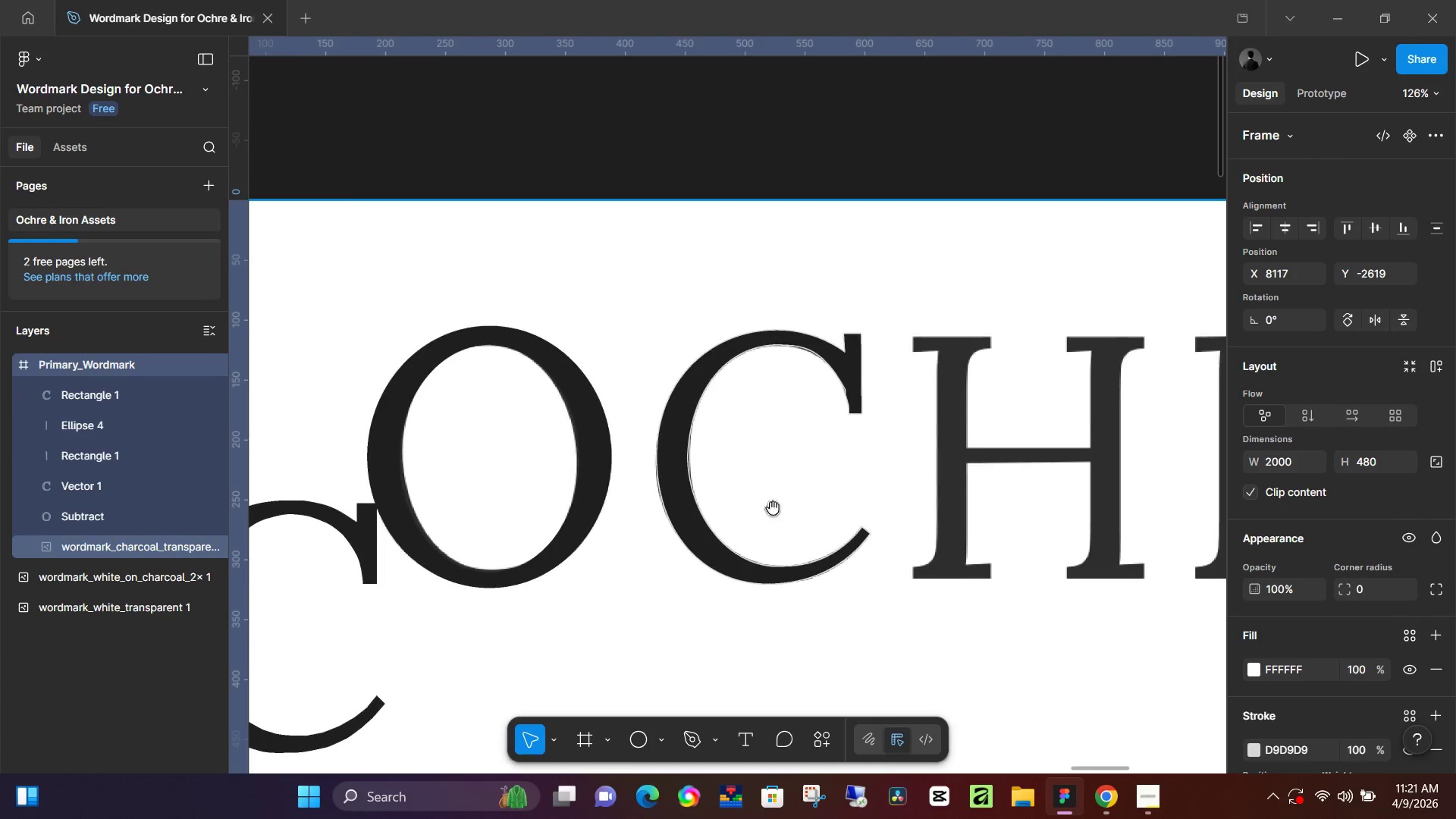 
left_click_drag(start_coordinate=[742, 536], to_coordinate=[937, 480])
 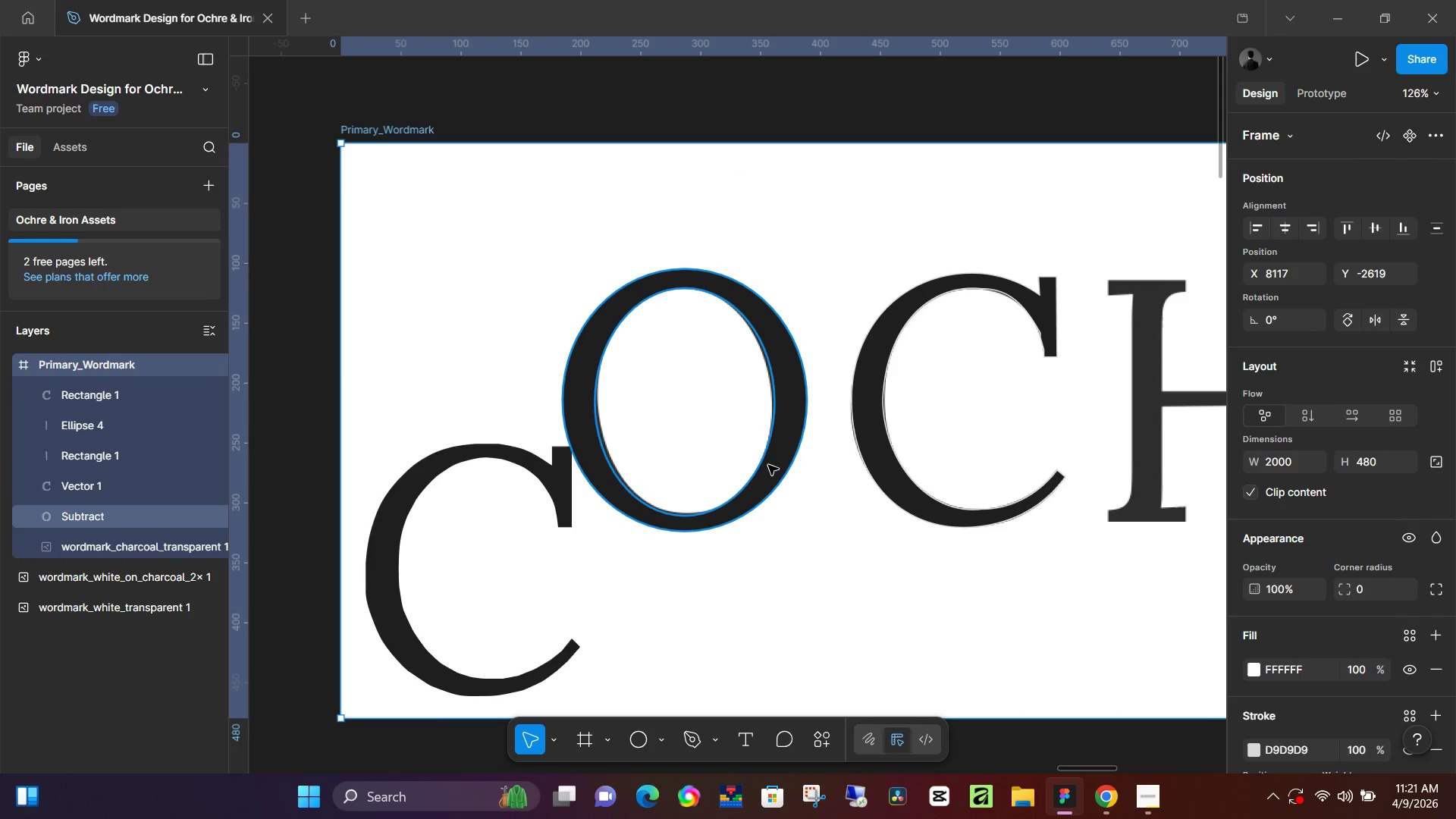 
left_click_drag(start_coordinate=[771, 461], to_coordinate=[777, 457])
 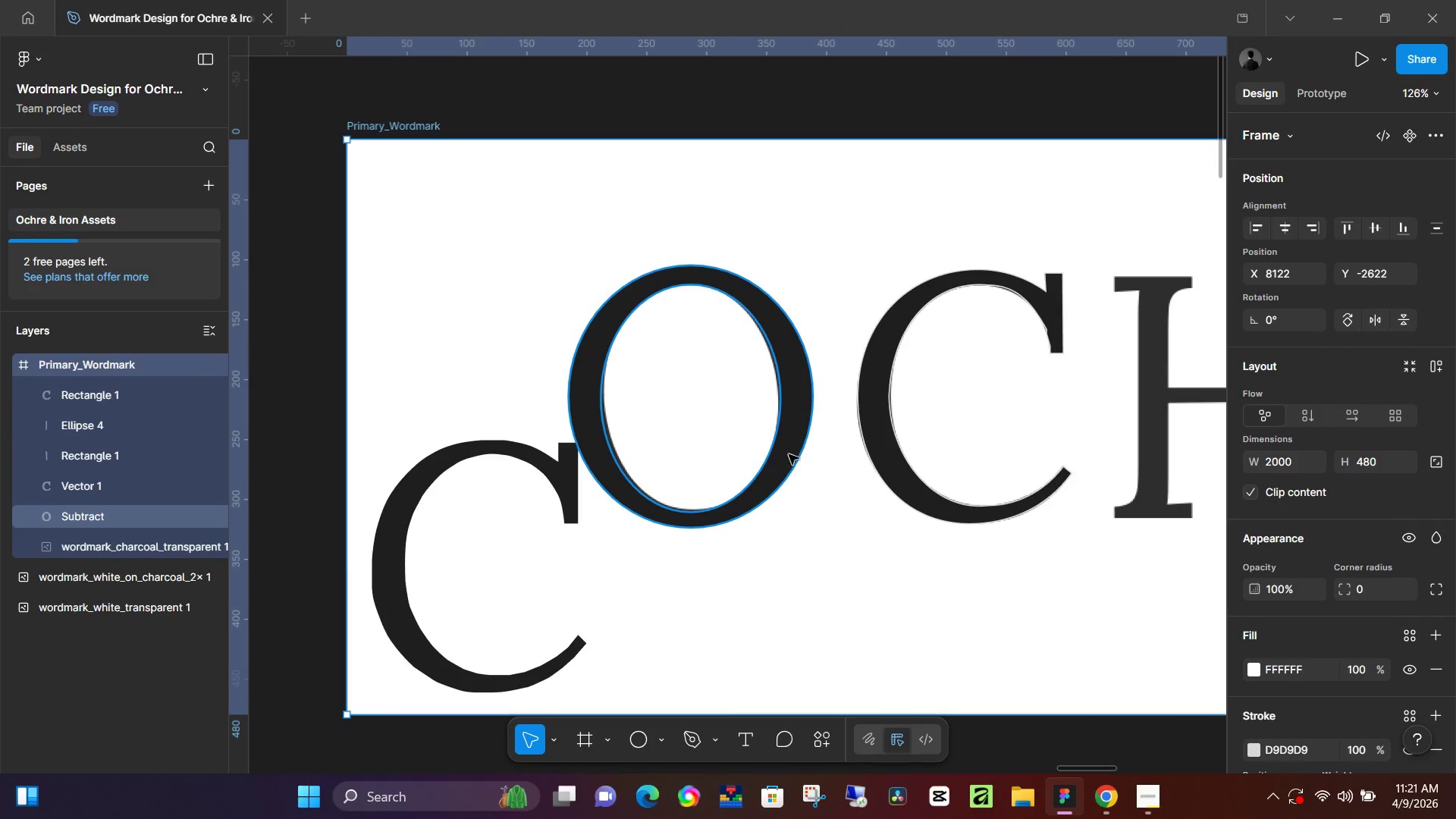 
left_click([795, 454])
 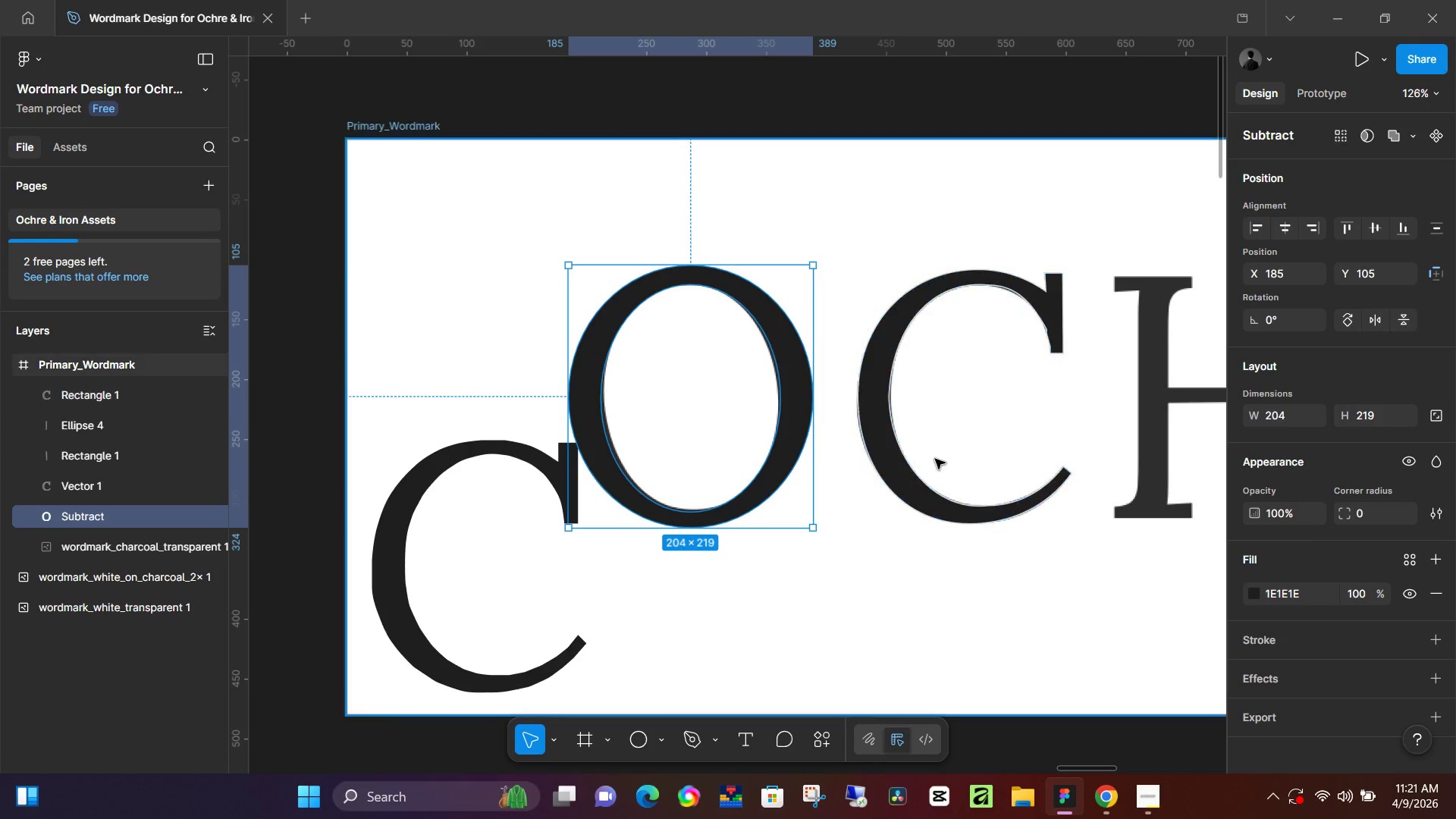 
left_click([906, 475])
 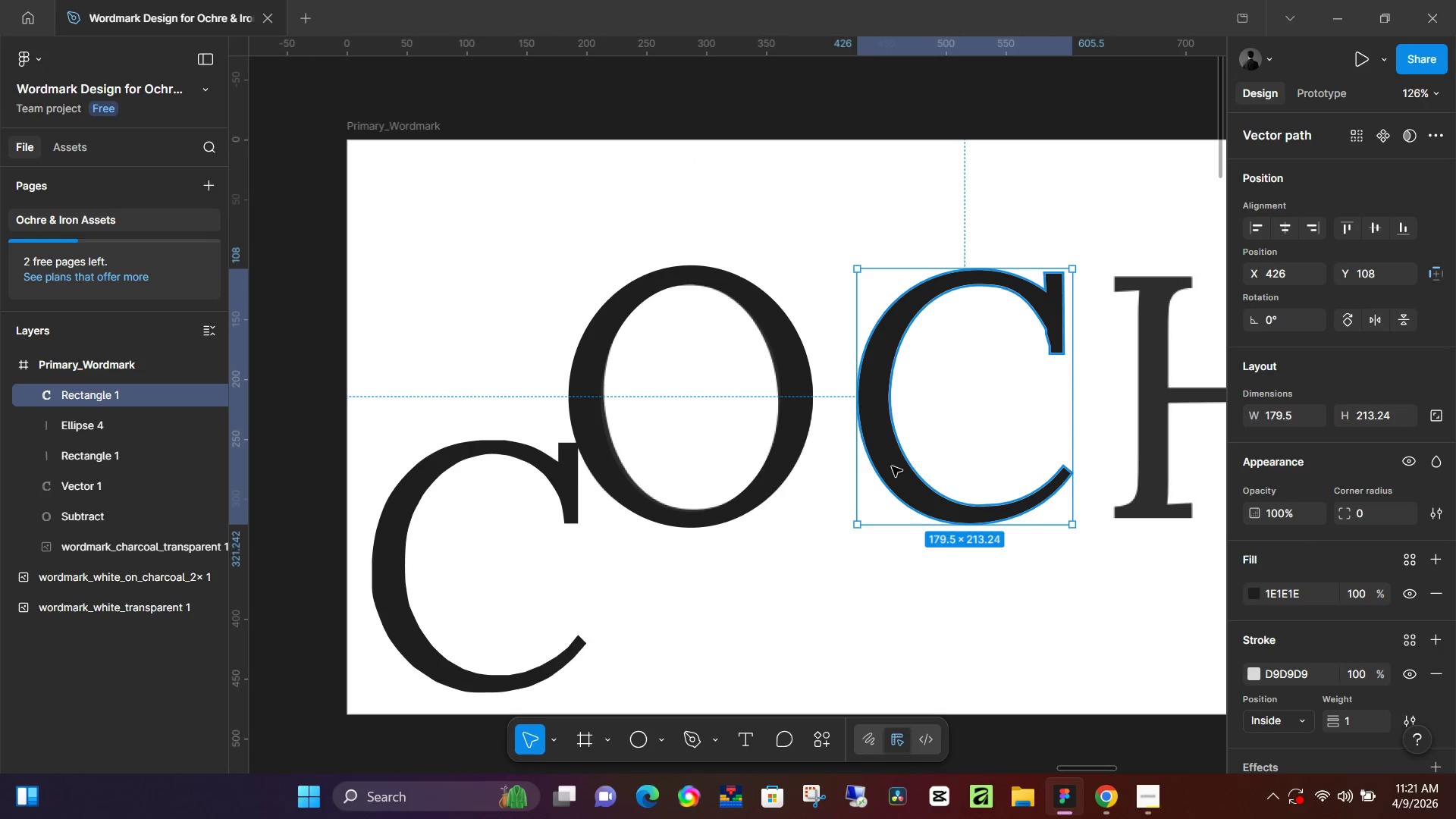 
left_click_drag(start_coordinate=[892, 466], to_coordinate=[705, 664])
 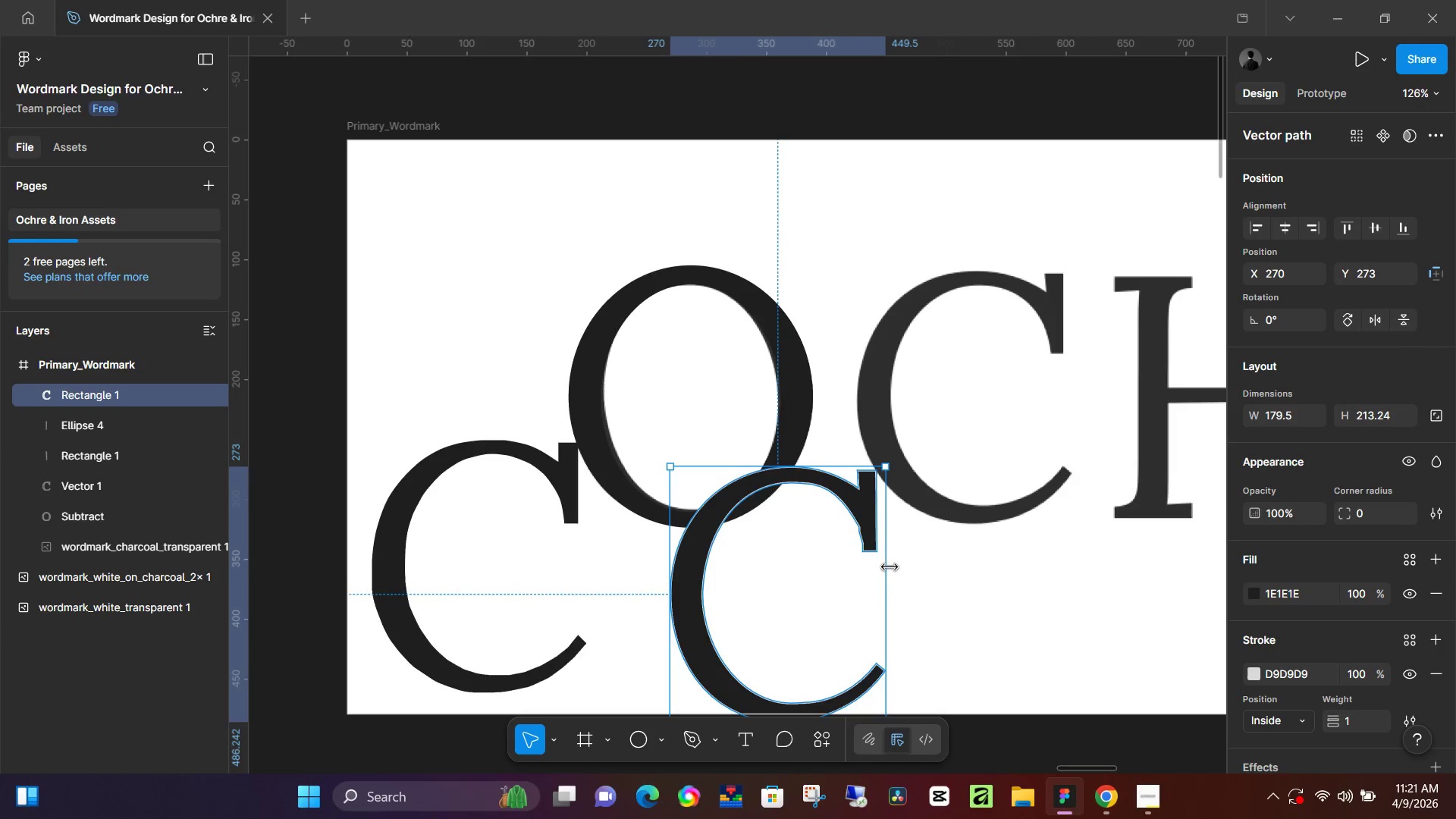 
hold_key(key=ControlLeft, duration=1.33)
scroll: coordinate [872, 494], scroll_direction: up, amount: 22.0
 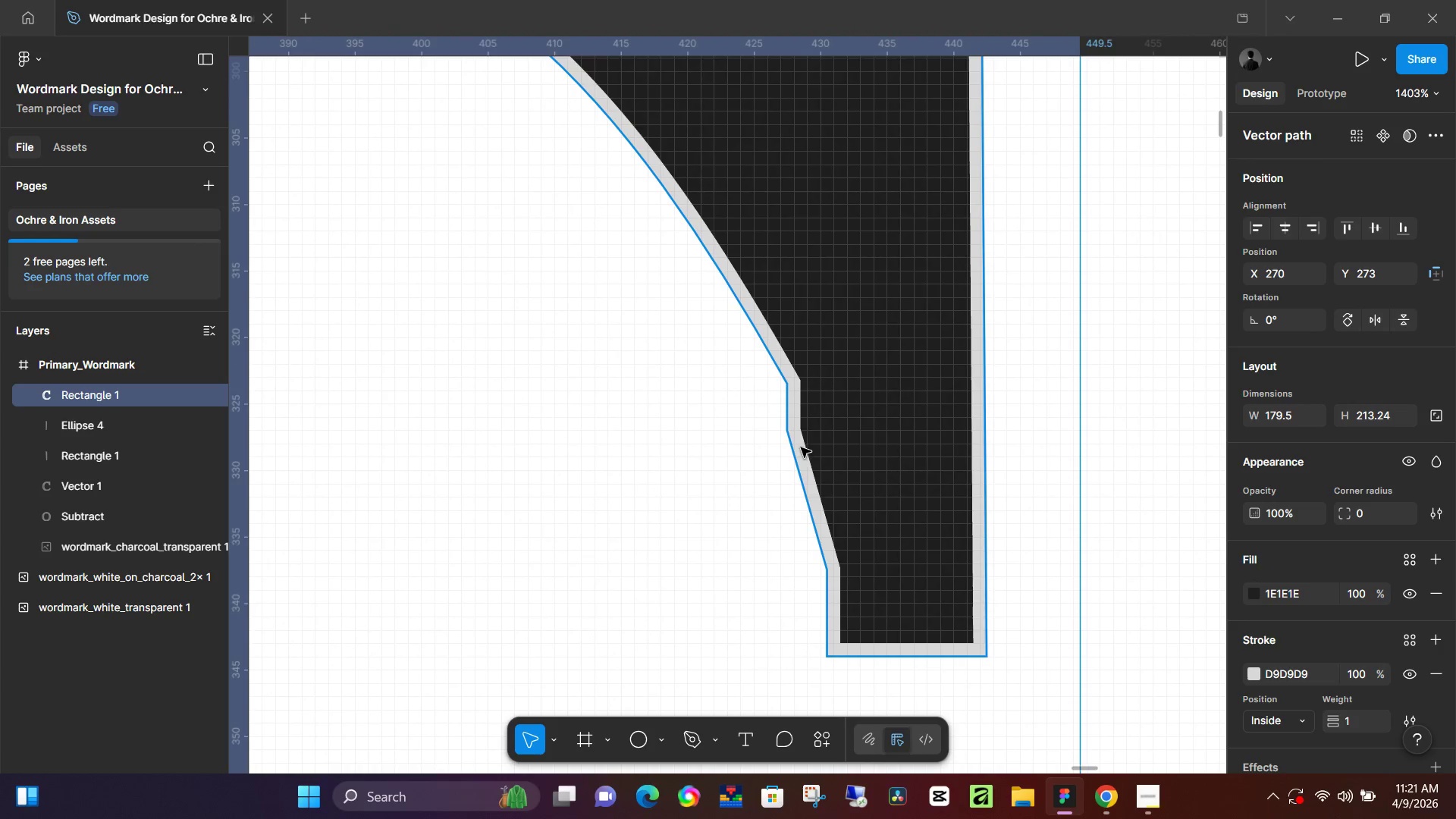 
double_click([801, 447])
 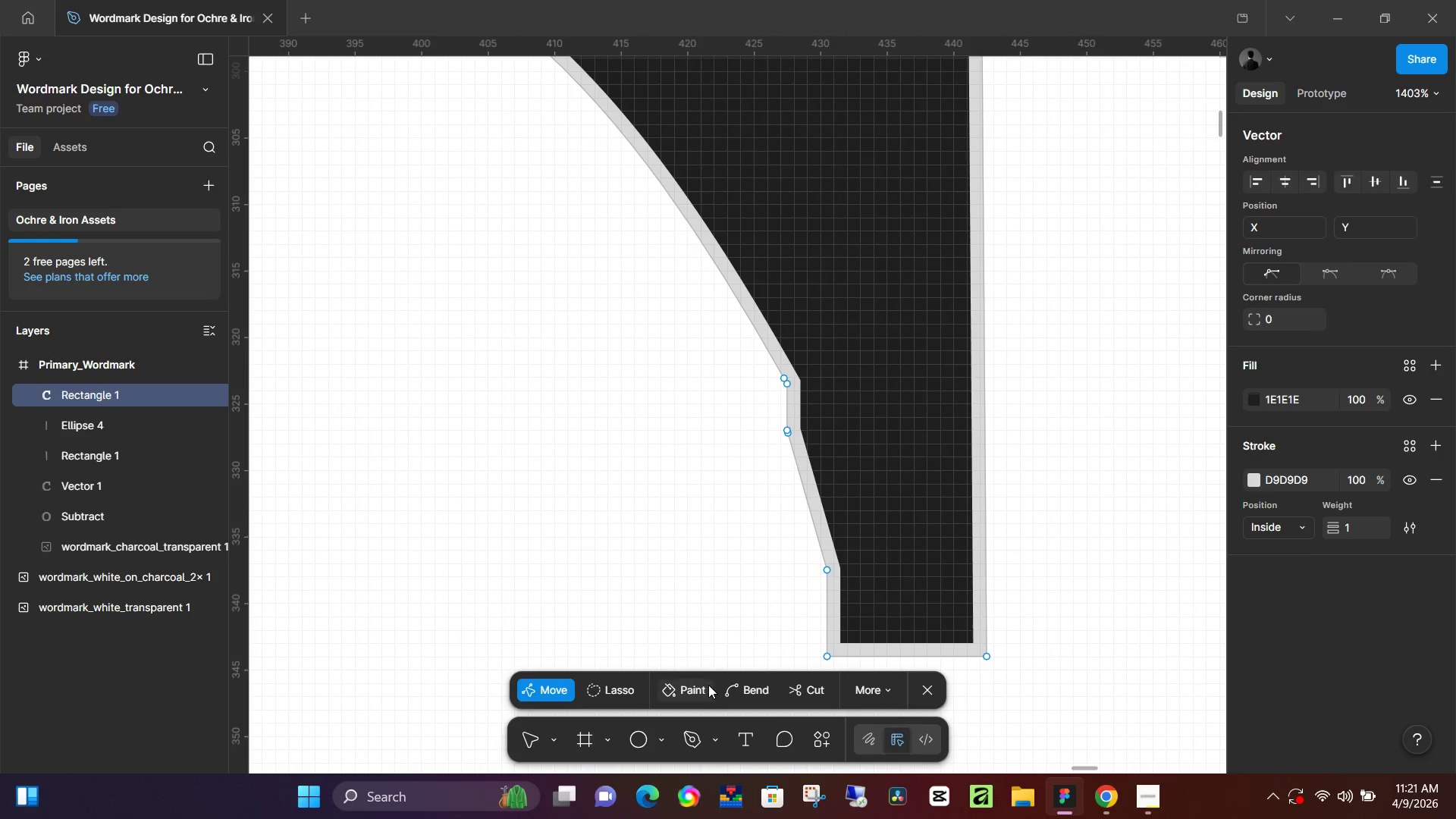 
left_click([738, 689])
 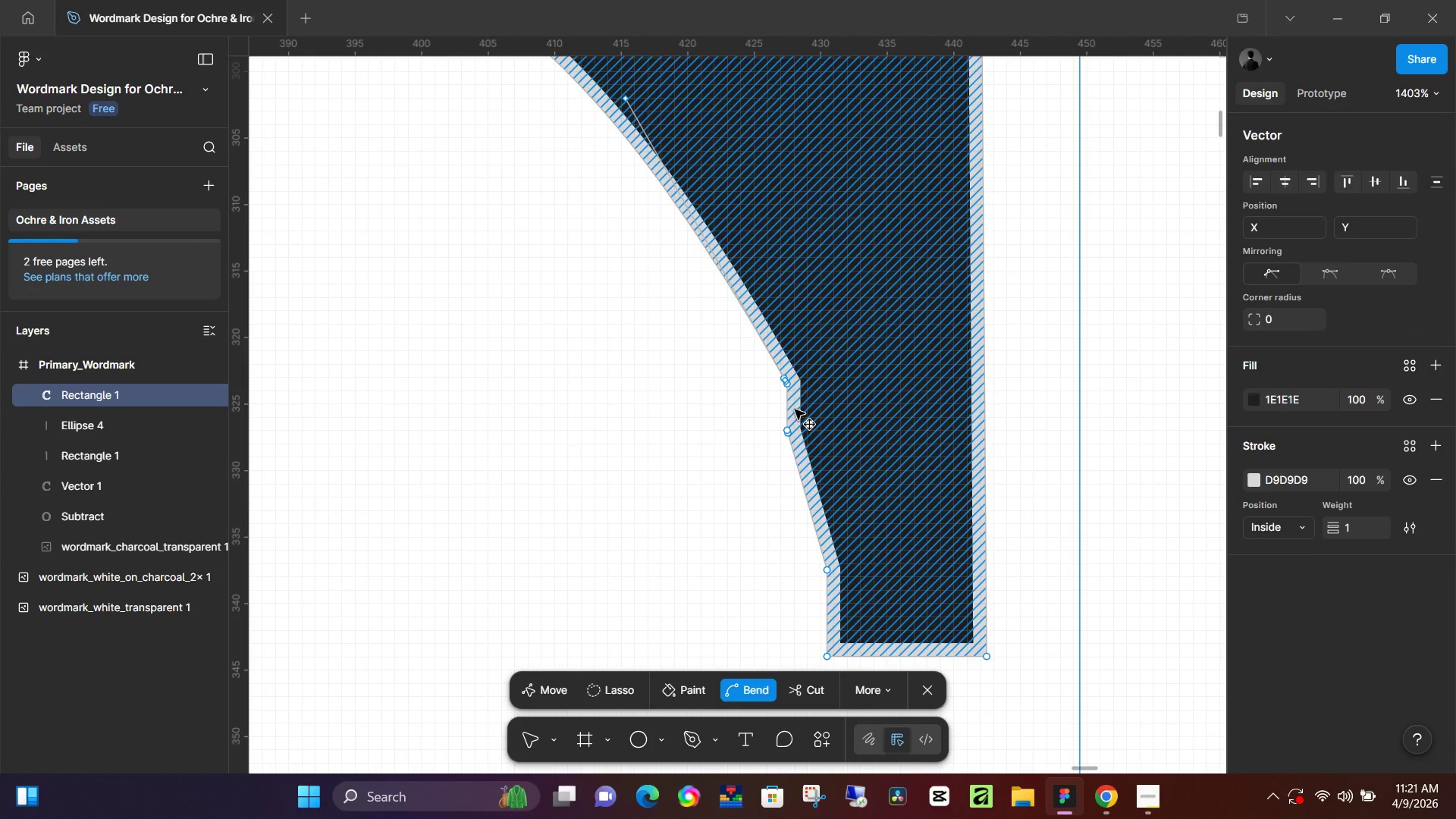 
left_click([785, 385])
 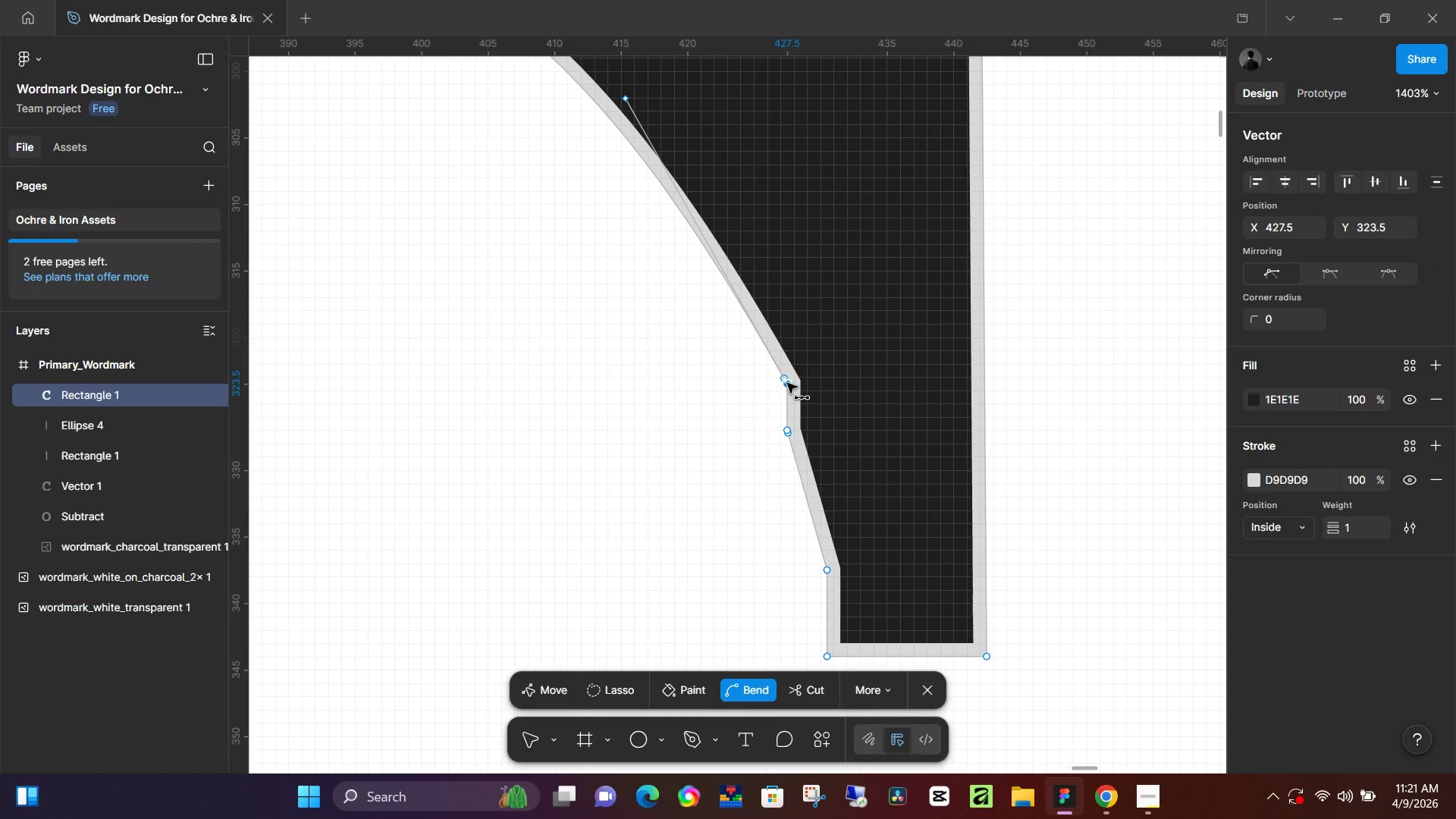 
left_click([787, 383])
 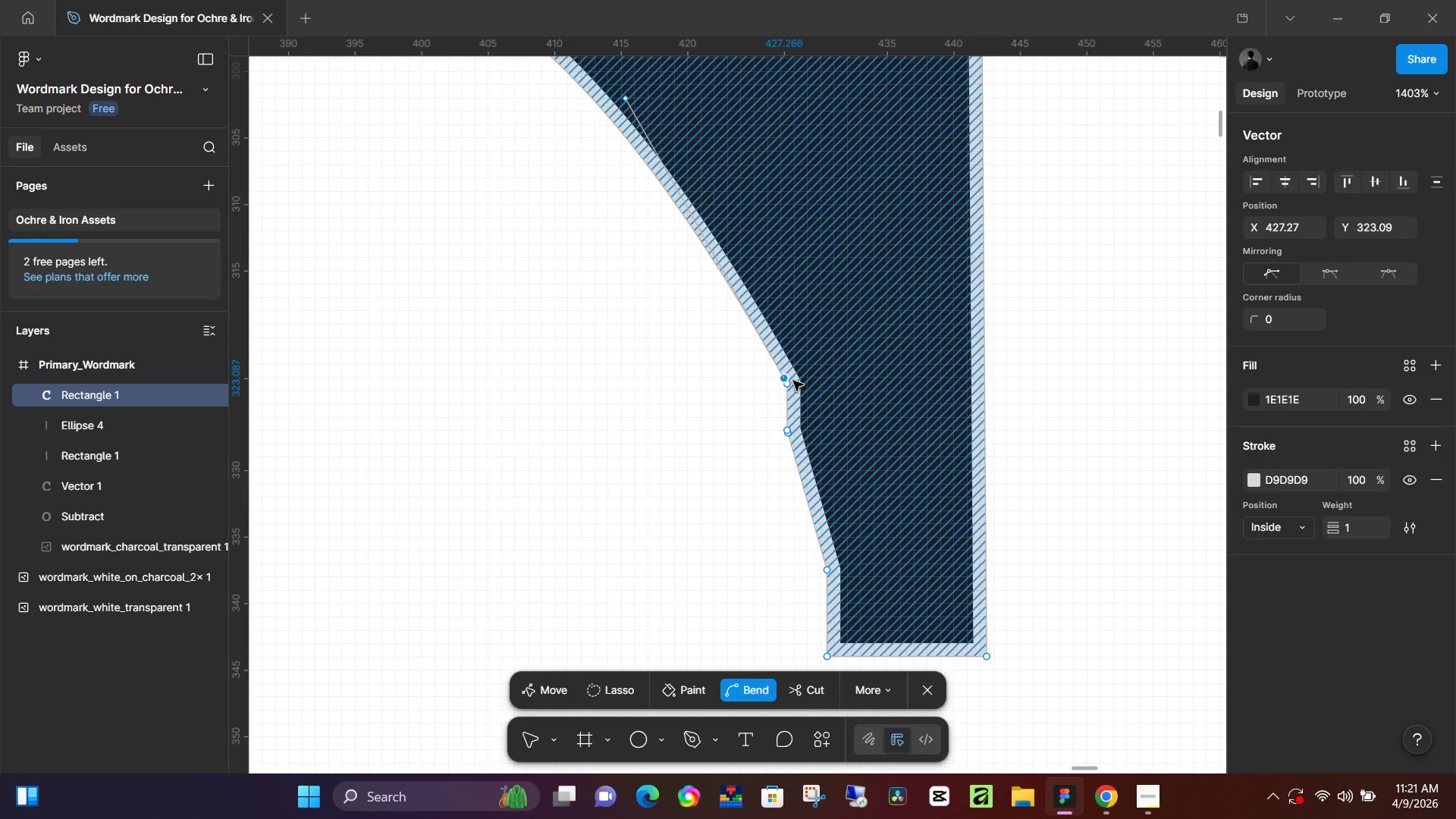 
left_click([788, 384])
 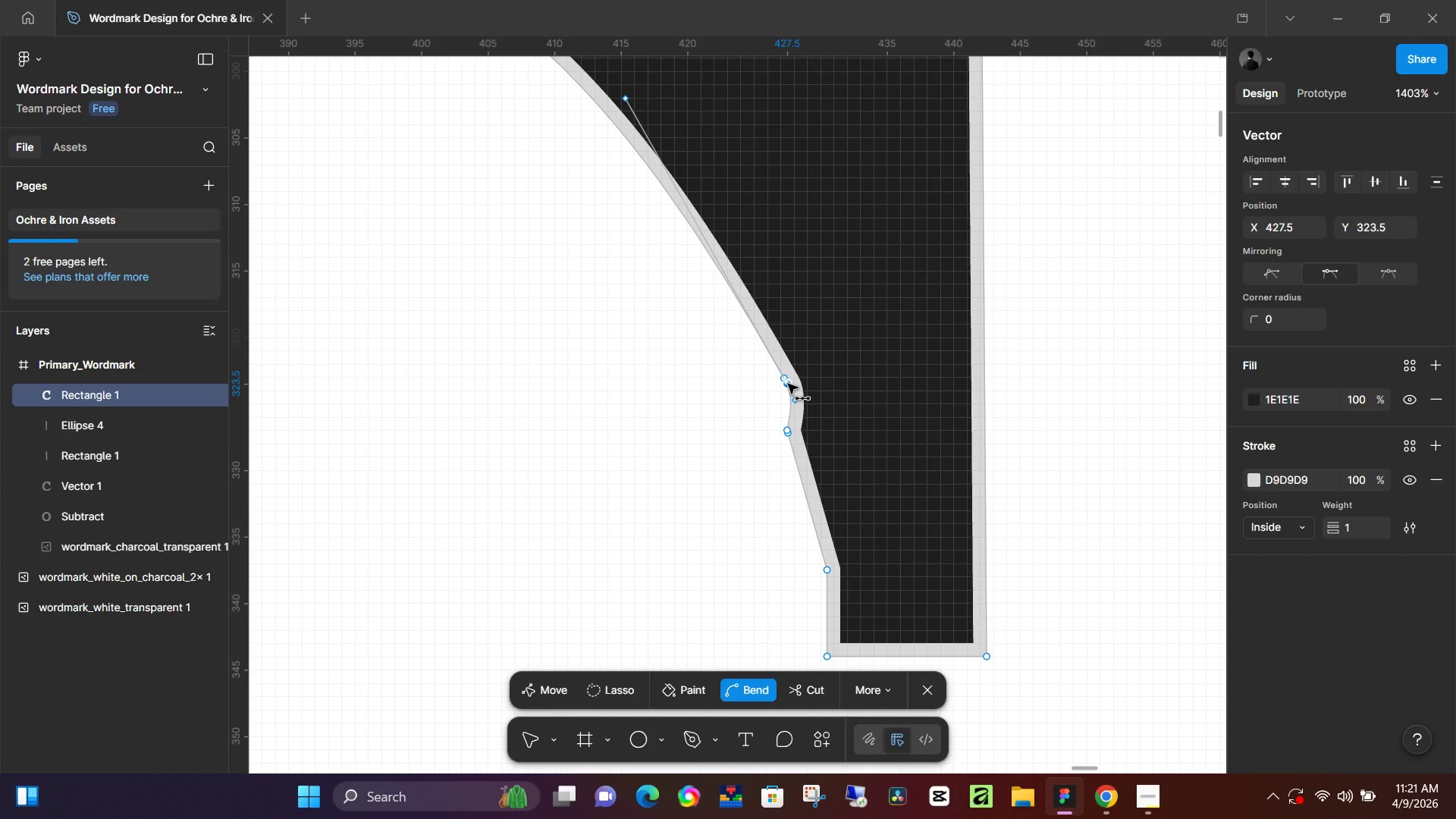 
hold_key(key=ControlLeft, duration=0.78)
 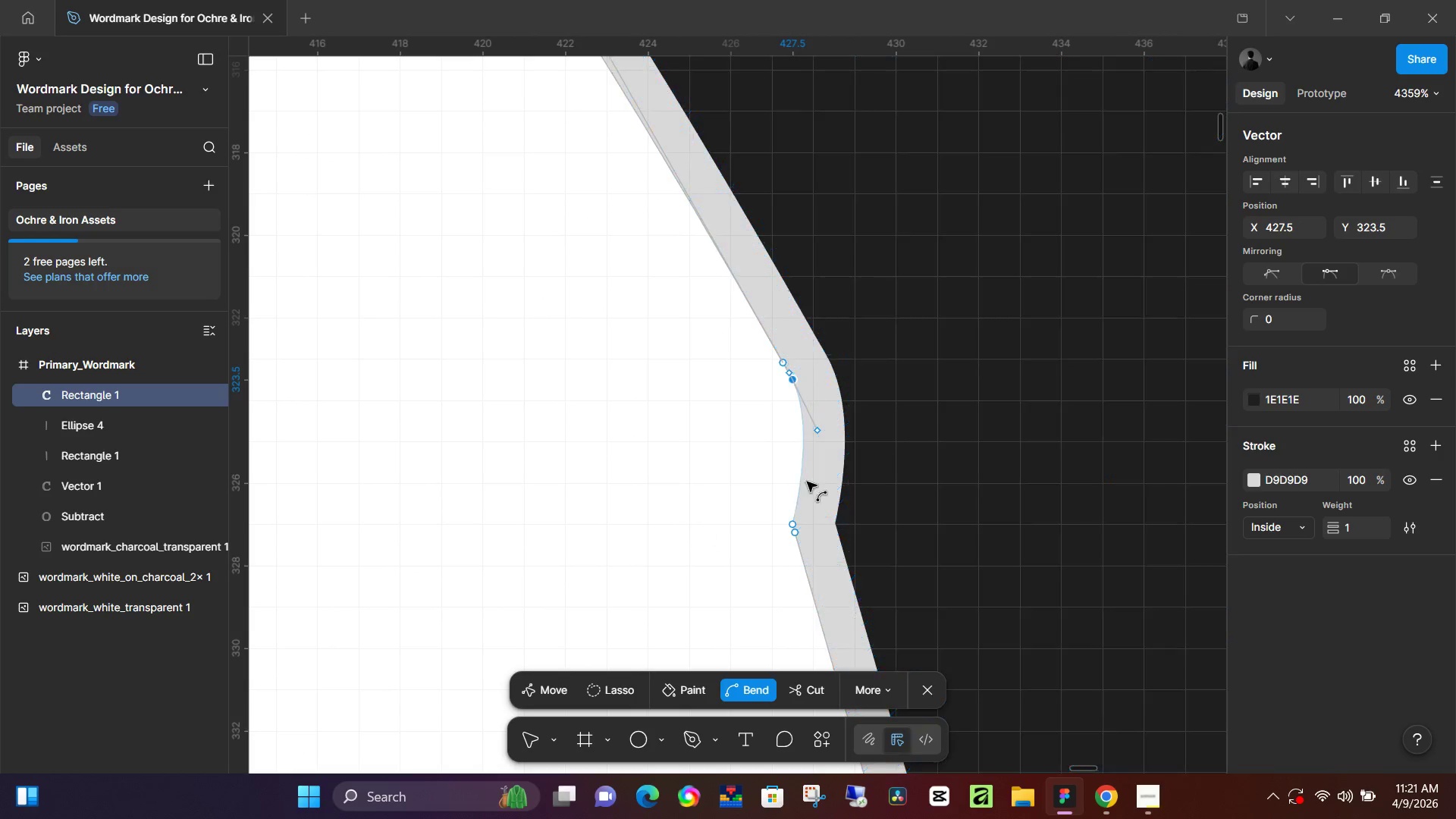 
hold_key(key=ControlLeft, duration=11.25)
 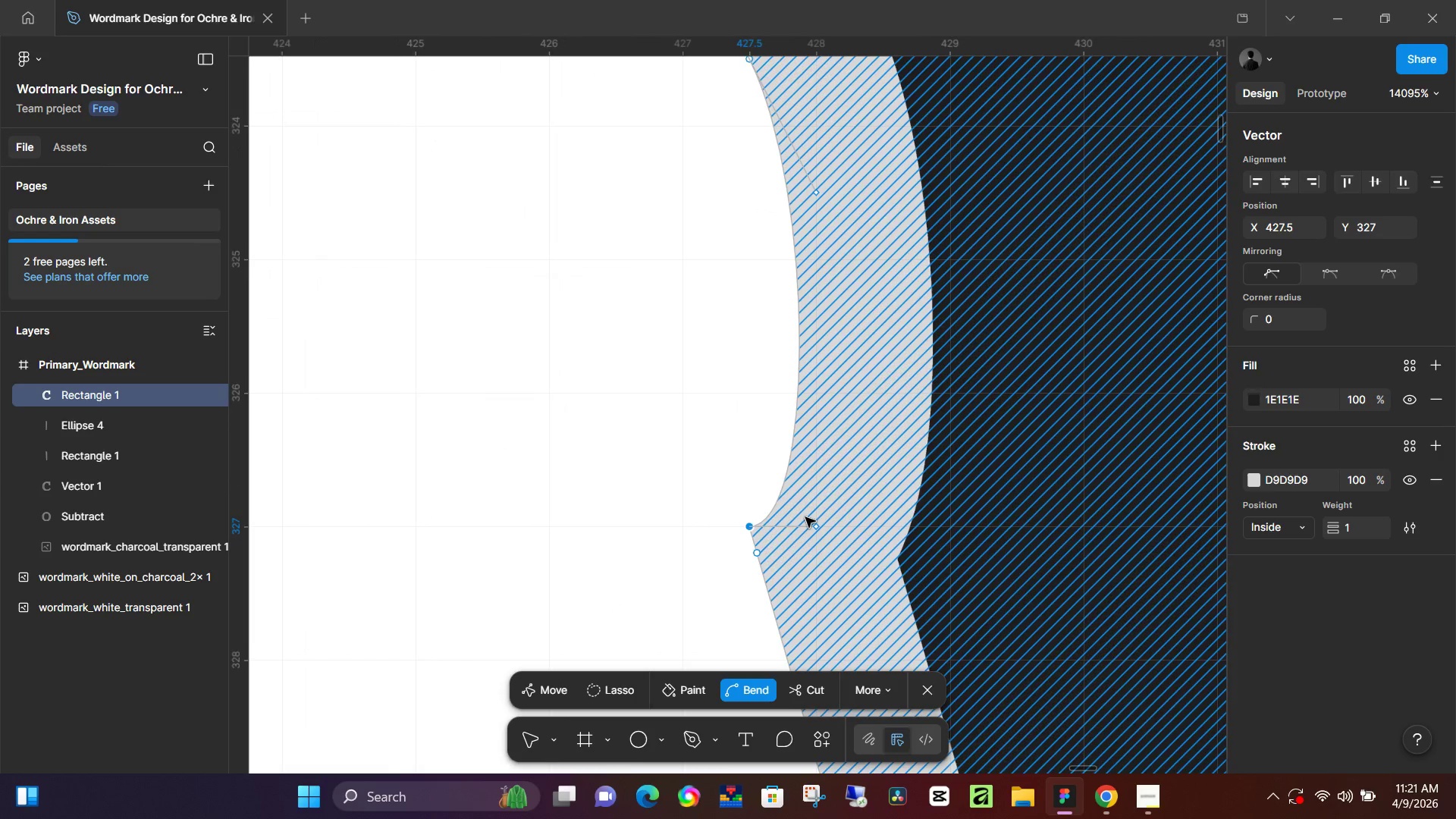 
scroll: coordinate [808, 385], scroll_direction: up, amount: 8.0
 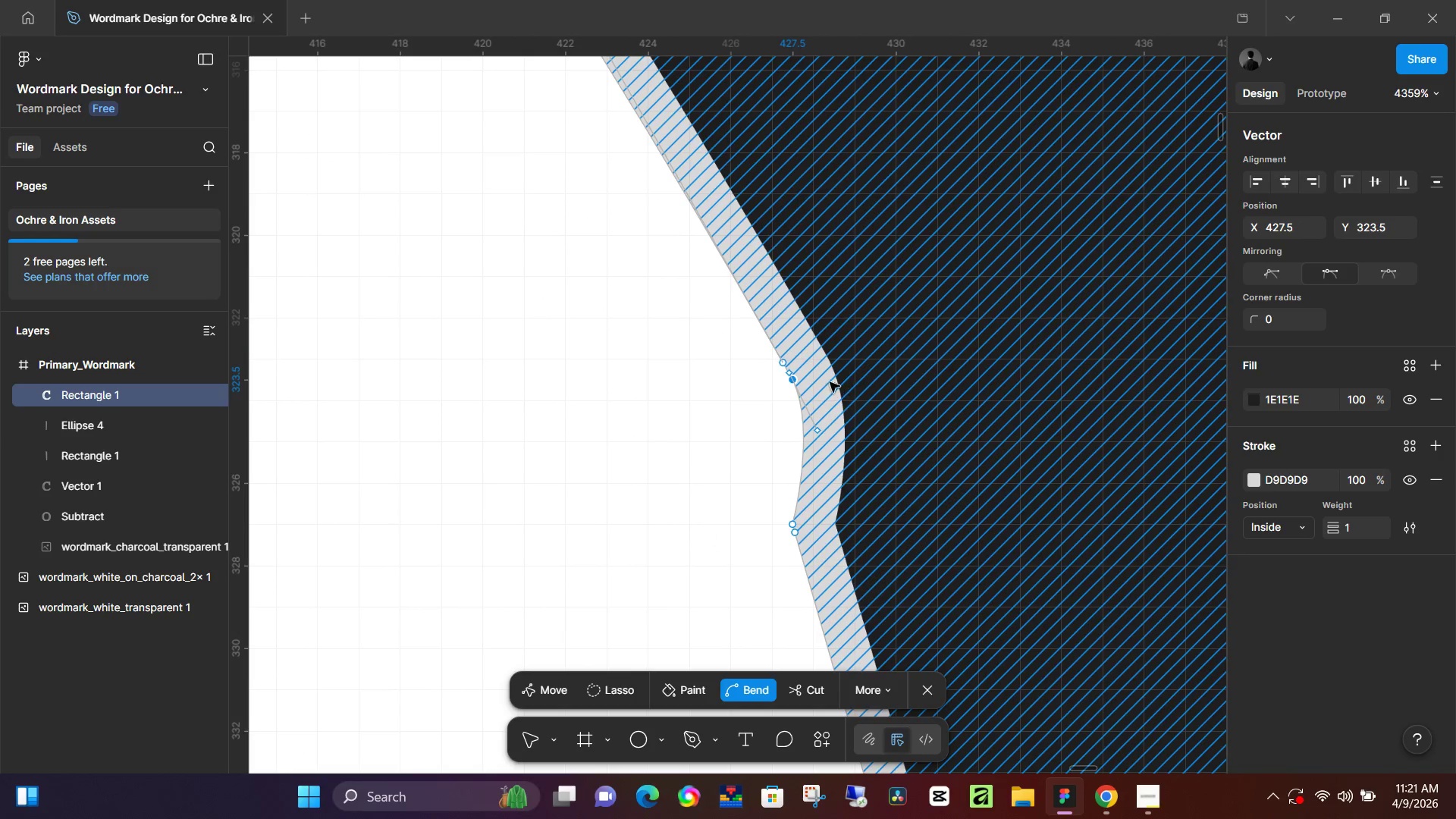 
left_click([793, 526])
 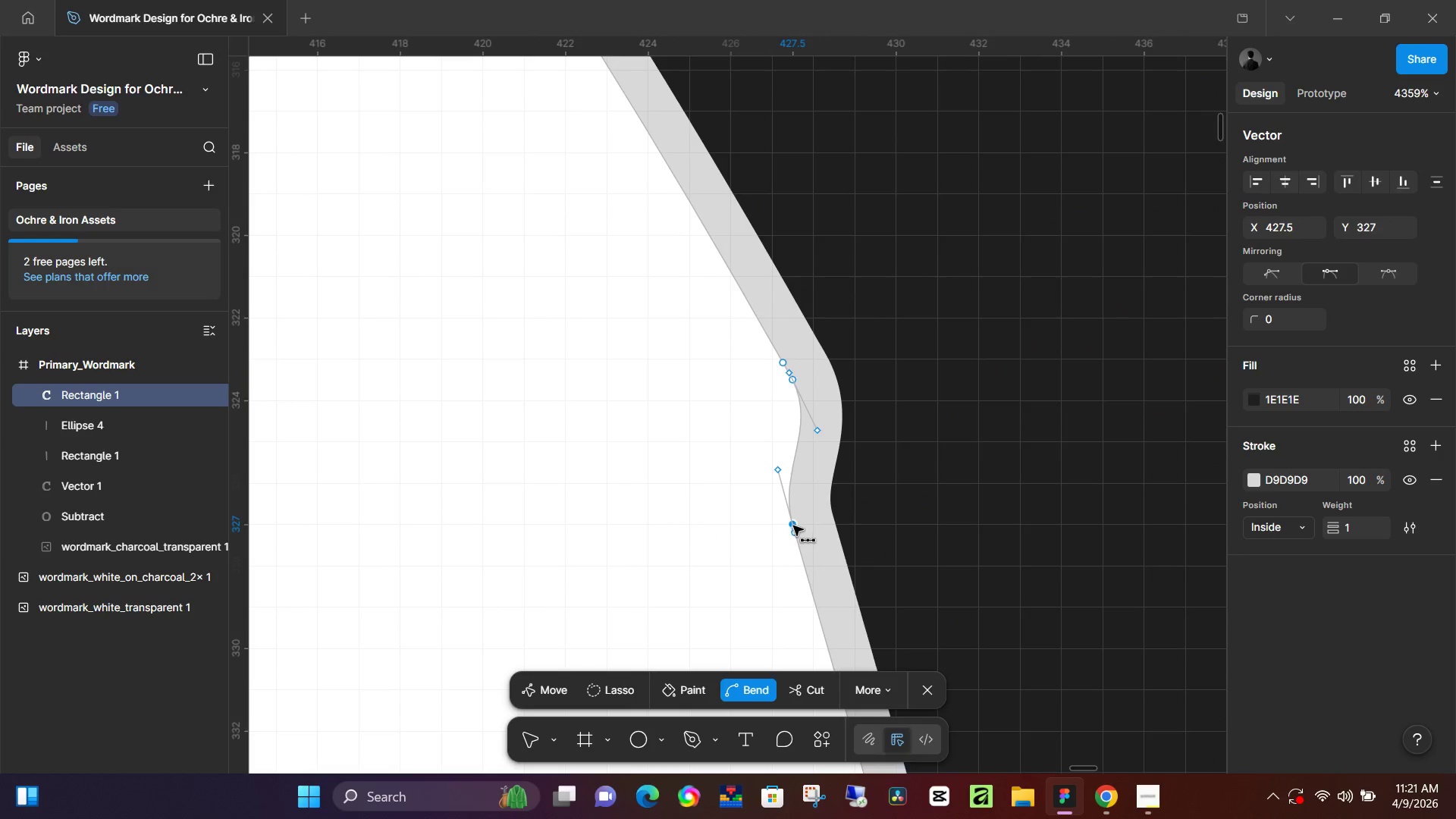 
left_click([792, 526])
 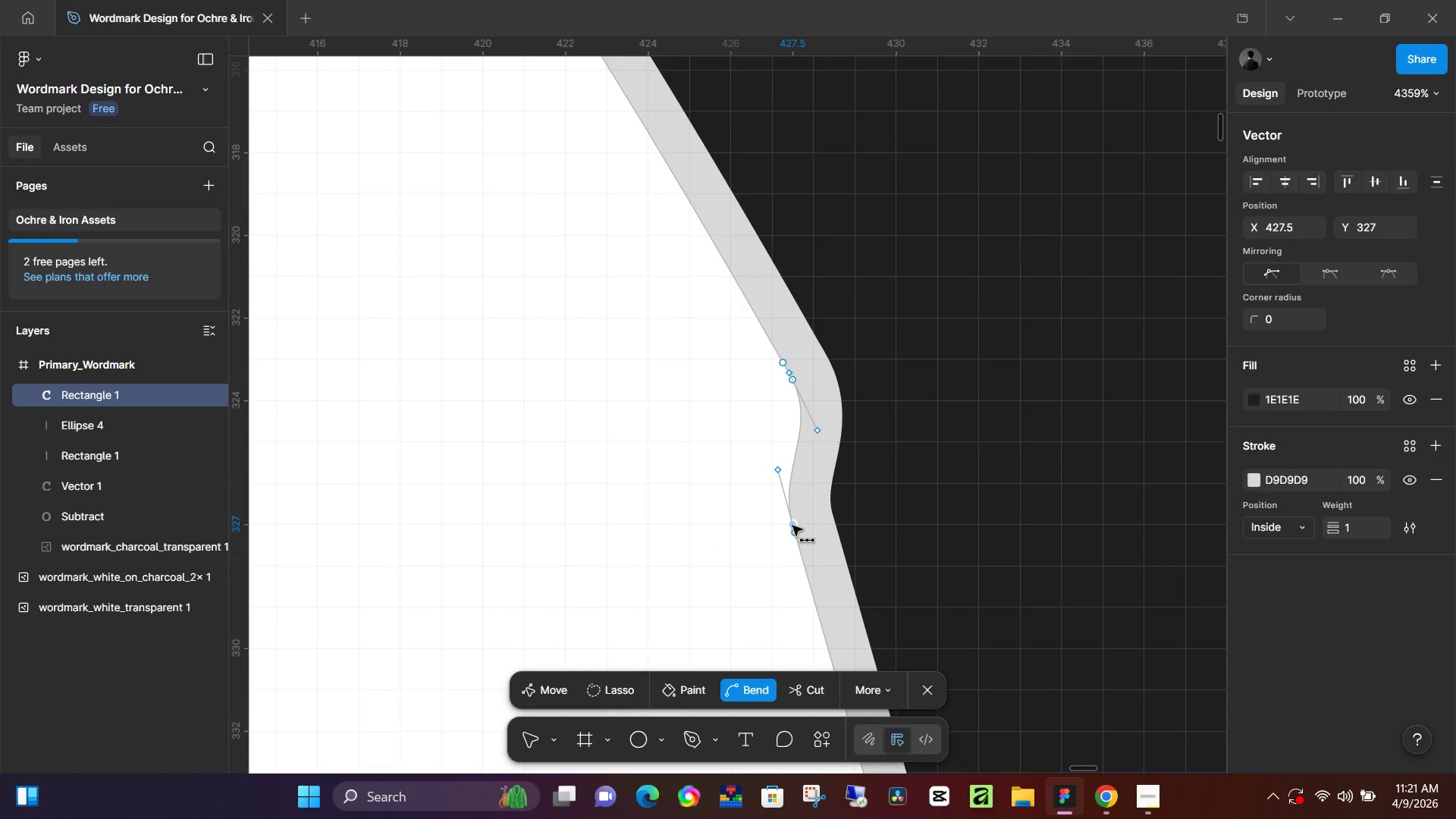 
left_click([792, 526])
 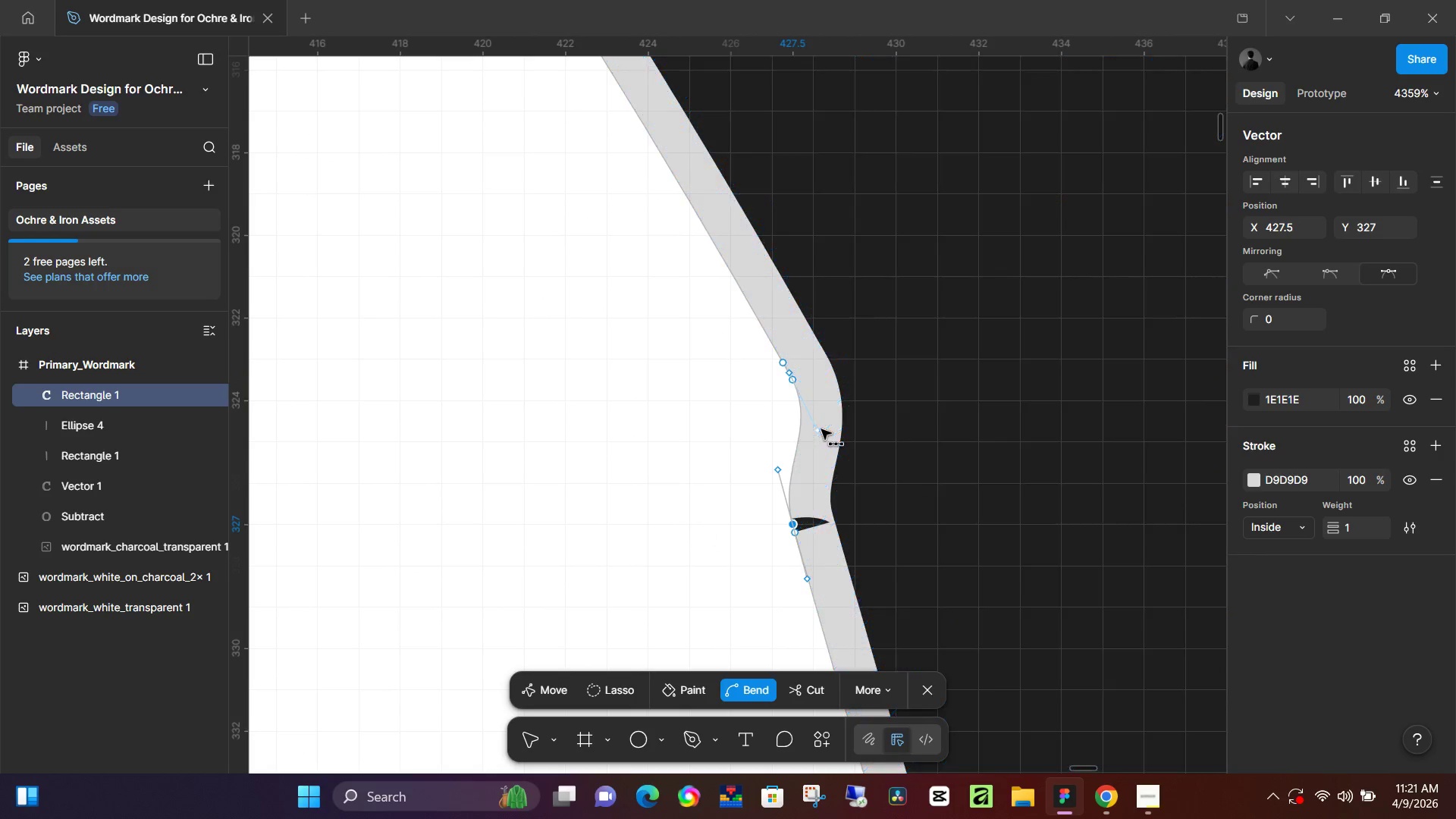 
hold_key(key=AltLeft, duration=1.5)
left_click_drag(start_coordinate=[821, 428], to_coordinate=[811, 410])
 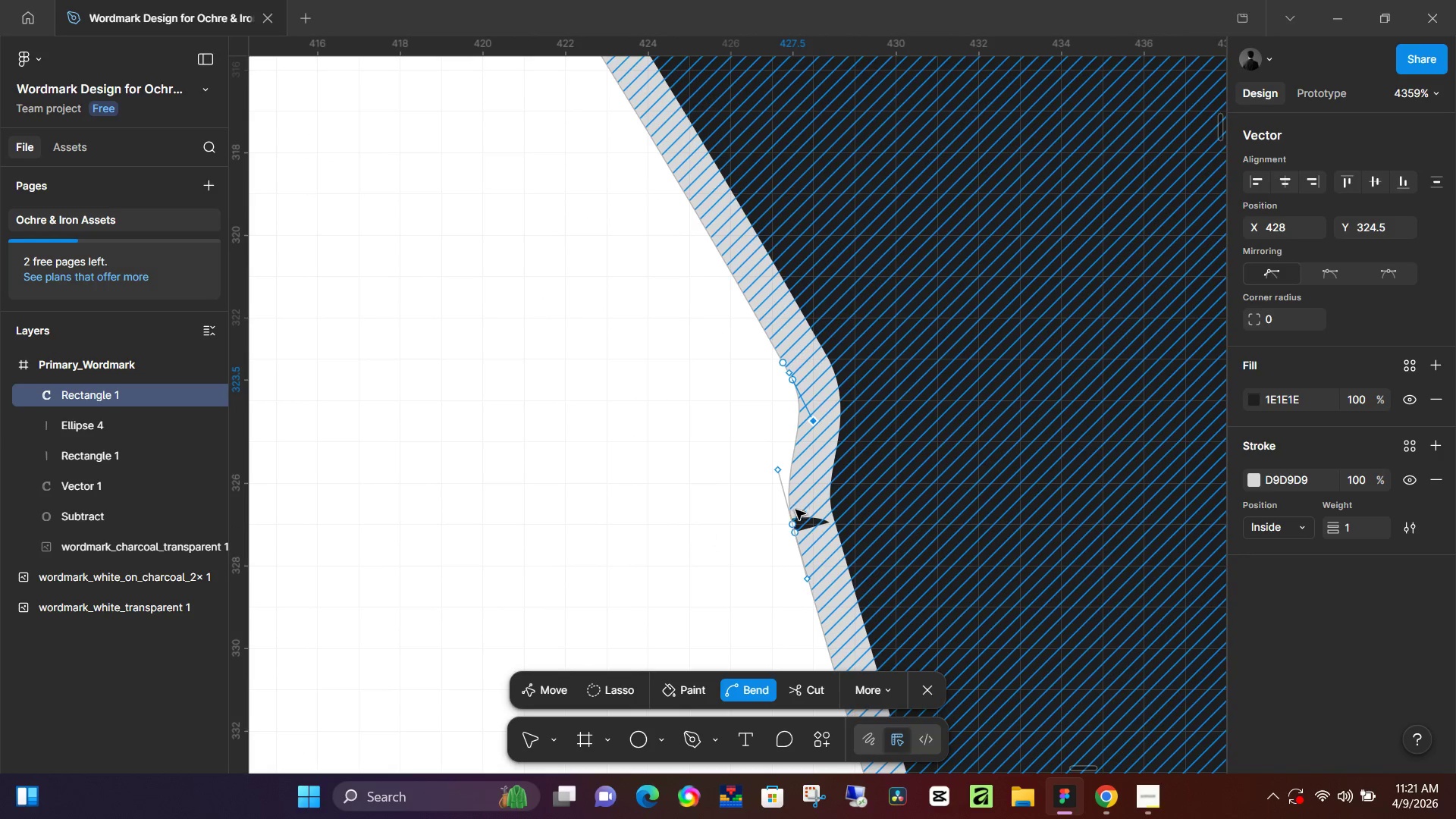 
hold_key(key=AltLeft, duration=0.59)
 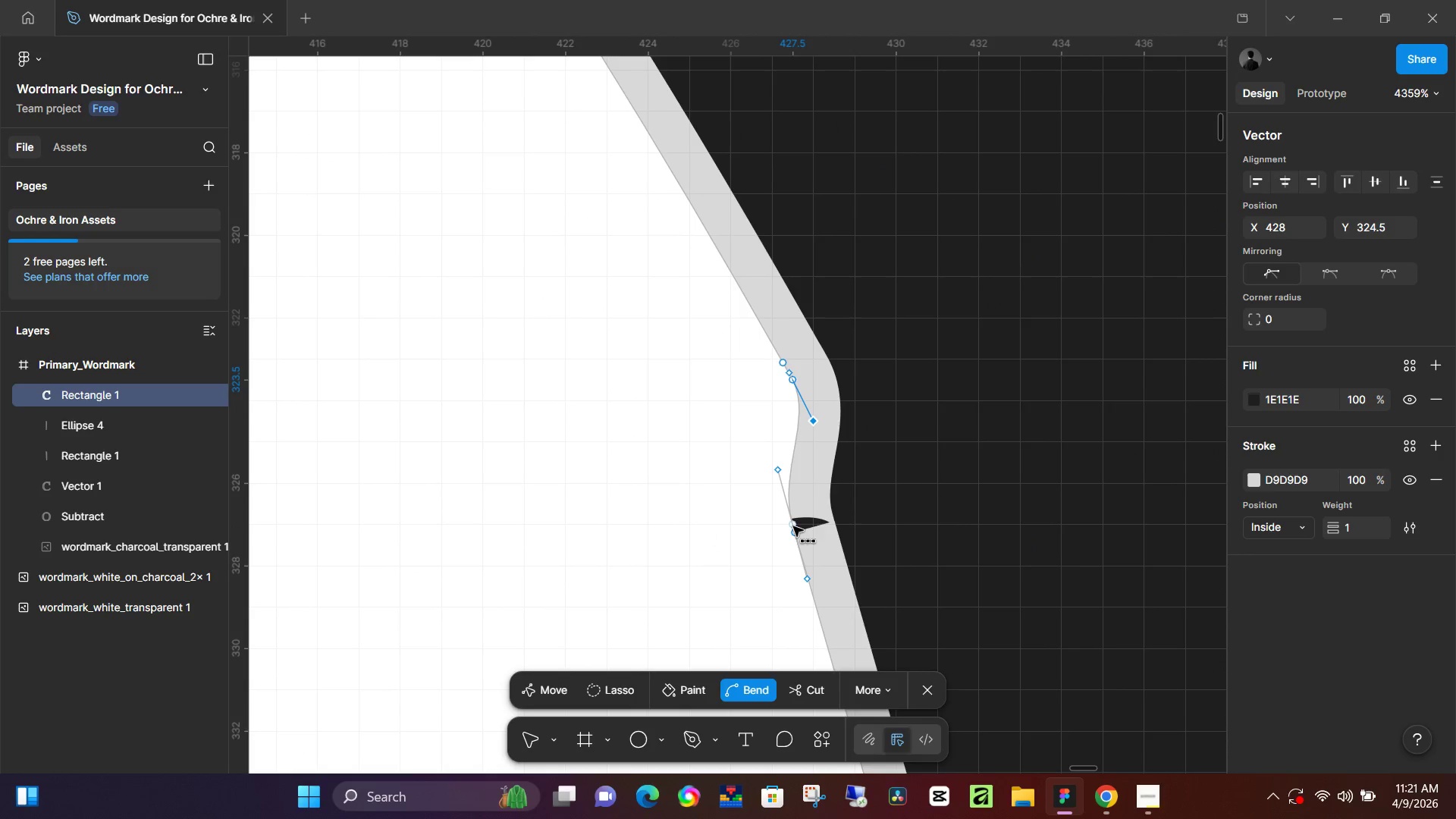 
left_click_drag(start_coordinate=[792, 526], to_coordinate=[809, 522])
 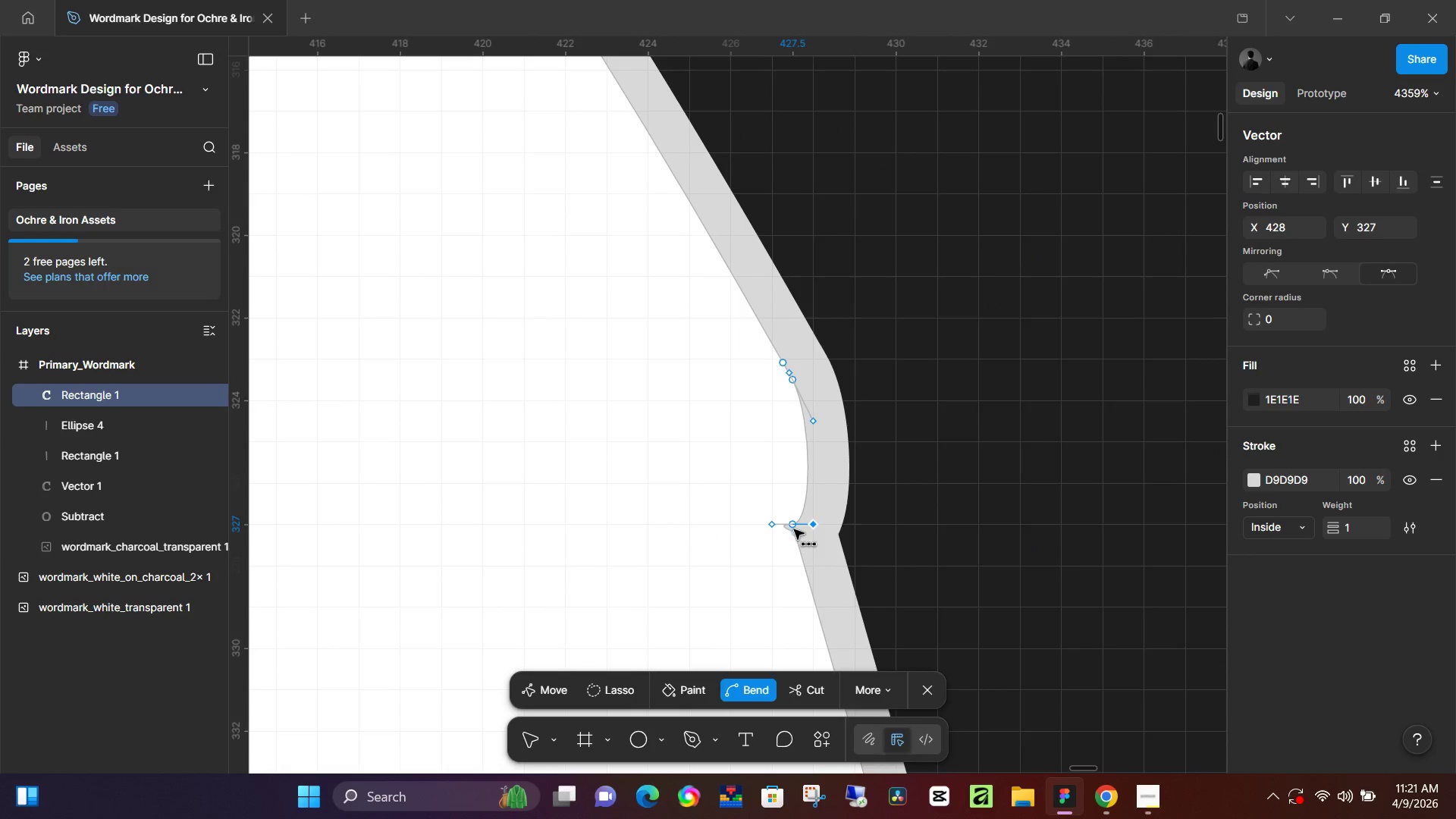 
left_click_drag(start_coordinate=[795, 531], to_coordinate=[802, 535])
 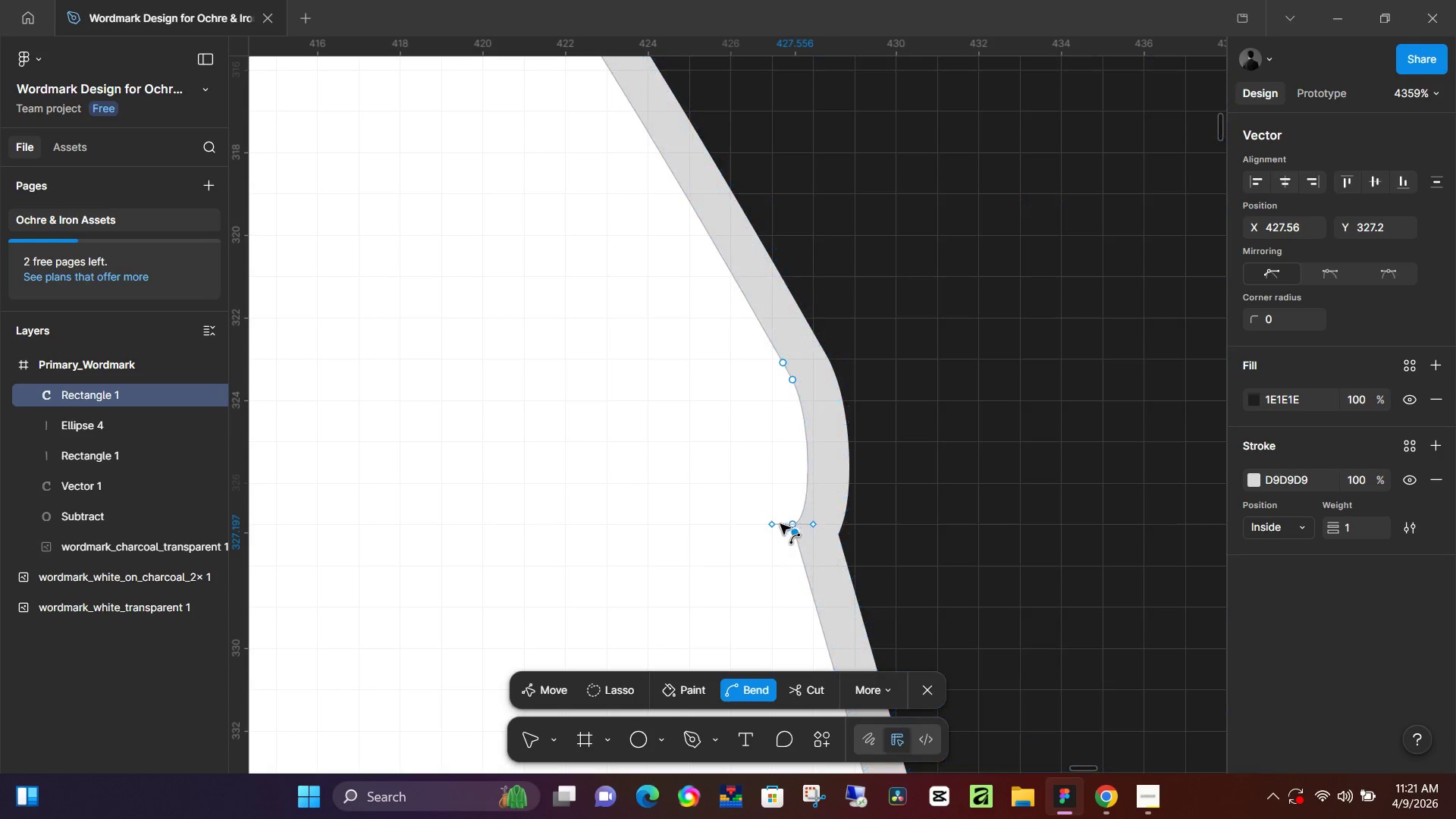 
hold_key(key=AltLeft, duration=1.5)
left_click_drag(start_coordinate=[774, 525], to_coordinate=[827, 544])
 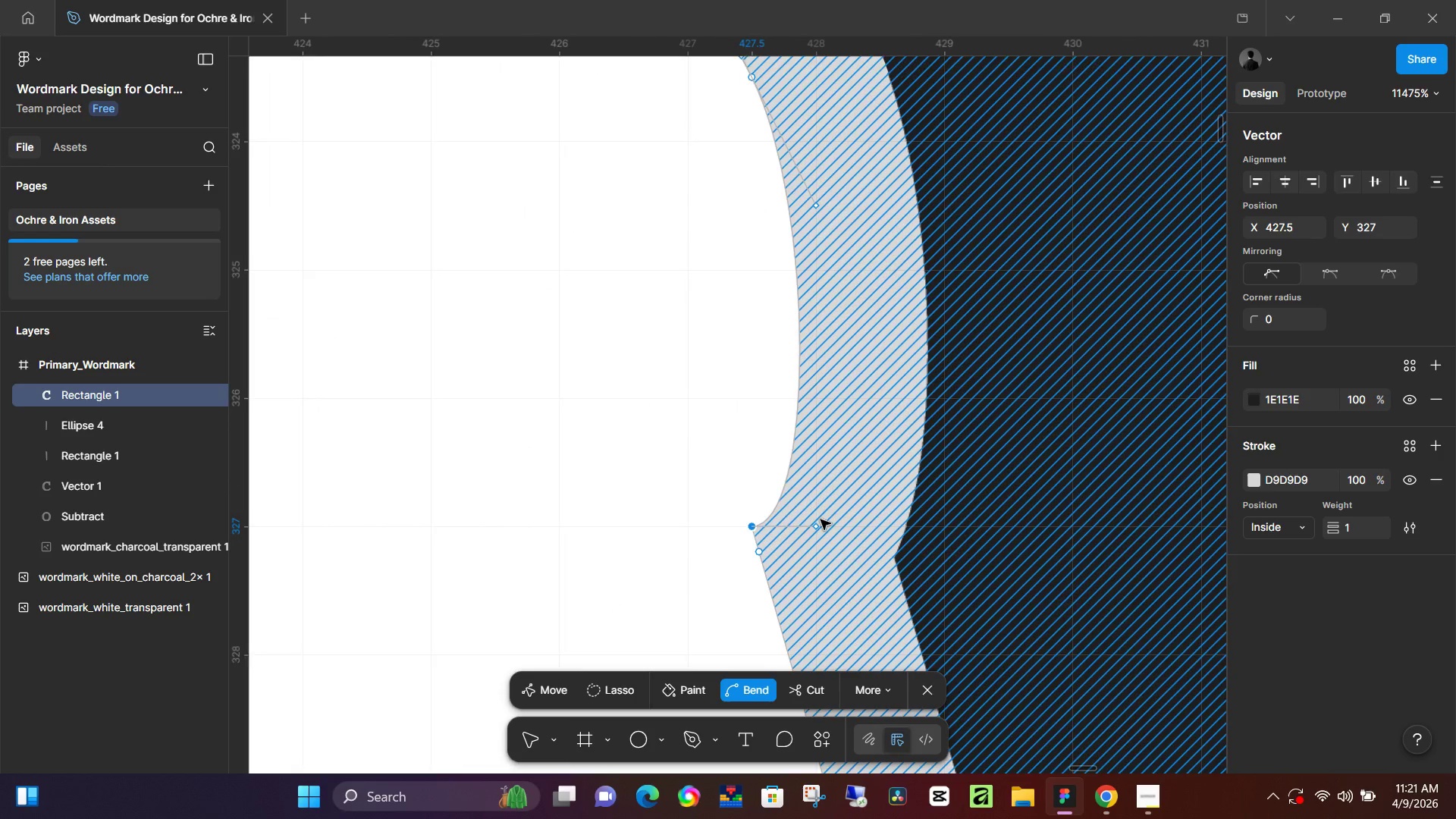 
key(Alt+AltLeft)
 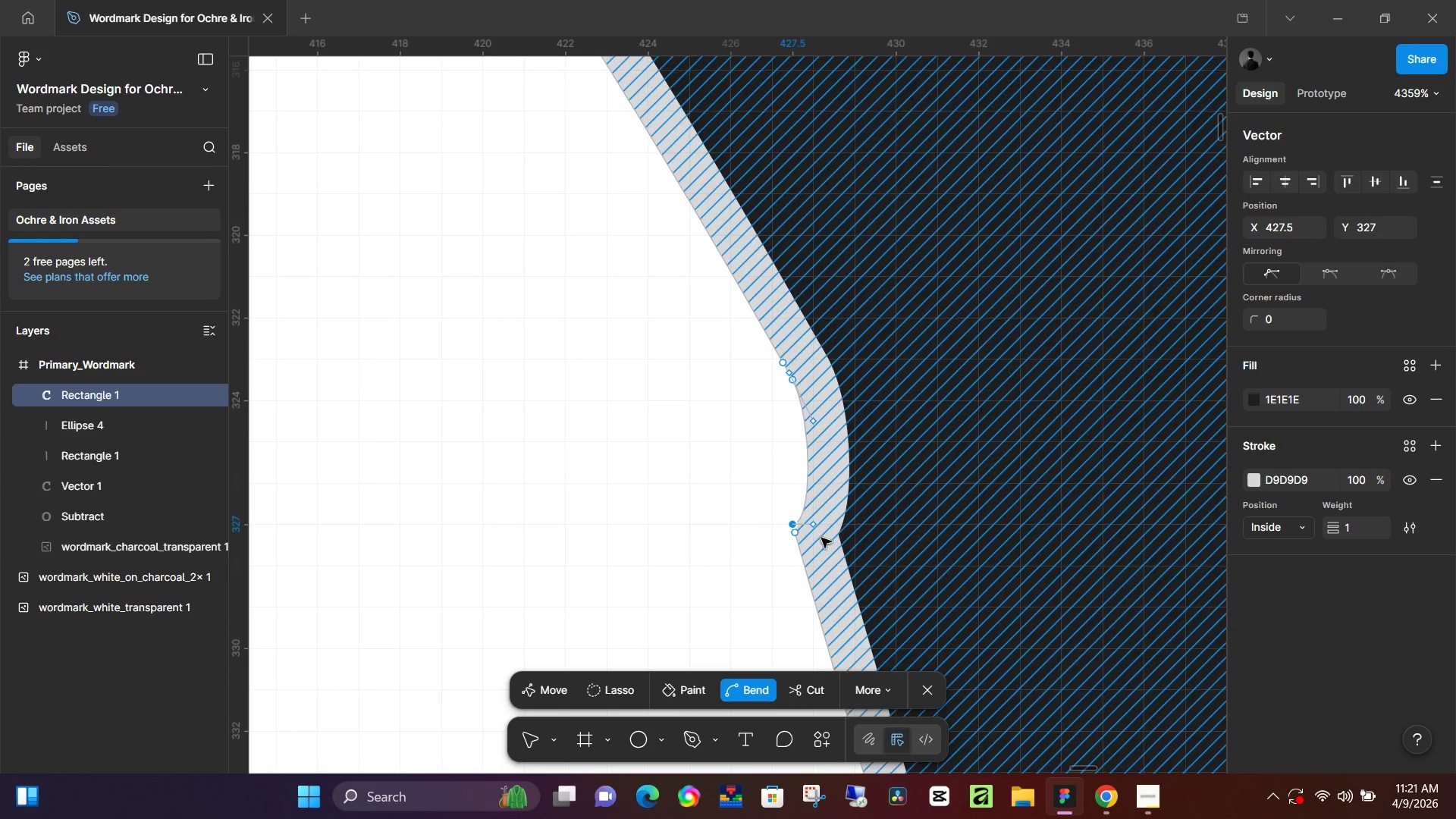 
key(Alt+AltLeft)
 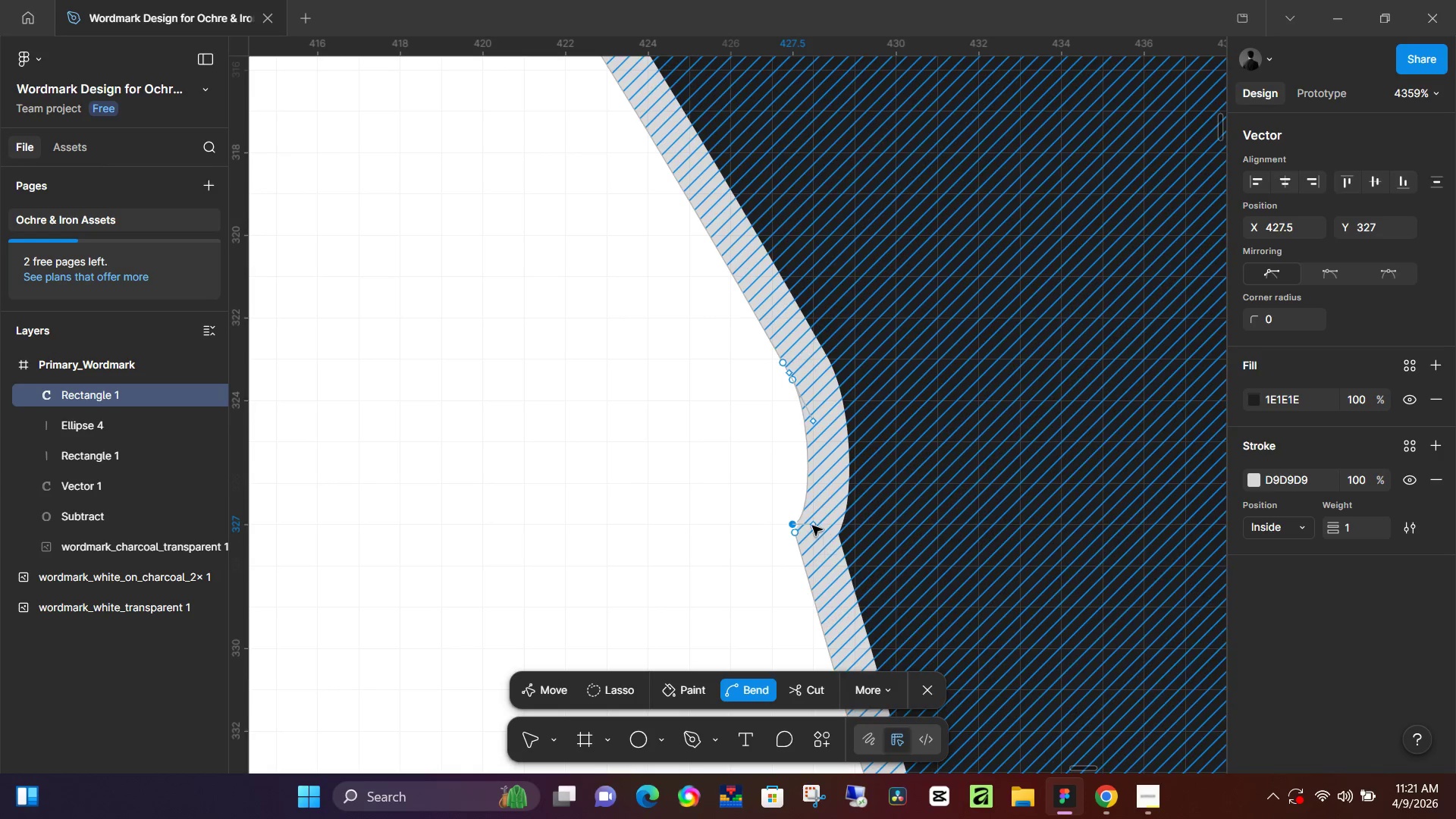 
hold_key(key=ControlLeft, duration=0.83)
scroll: coordinate [803, 522], scroll_direction: up, amount: 15.0
 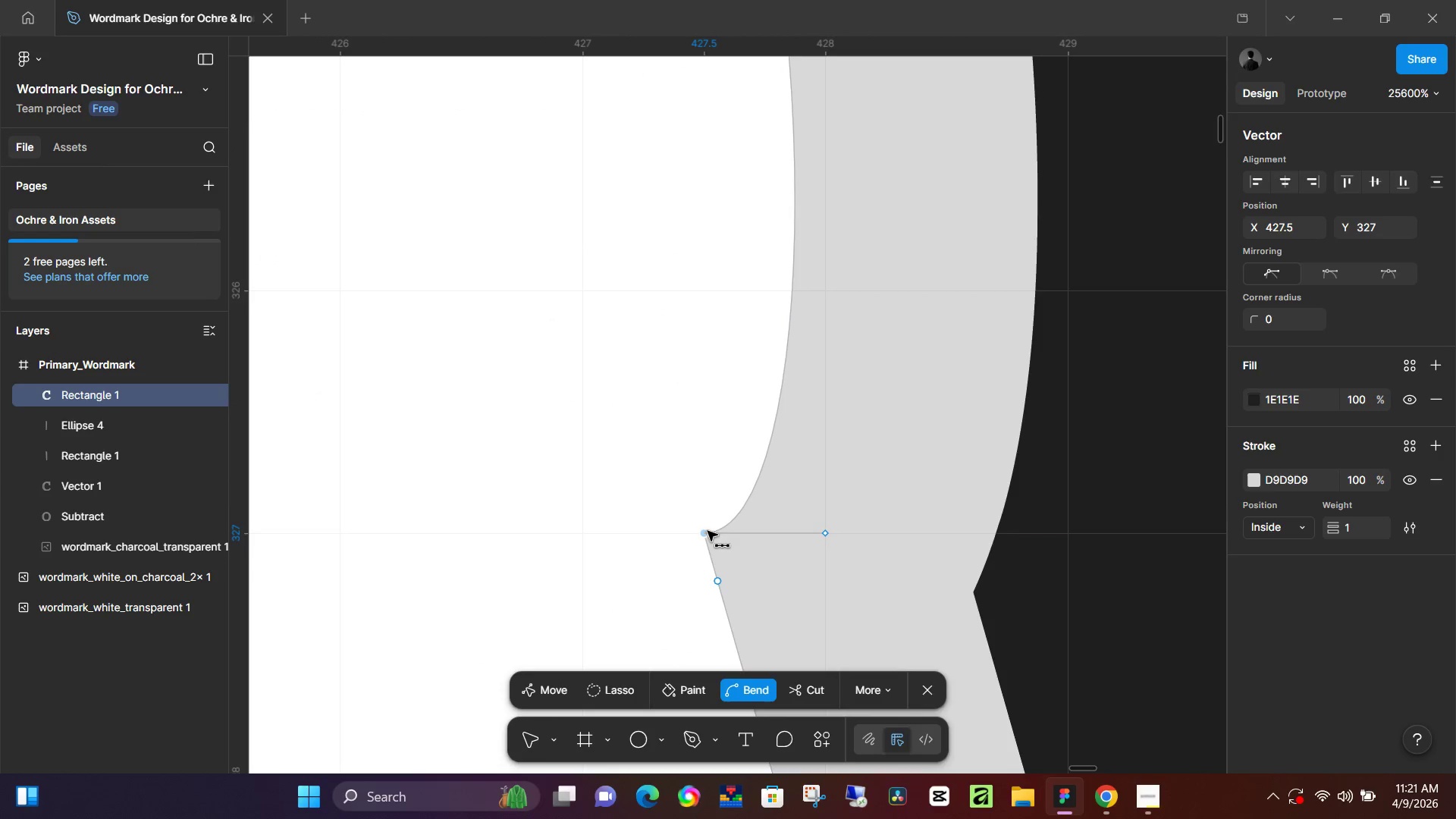 
left_click_drag(start_coordinate=[708, 533], to_coordinate=[736, 555])
 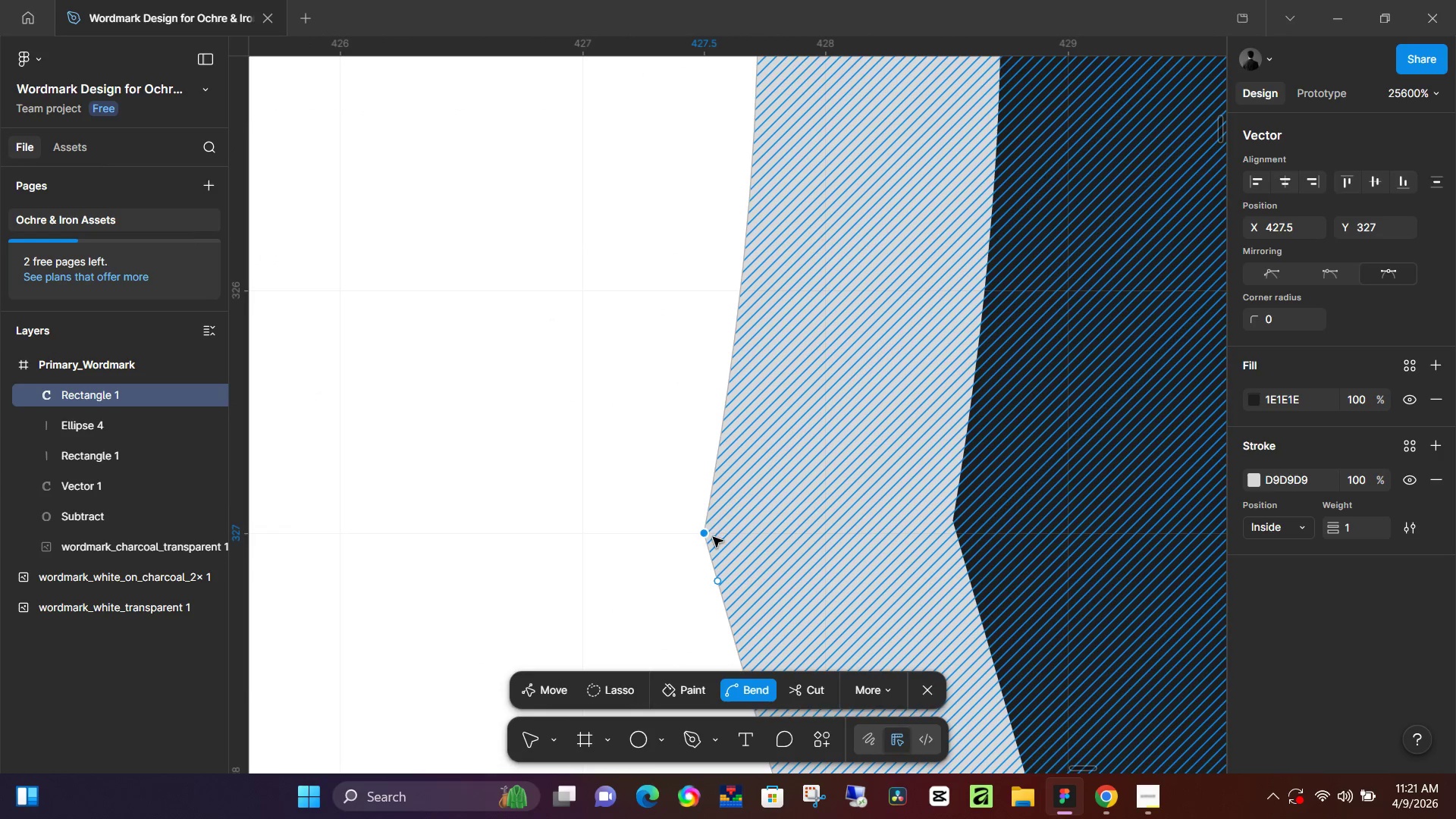 
hold_key(key=AltLeft, duration=0.55)
 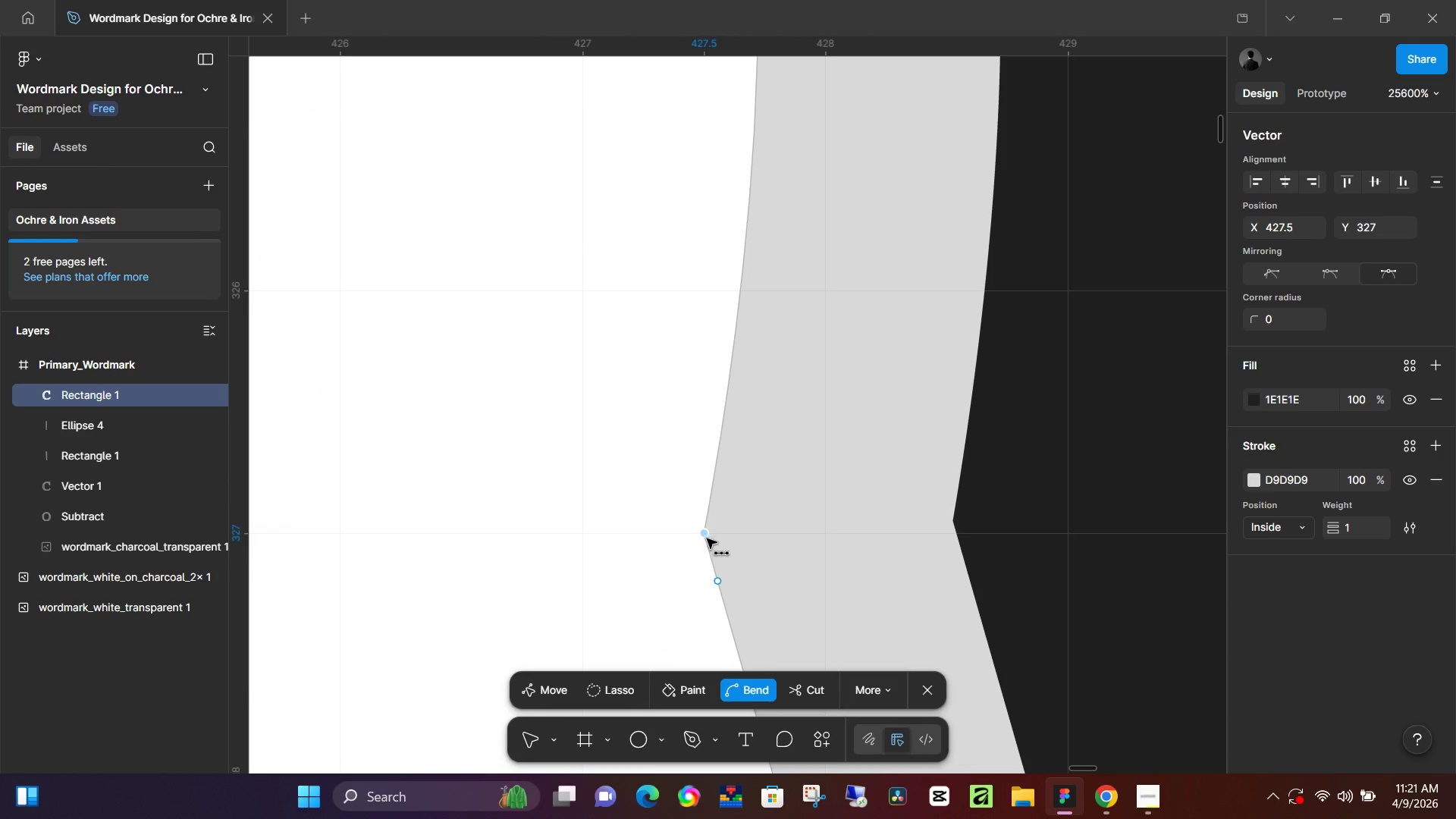 
left_click_drag(start_coordinate=[704, 535], to_coordinate=[740, 541])
 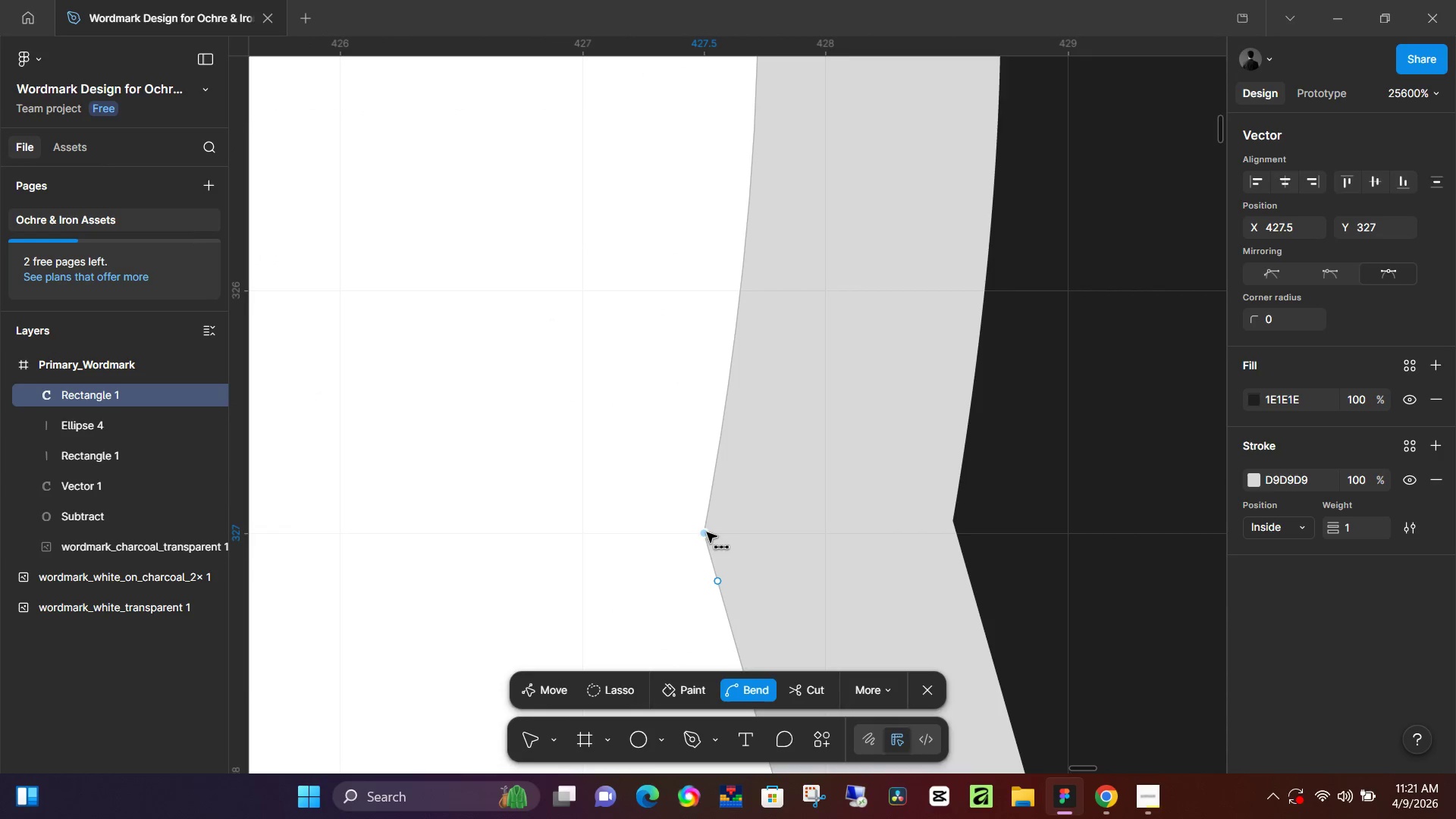 
left_click_drag(start_coordinate=[707, 533], to_coordinate=[764, 525])
 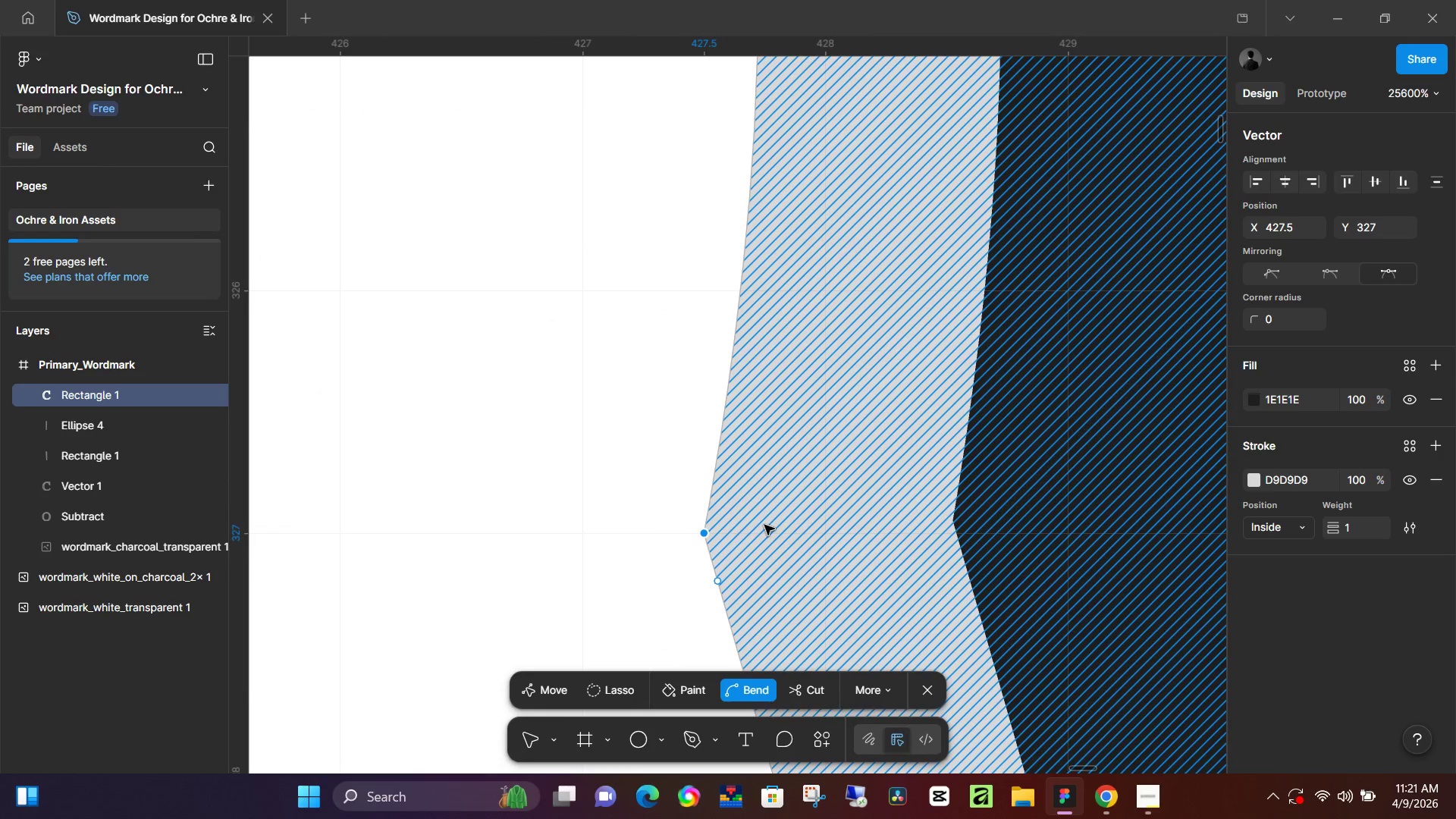 
key(Control+Z)
 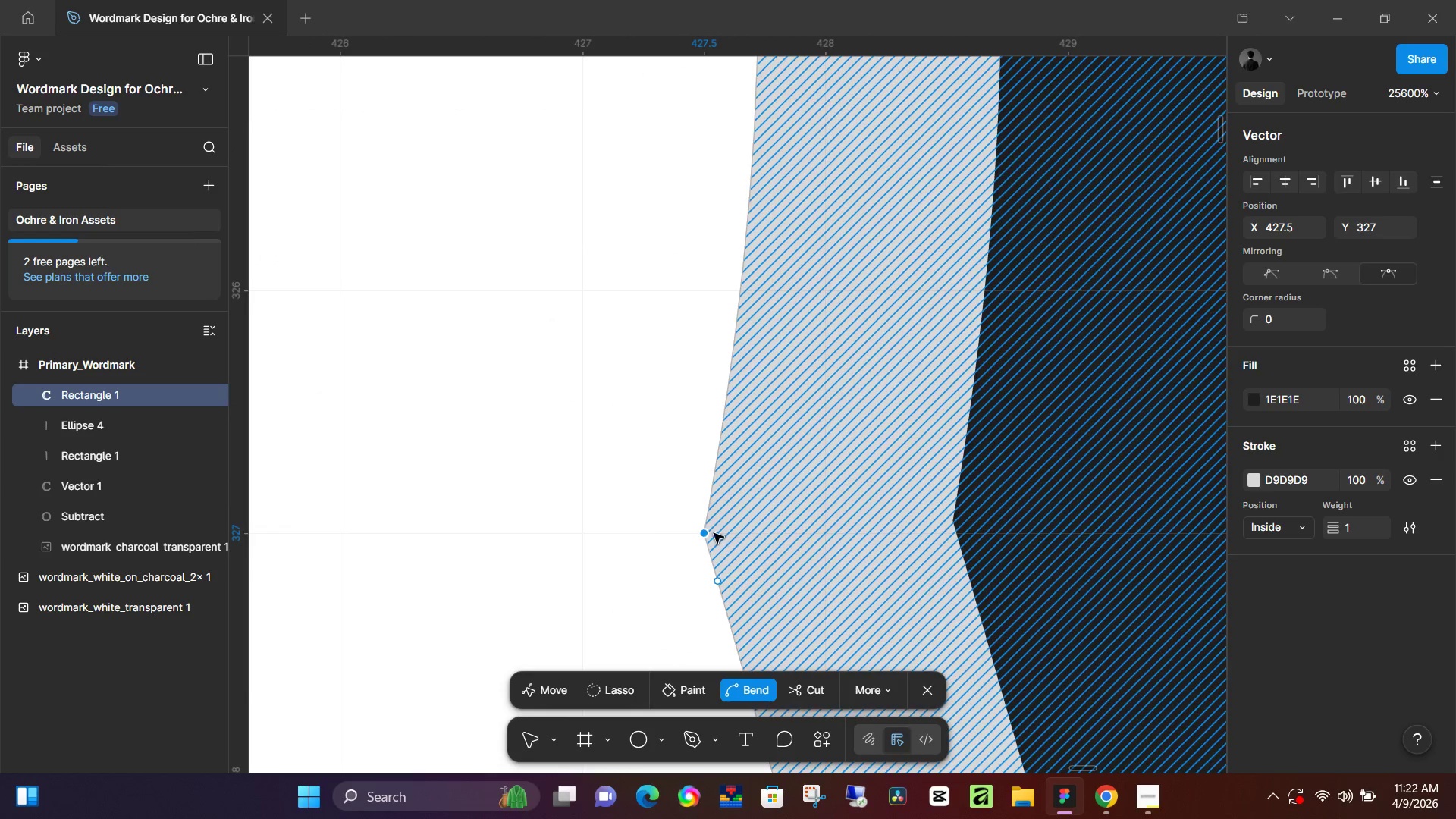 
left_click([708, 532])
 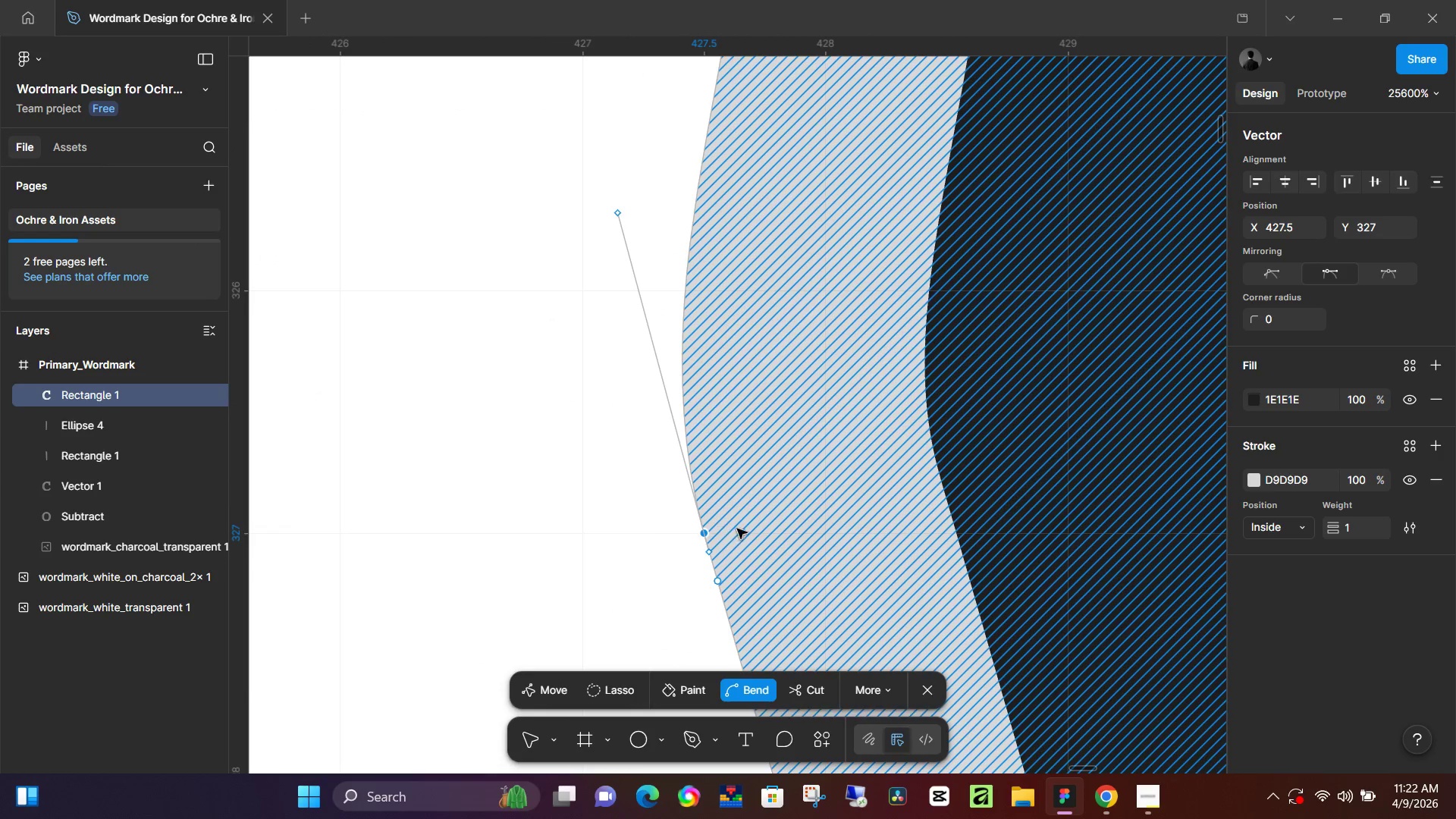 
hold_key(key=ControlLeft, duration=1.5)
 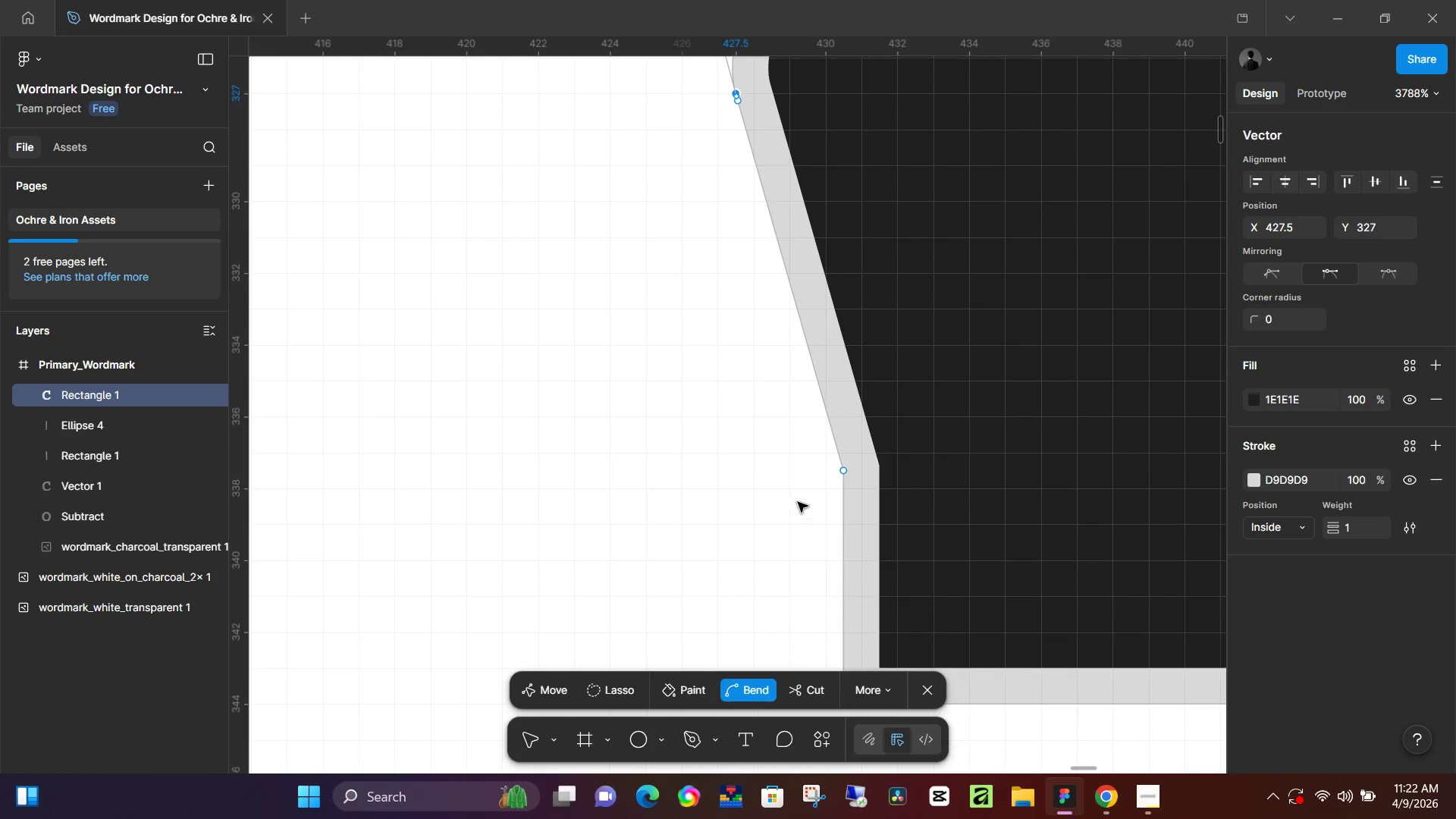 
key(Control+ControlLeft)
 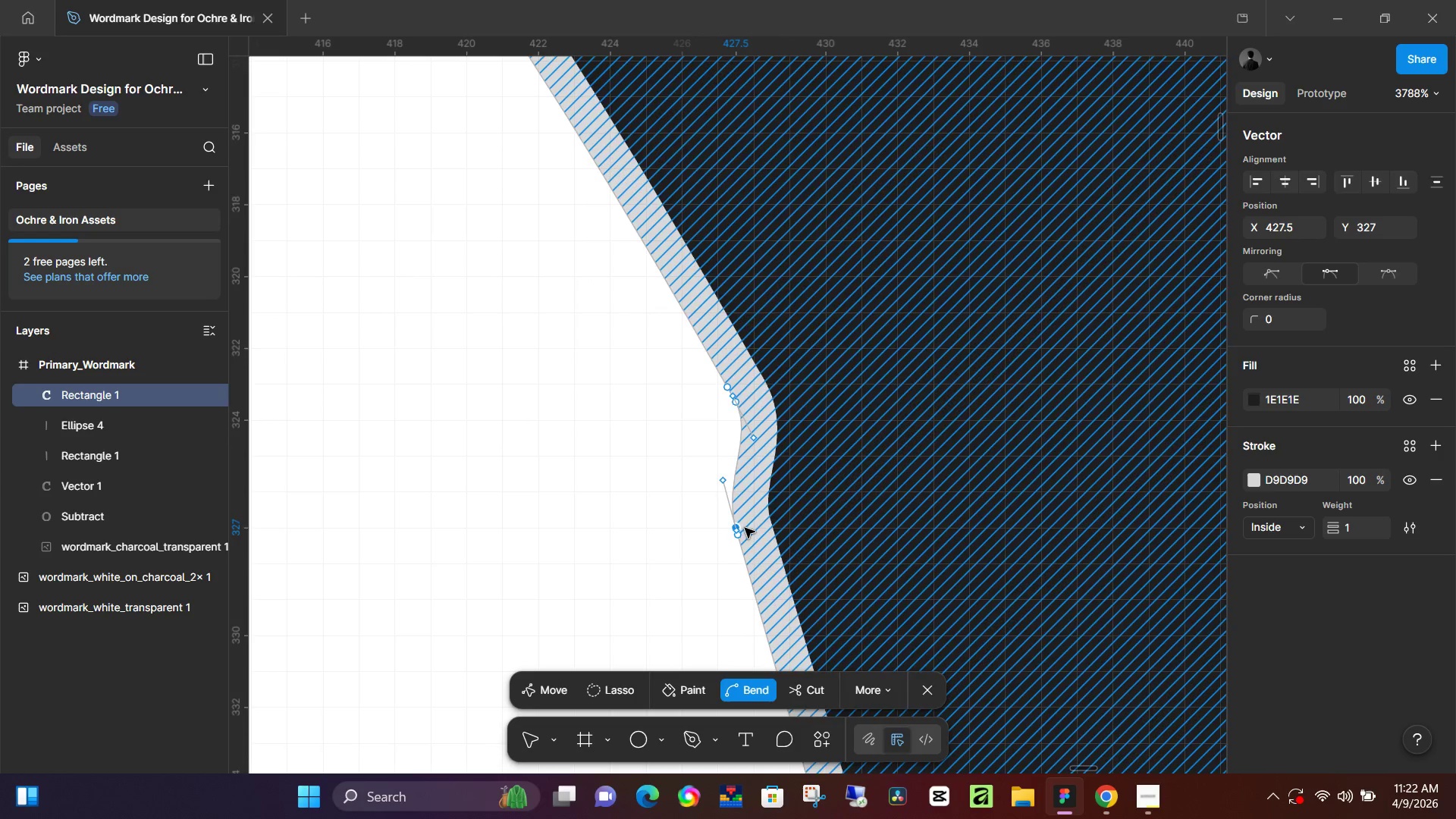 
key(Control+ControlLeft)
 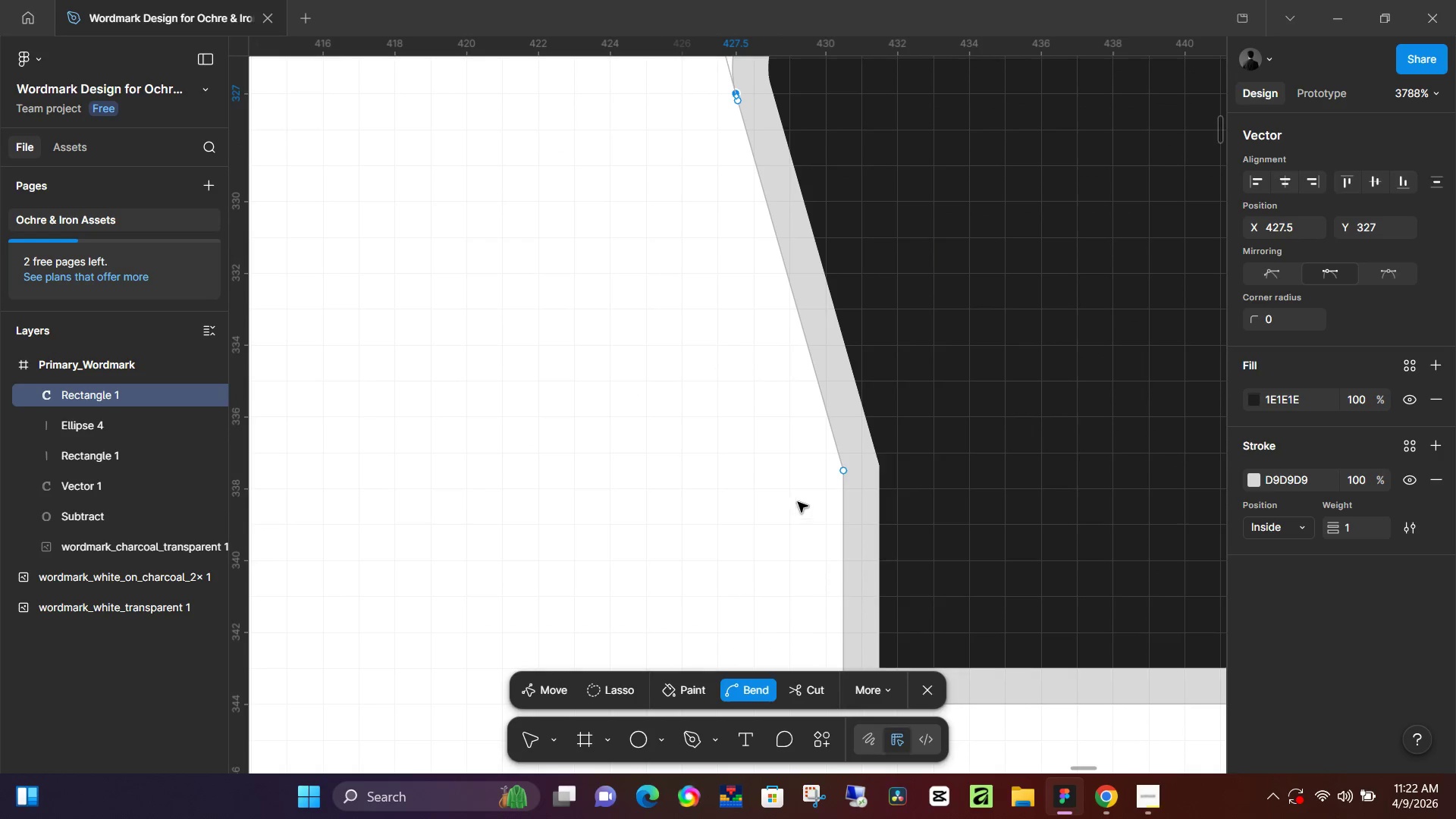 
key(Control+ControlLeft)
 